 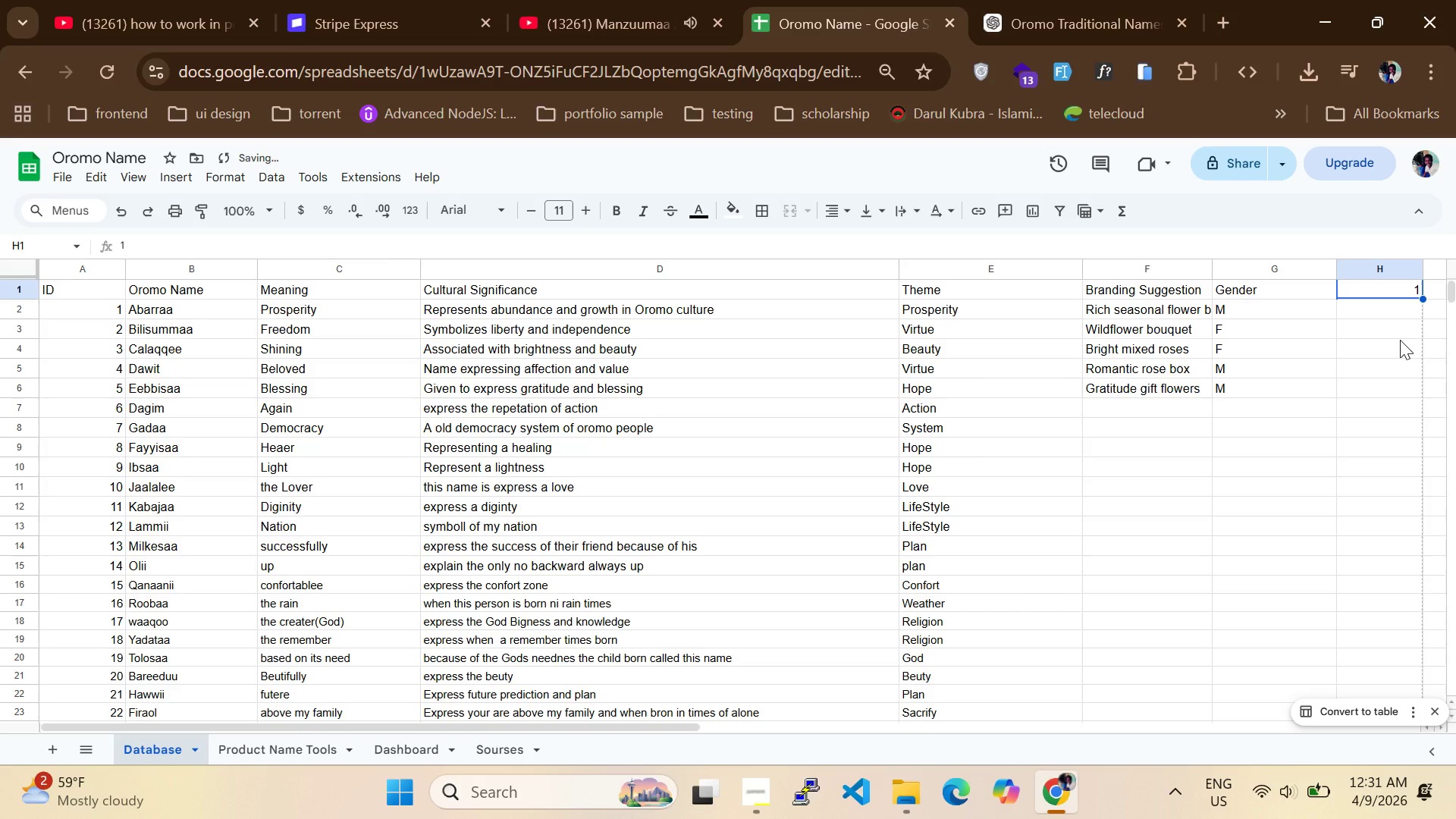 
key(Control+Z)
 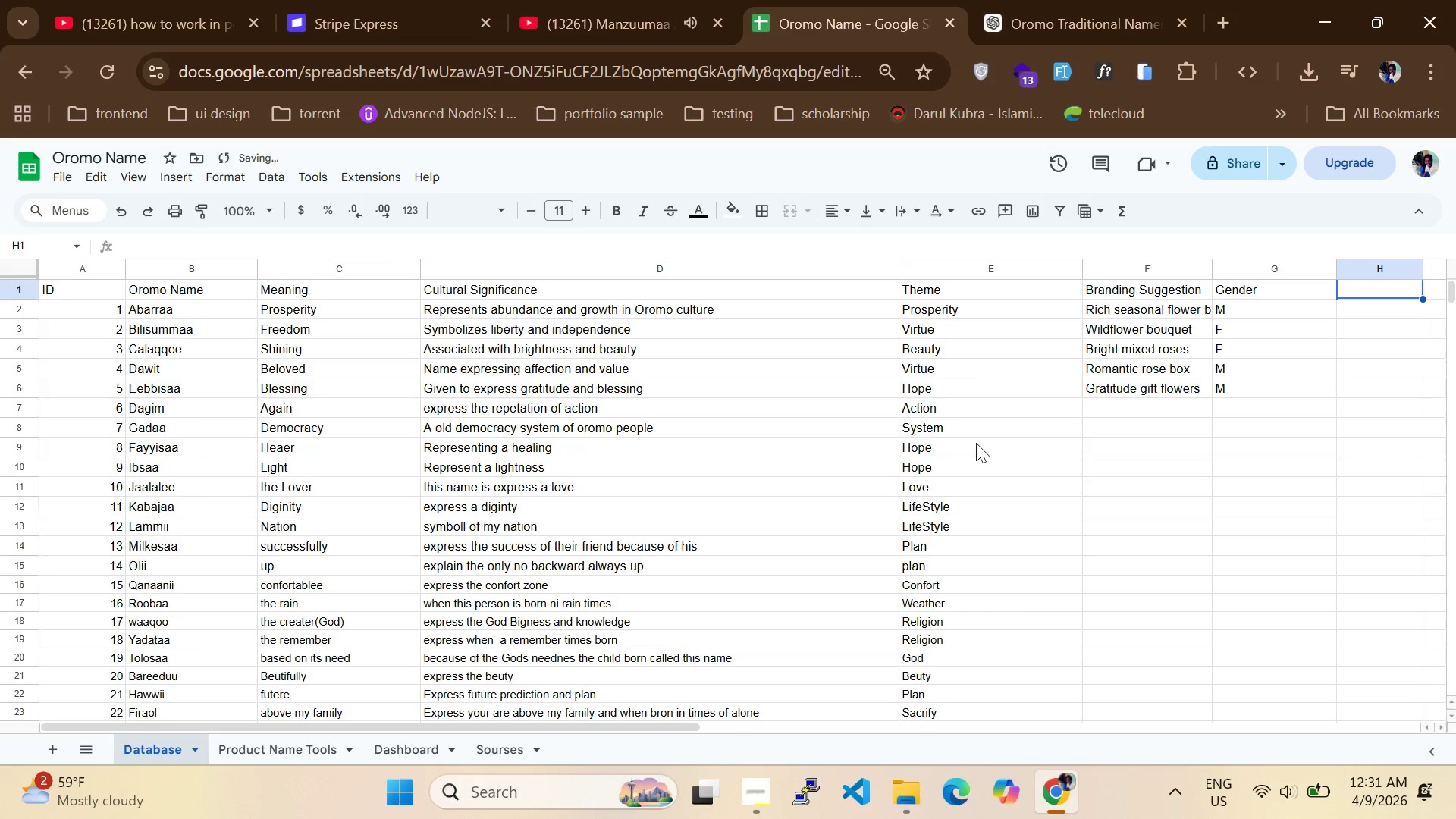 
scroll: coordinate [689, 503], scroll_direction: down, amount: 7.0
 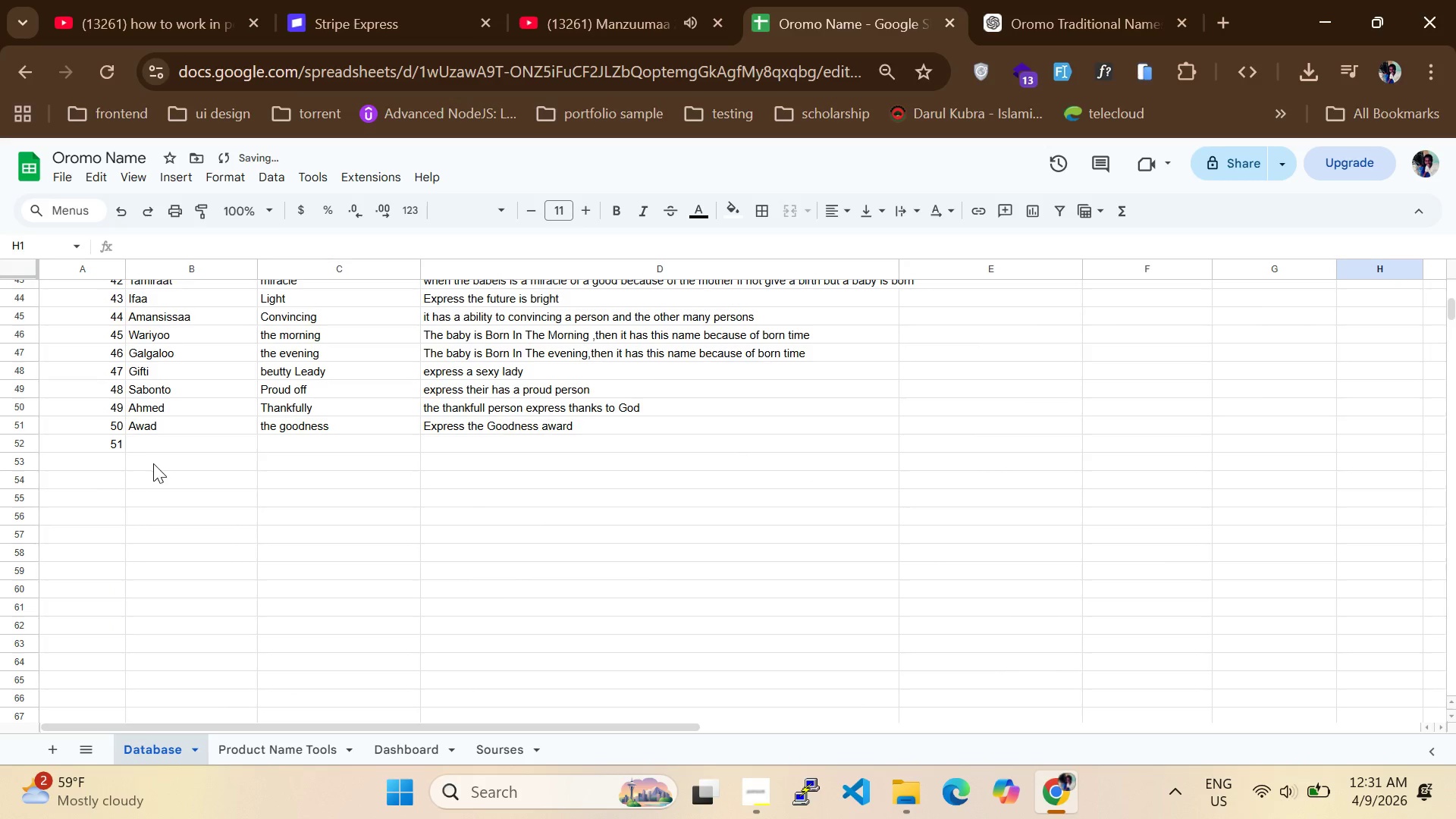 
left_click([115, 463])
 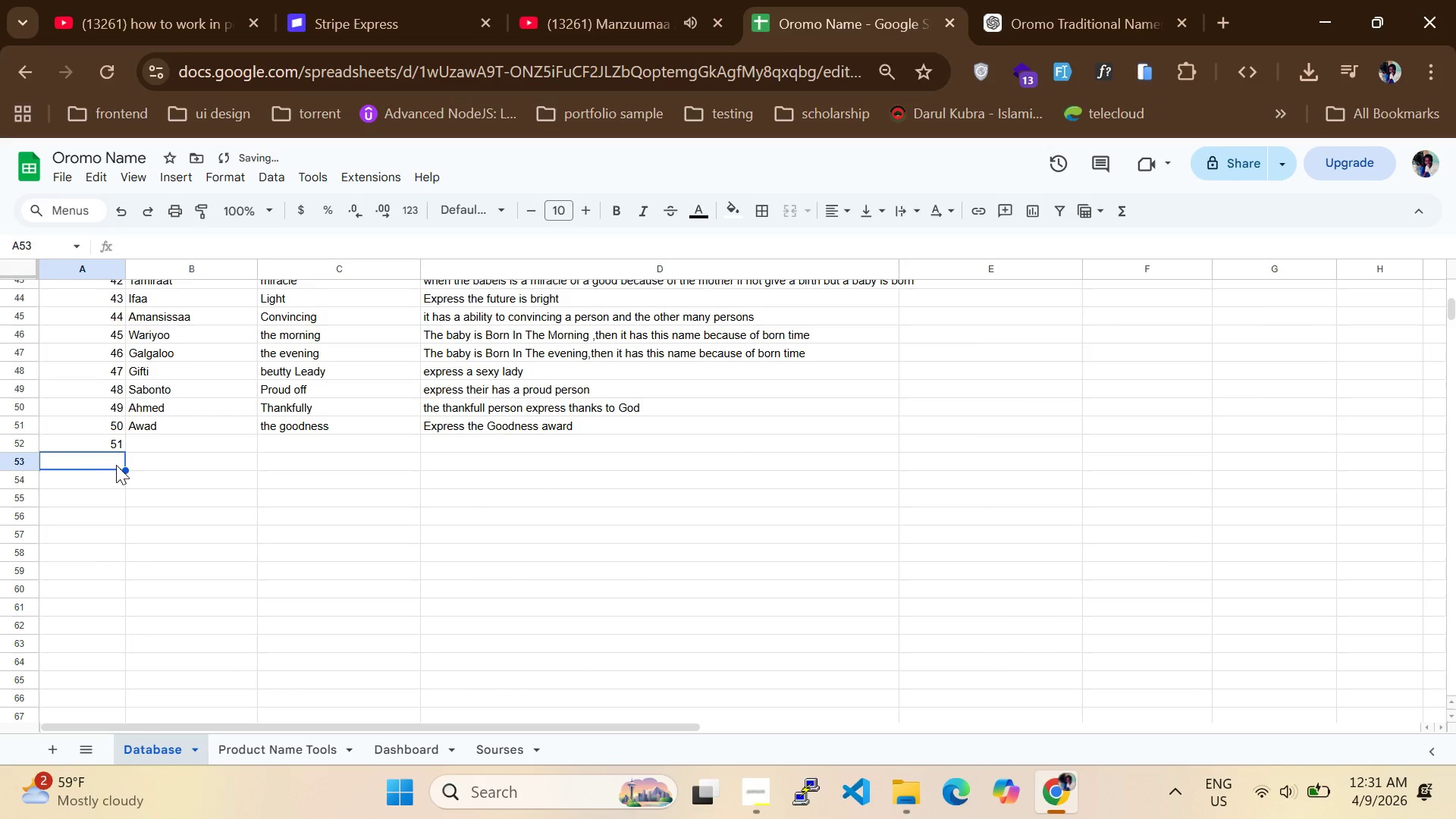 
key(Control+5)
 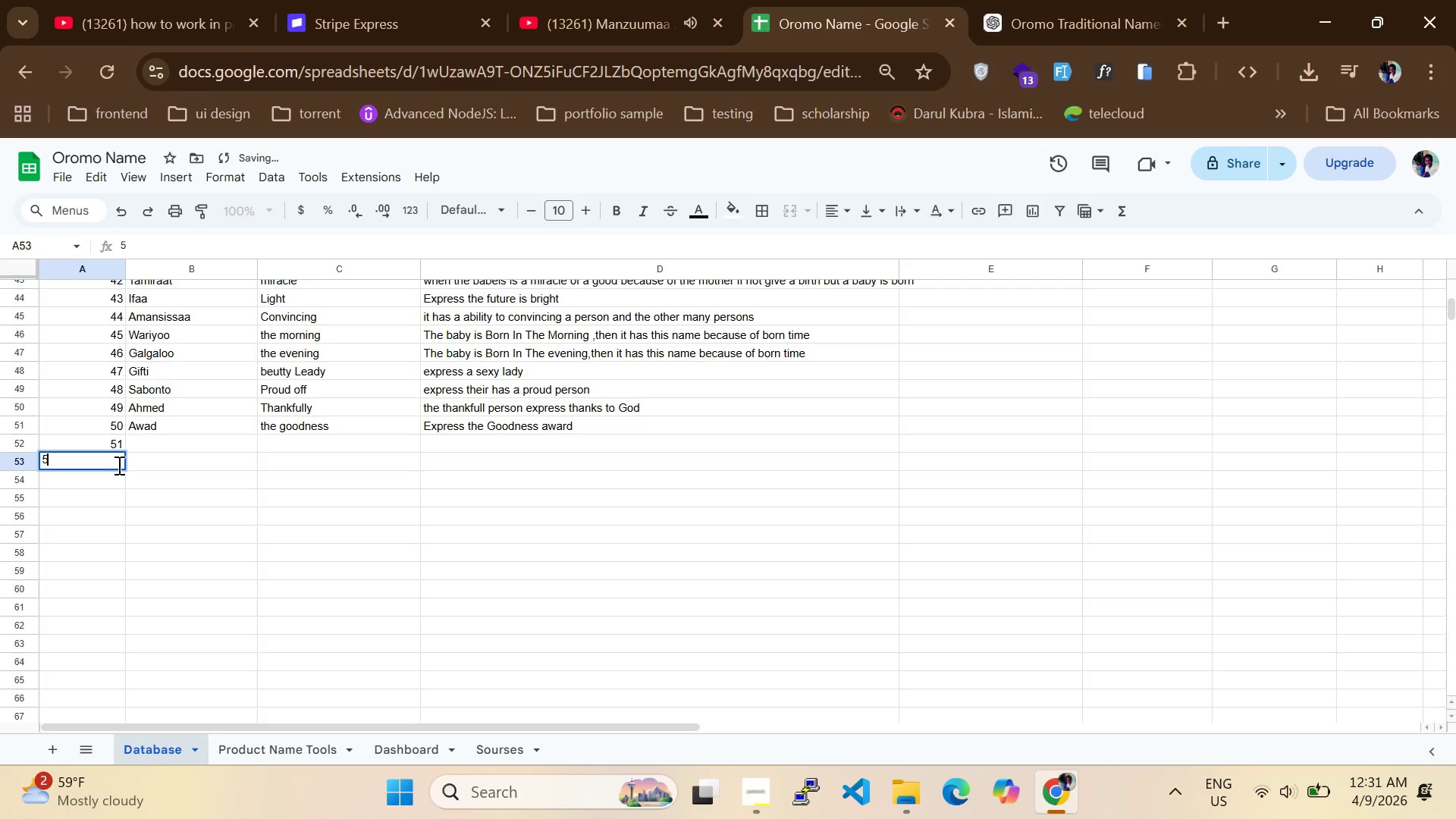 
key(2)
 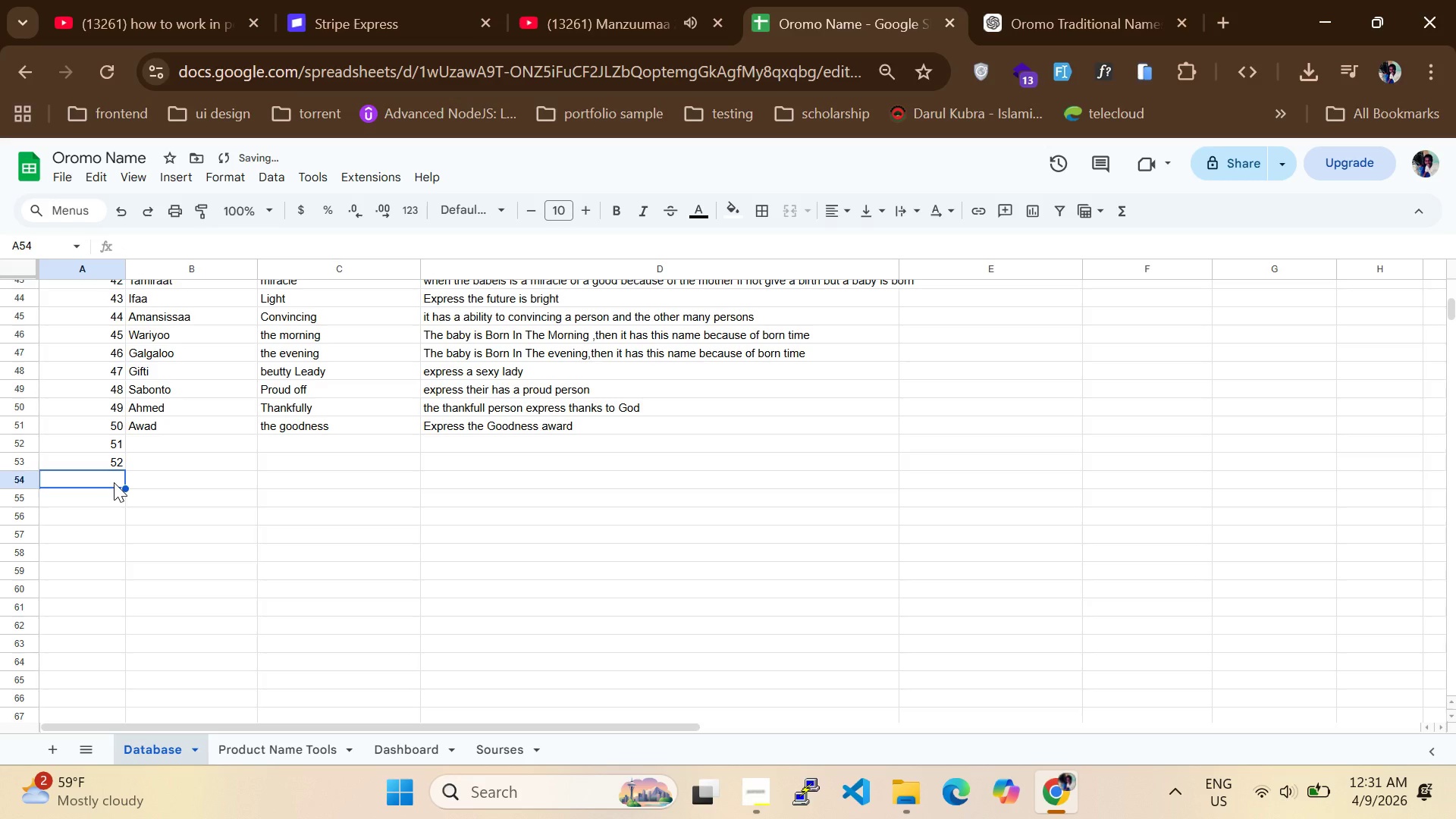 
type(53)
 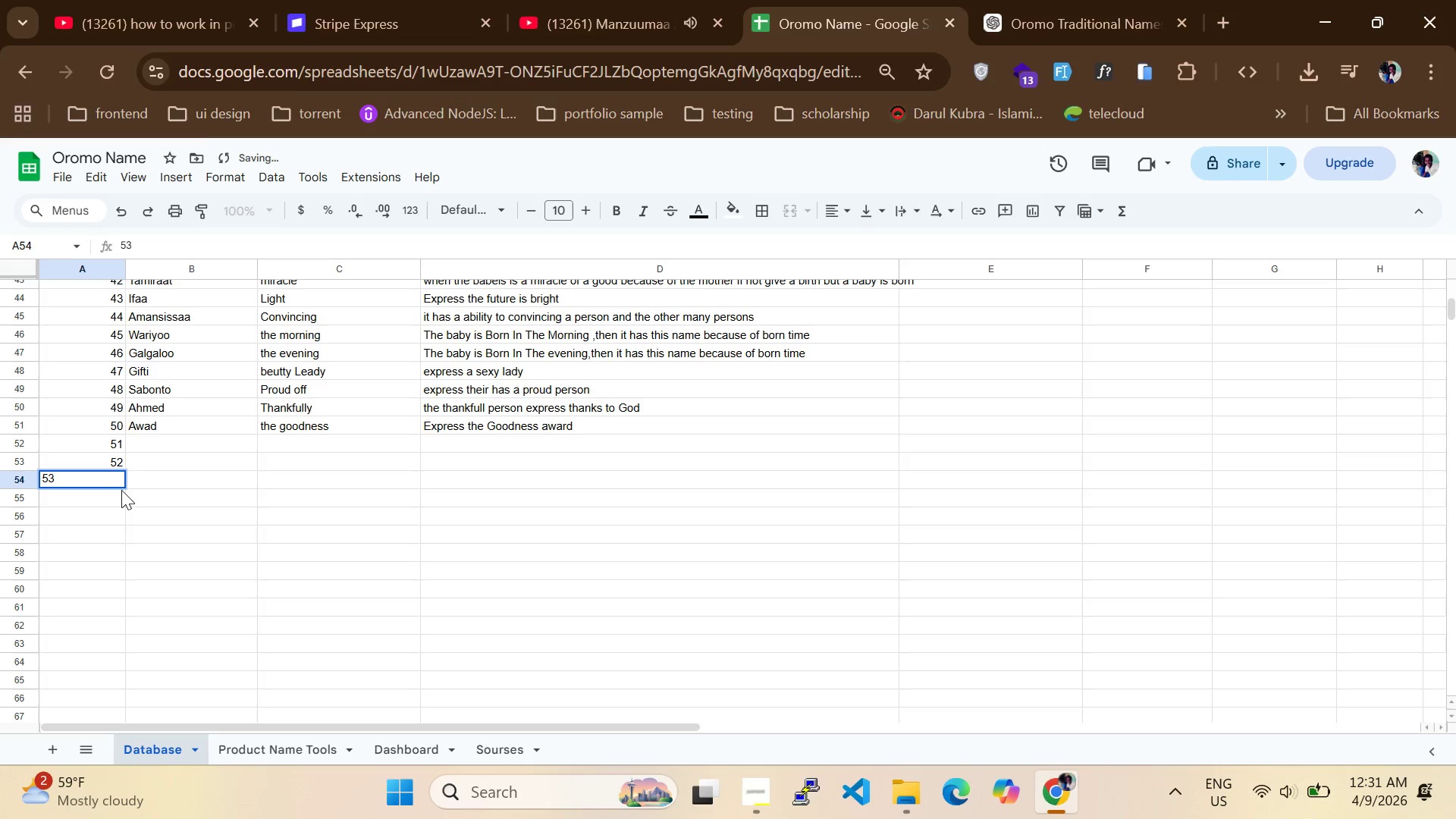 
left_click([121, 491])
 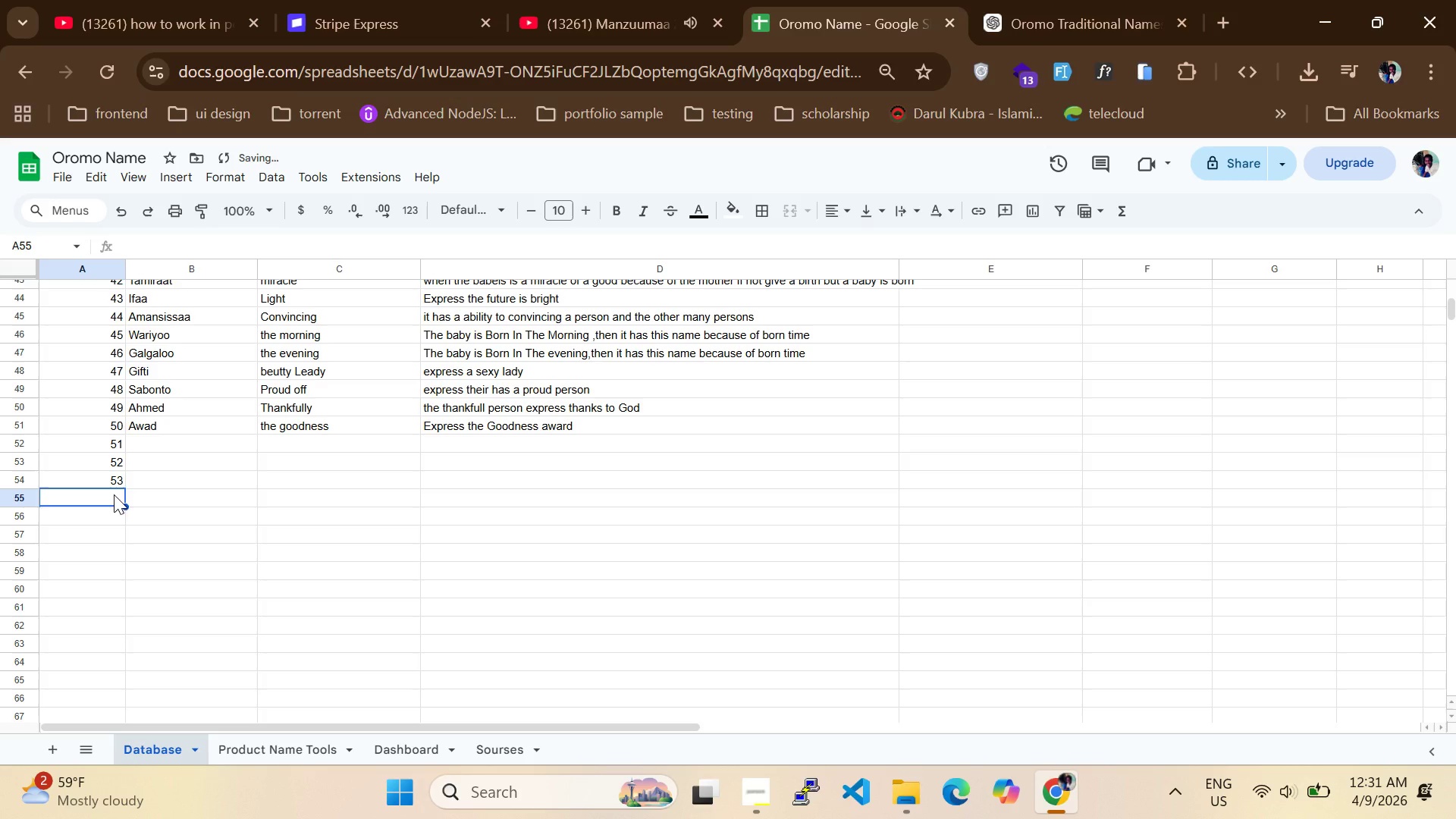 
type(54)
 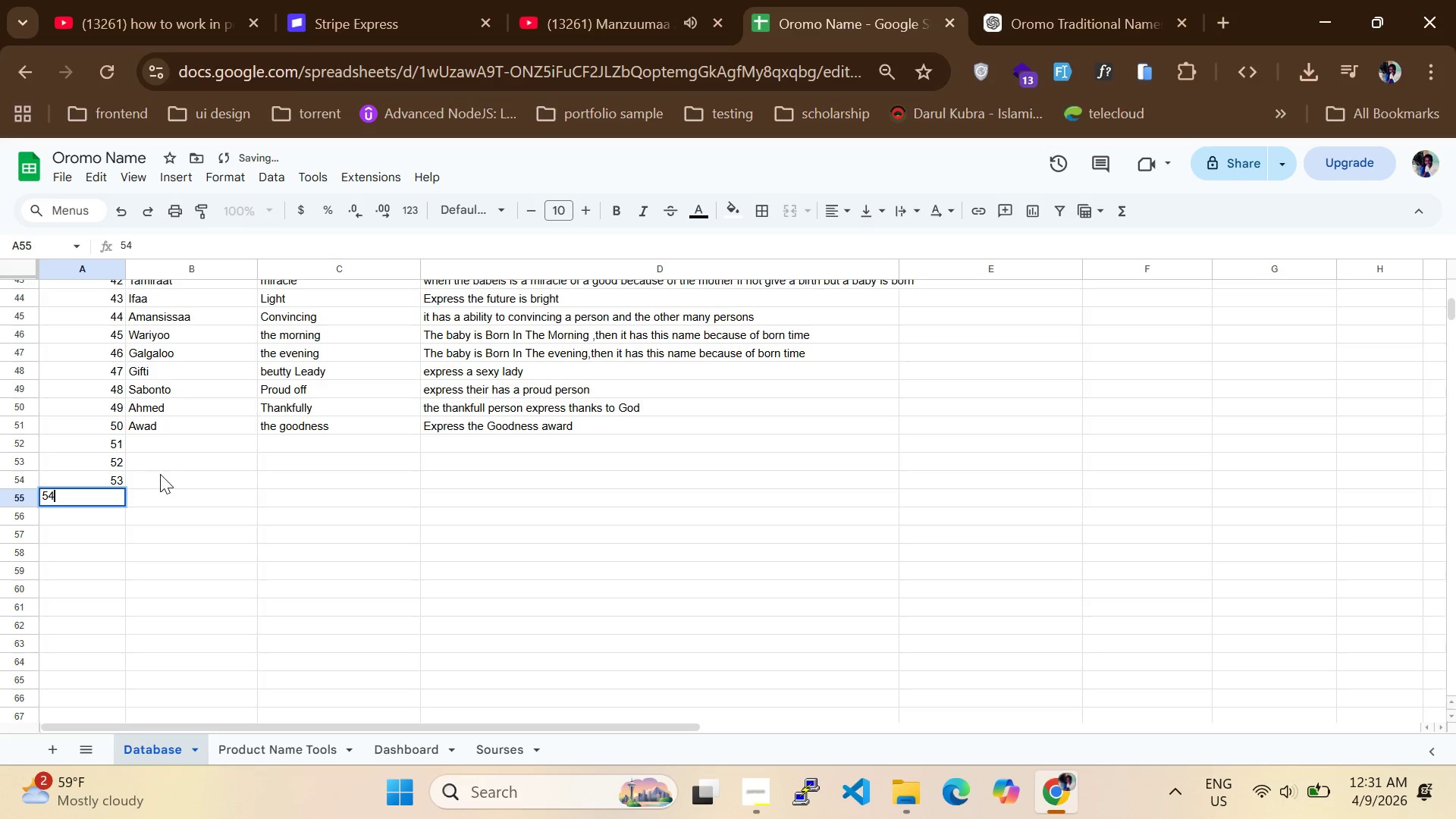 
left_click([162, 475])
 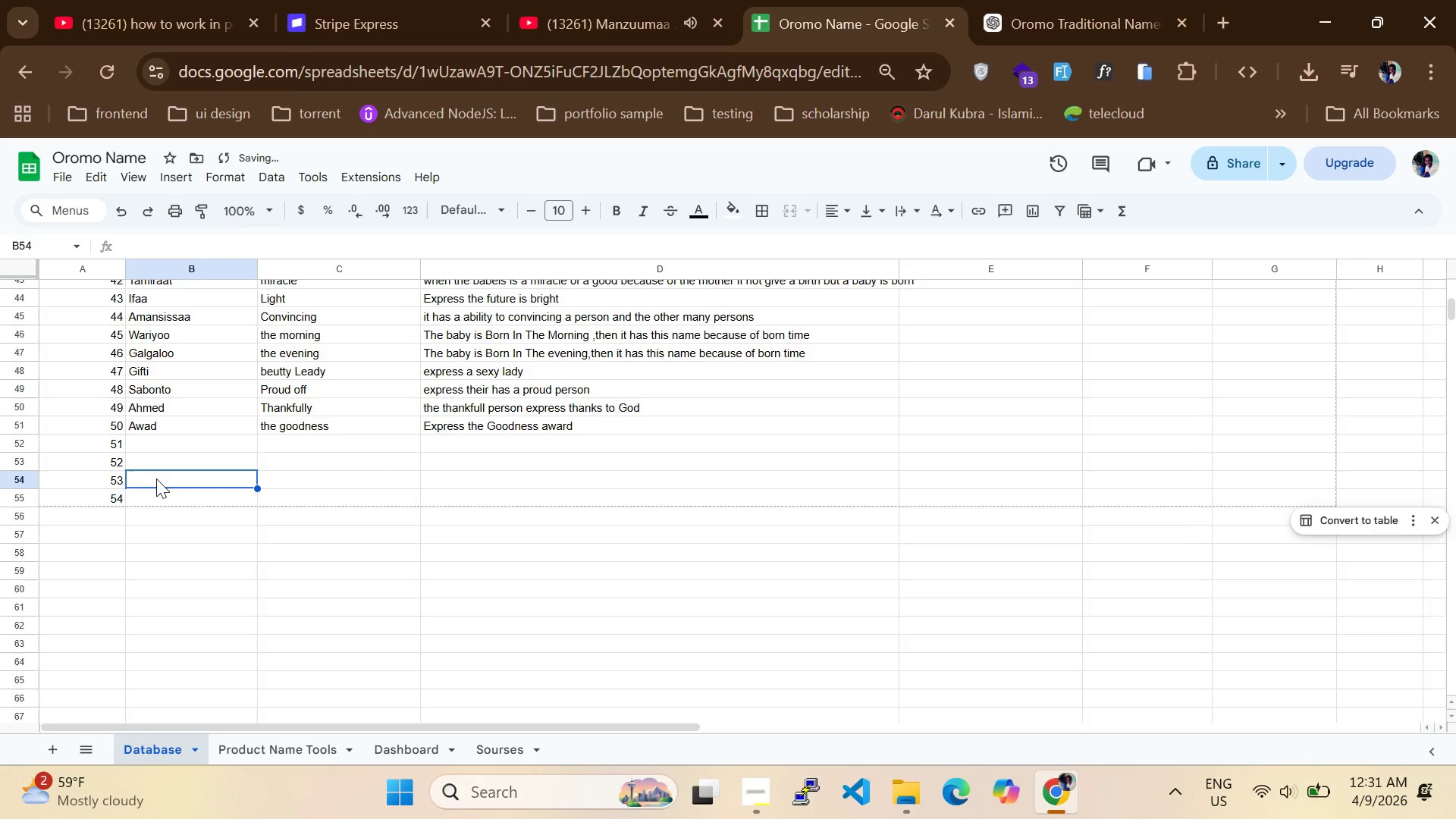 
scroll: coordinate [156, 479], scroll_direction: down, amount: 1.0
 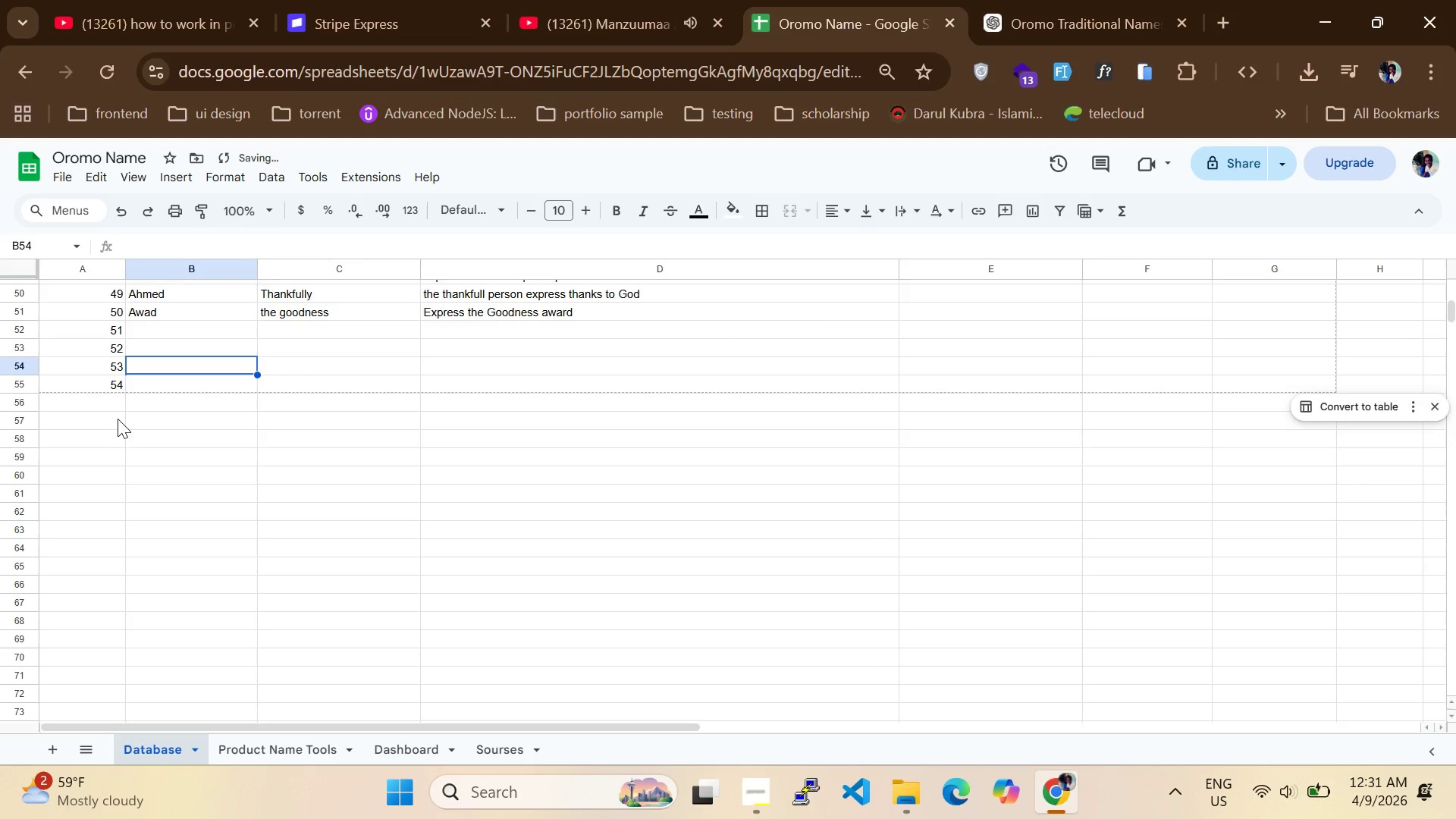 
left_click([112, 409])
 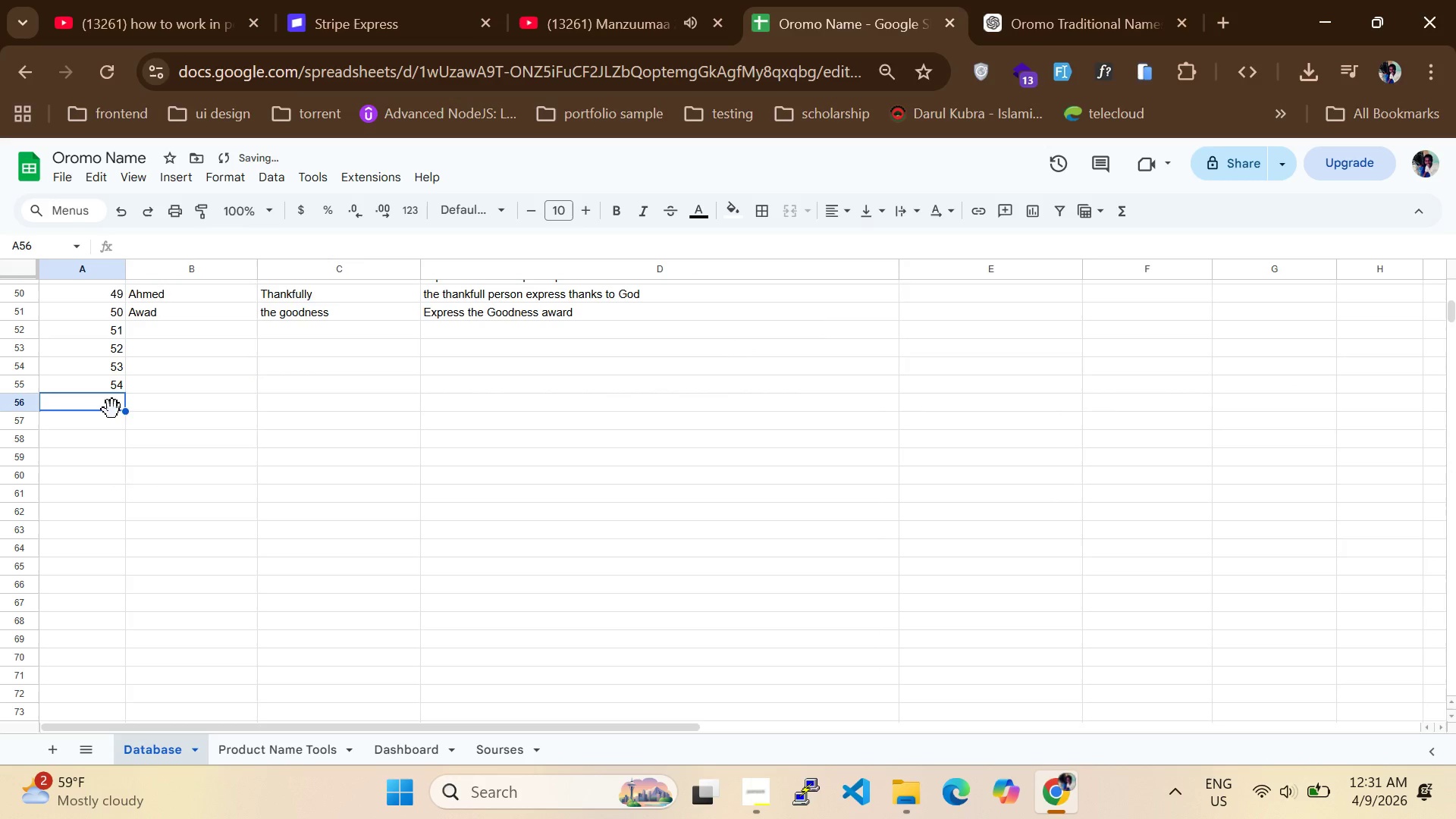 
type(55)
 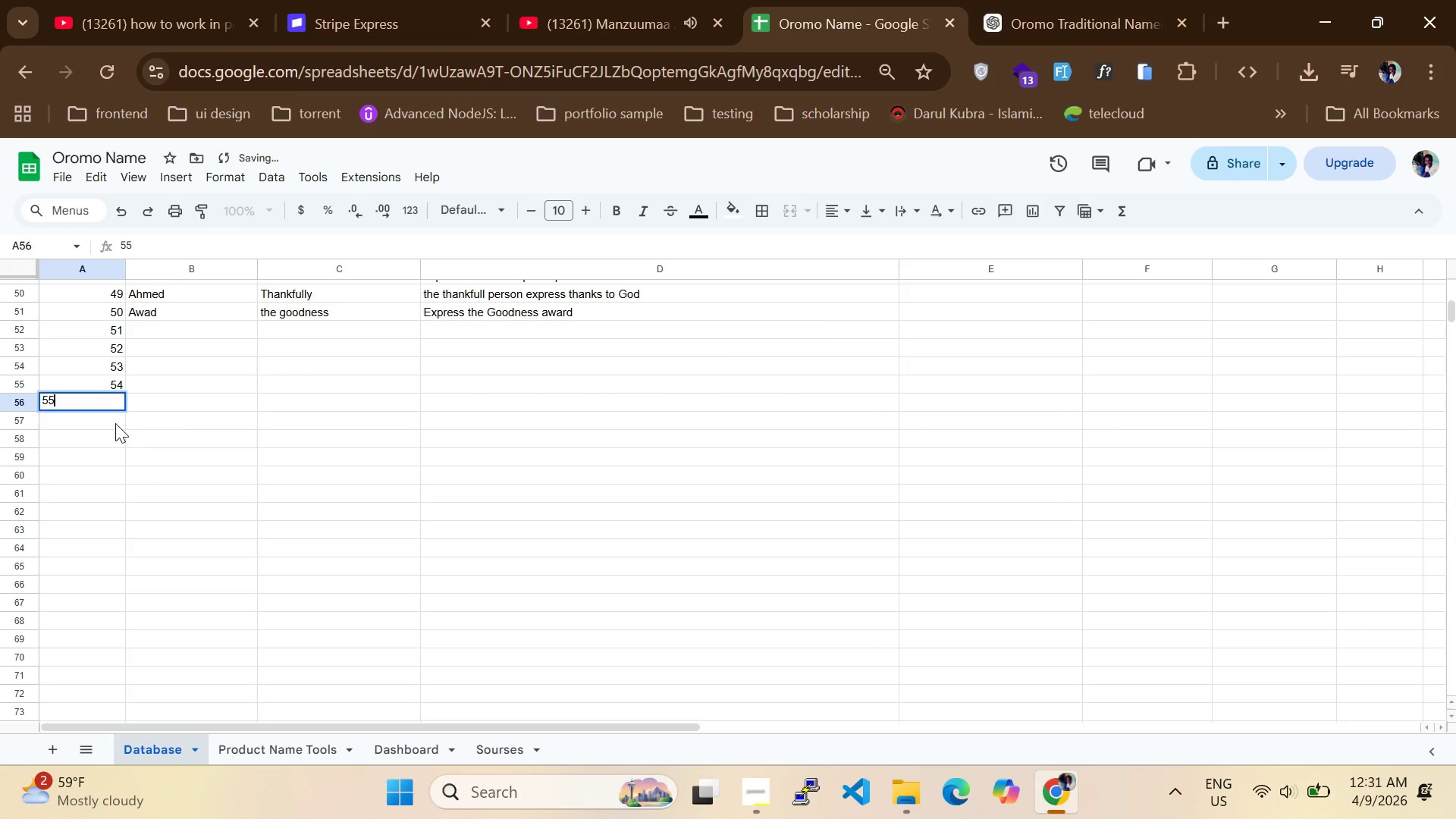 
left_click([115, 423])
 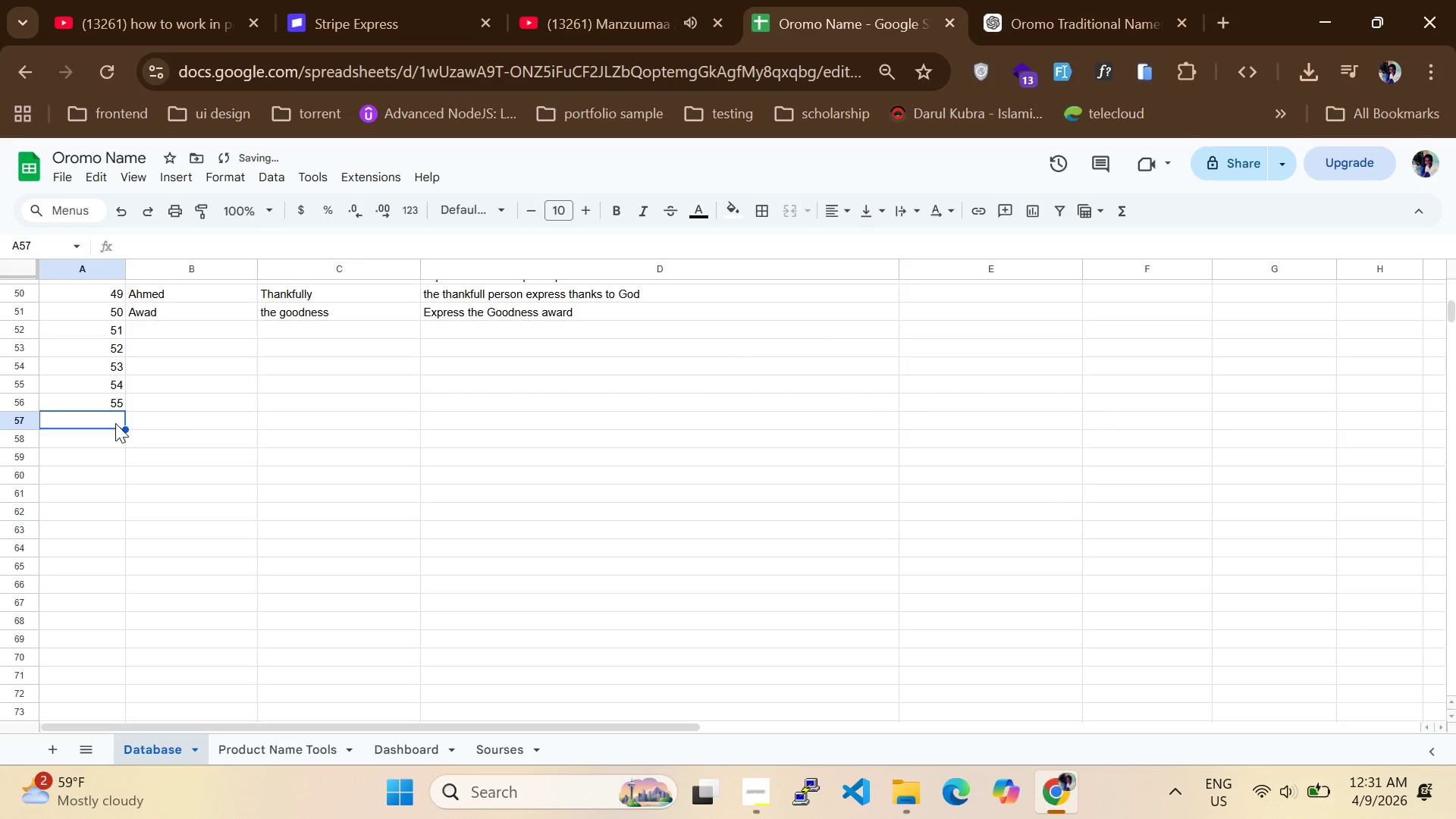 
type(56)
 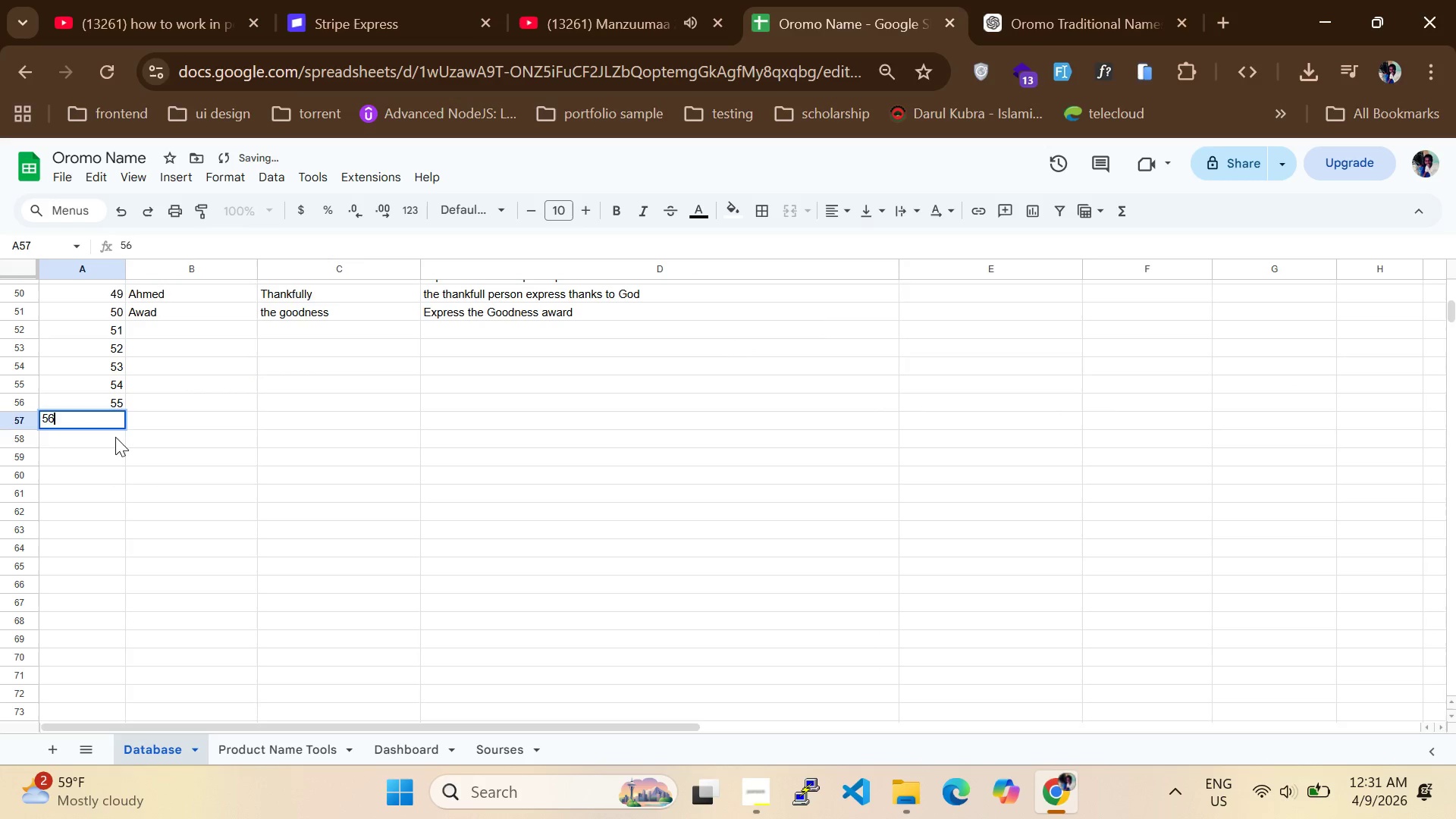 
left_click([115, 437])
 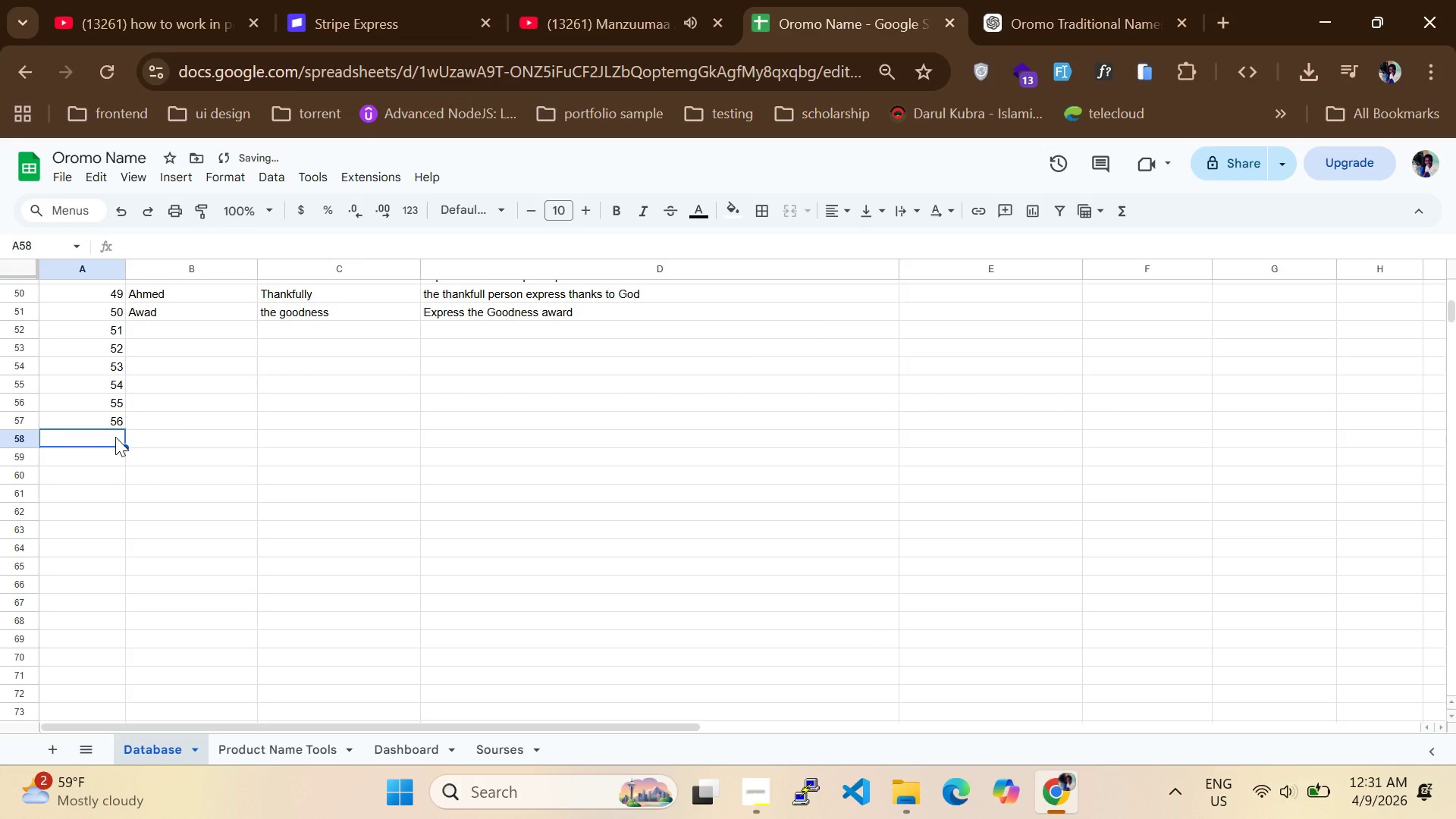 
type(6)
key(Backspace)
type(57)
 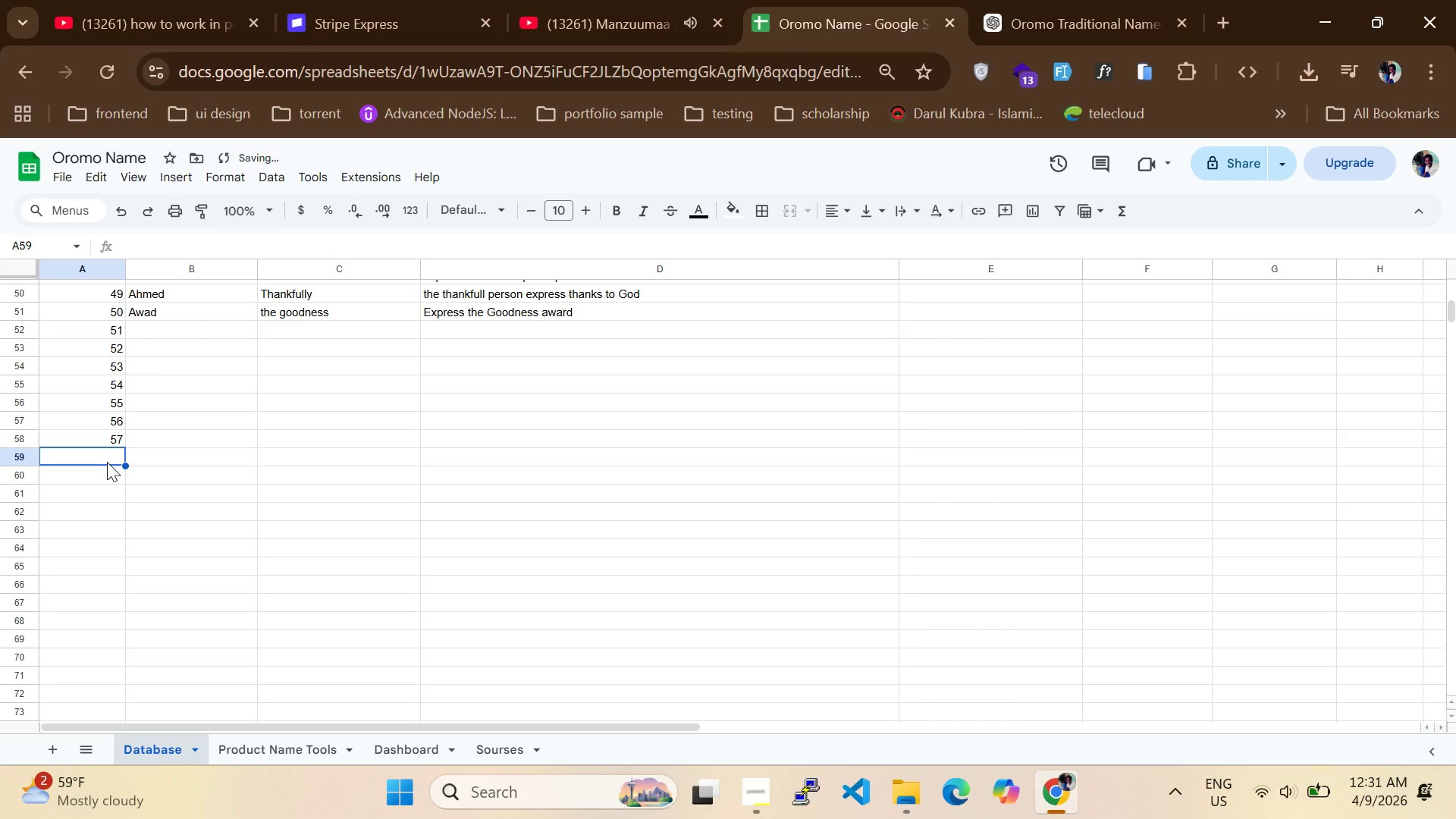 
type(59)
key(Backspace)
type(8)
 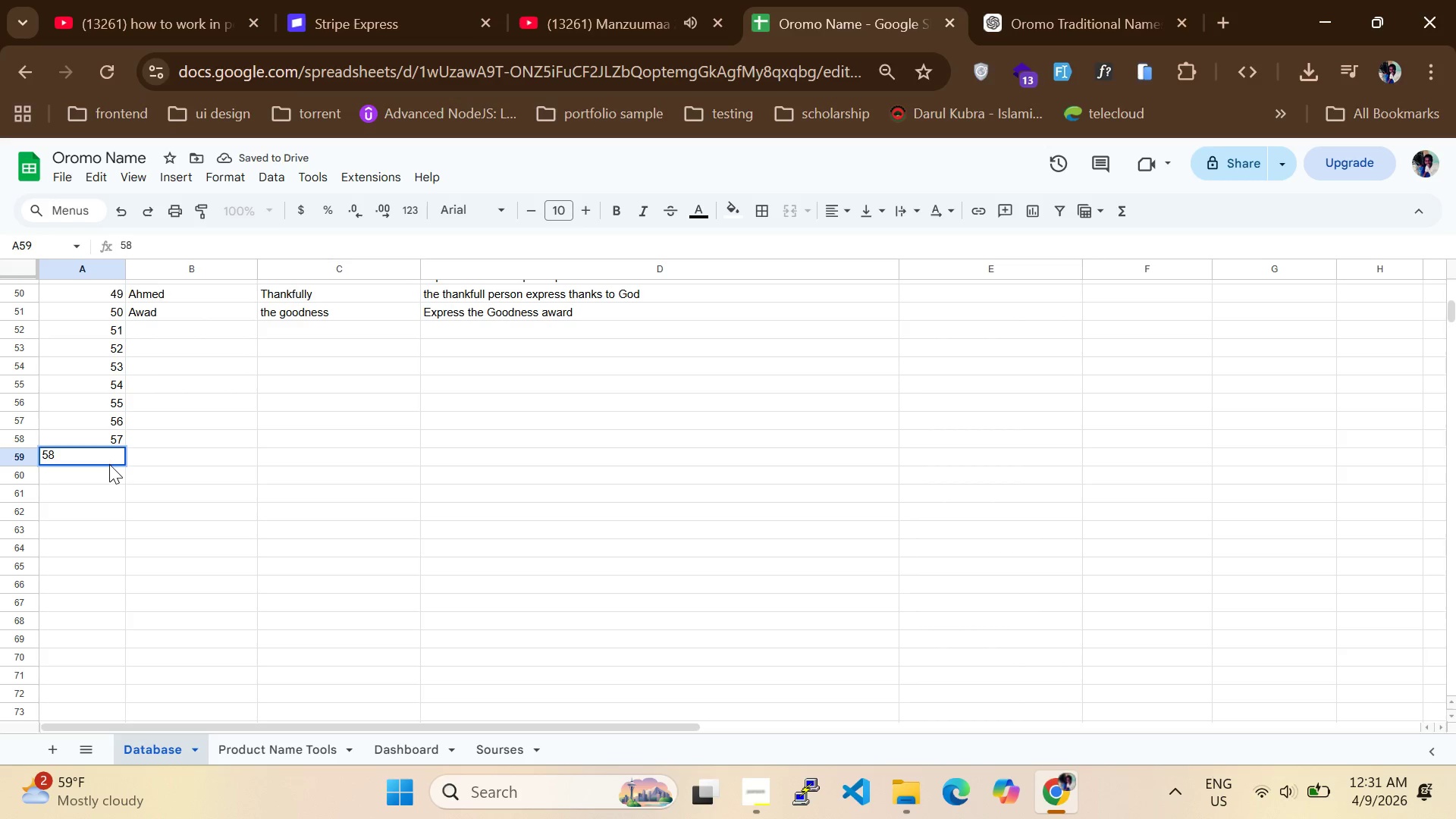 
left_click([109, 471])
 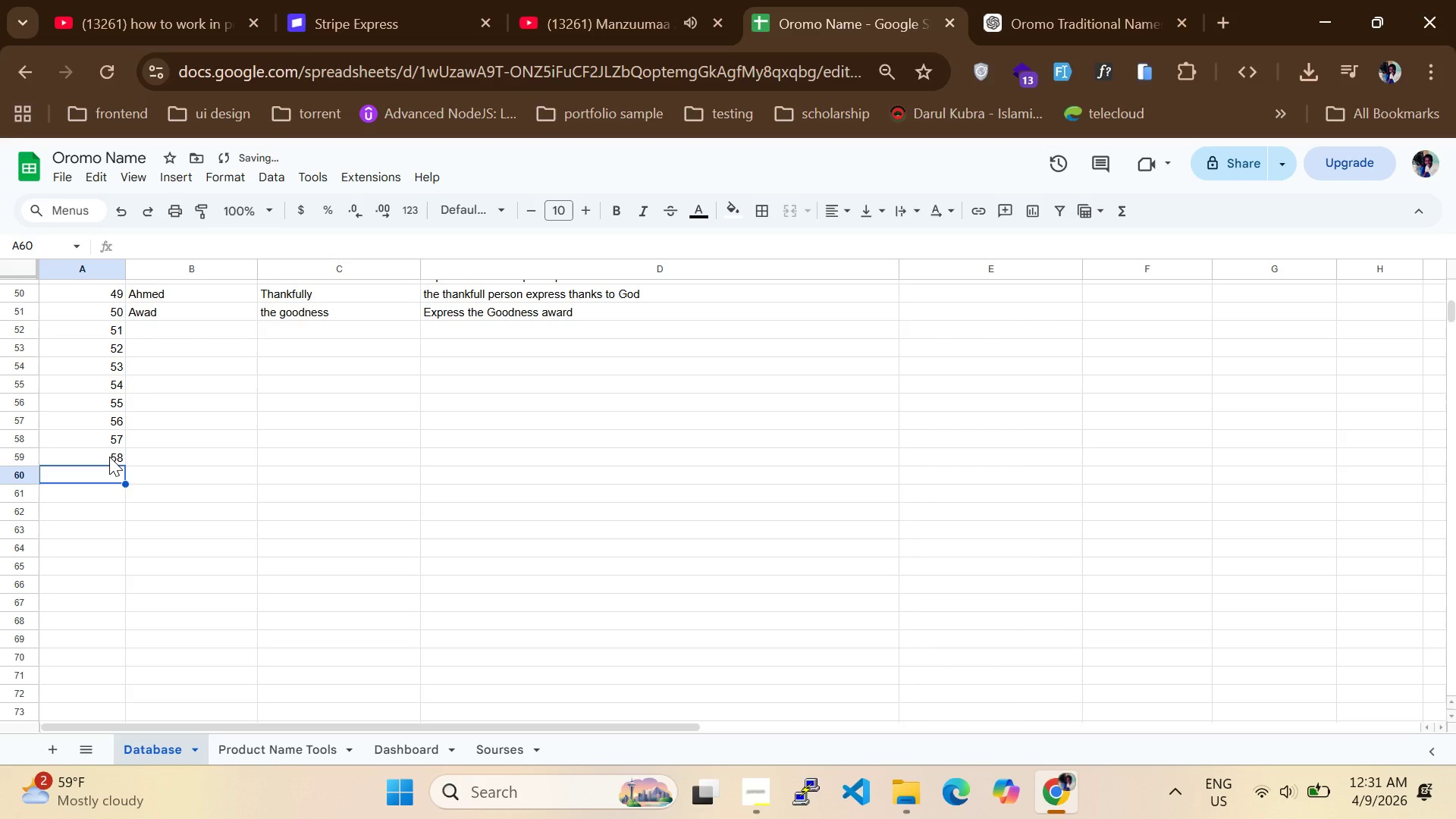 
type(69)
 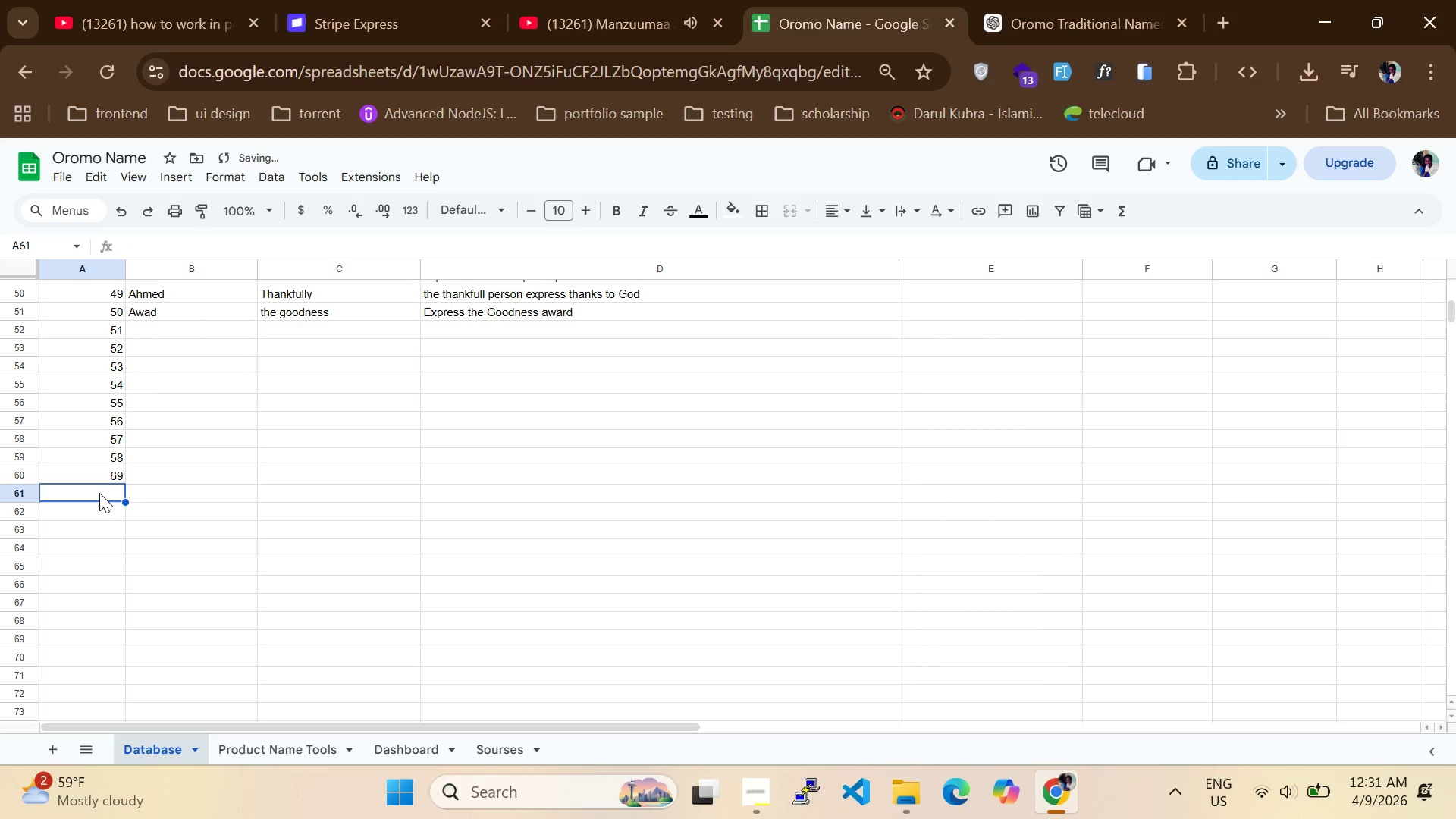 
left_click([97, 477])
 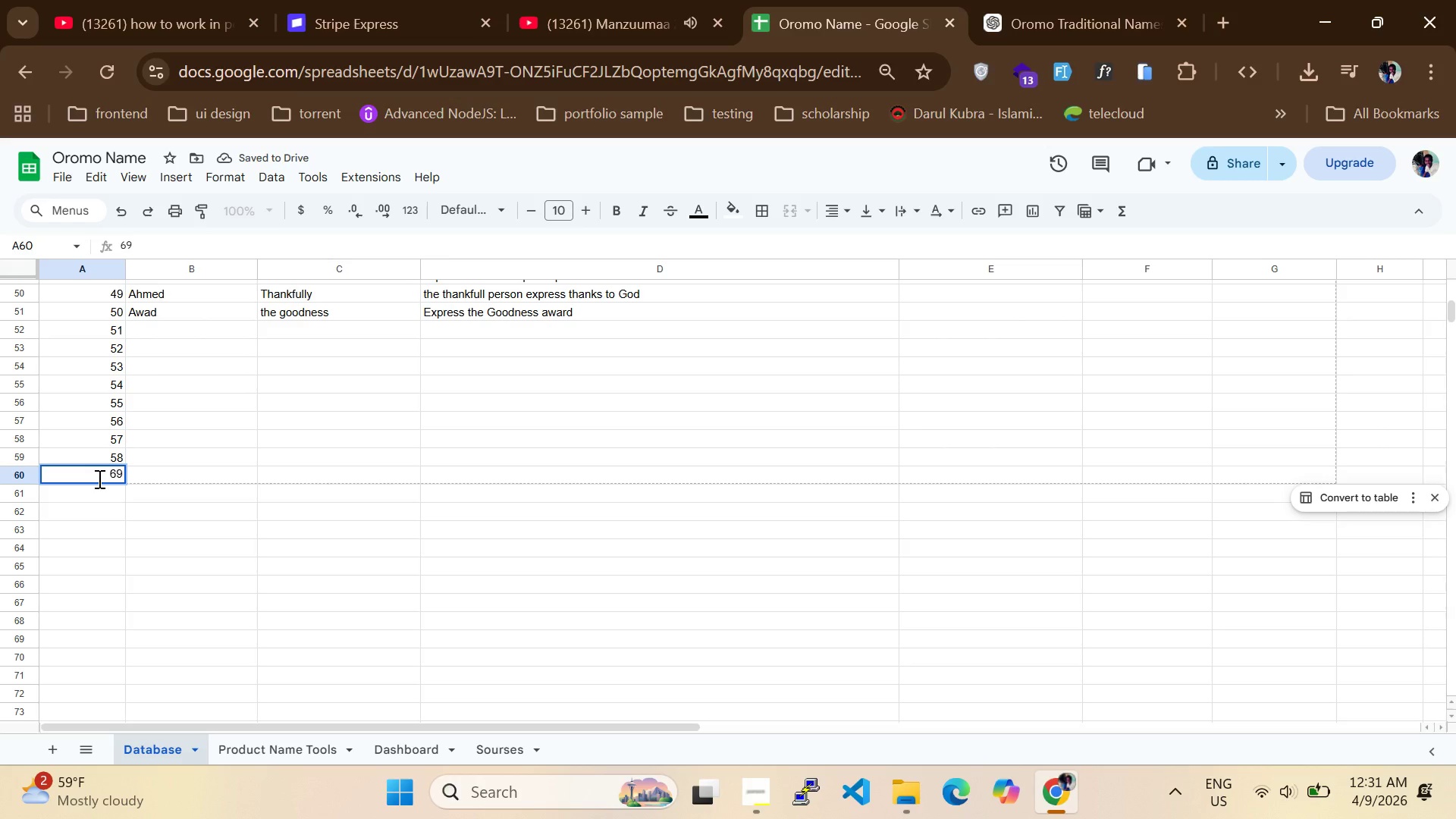 
key(Backspace)
key(Backspace)
type(59)
 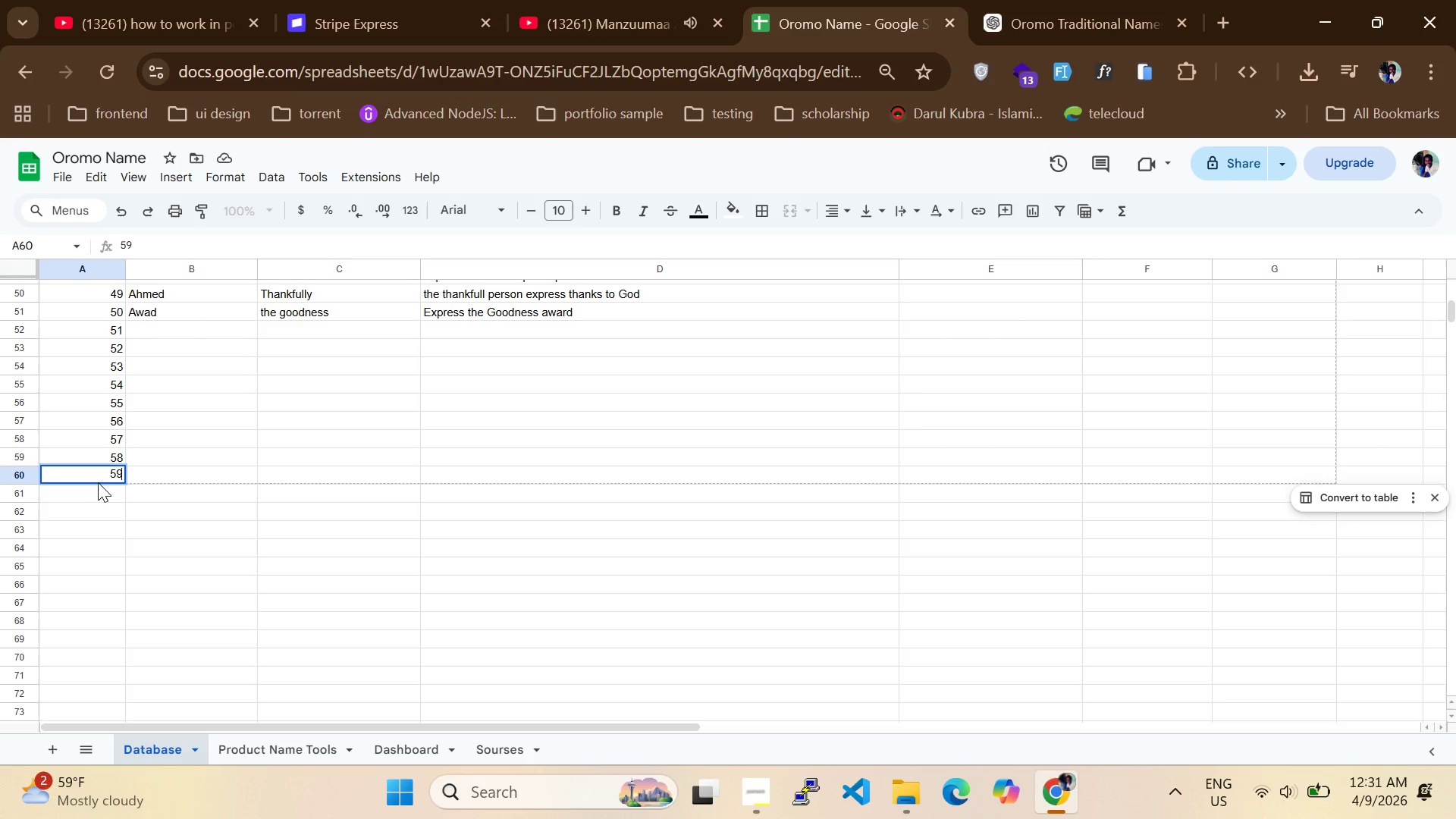 
left_click([102, 491])
 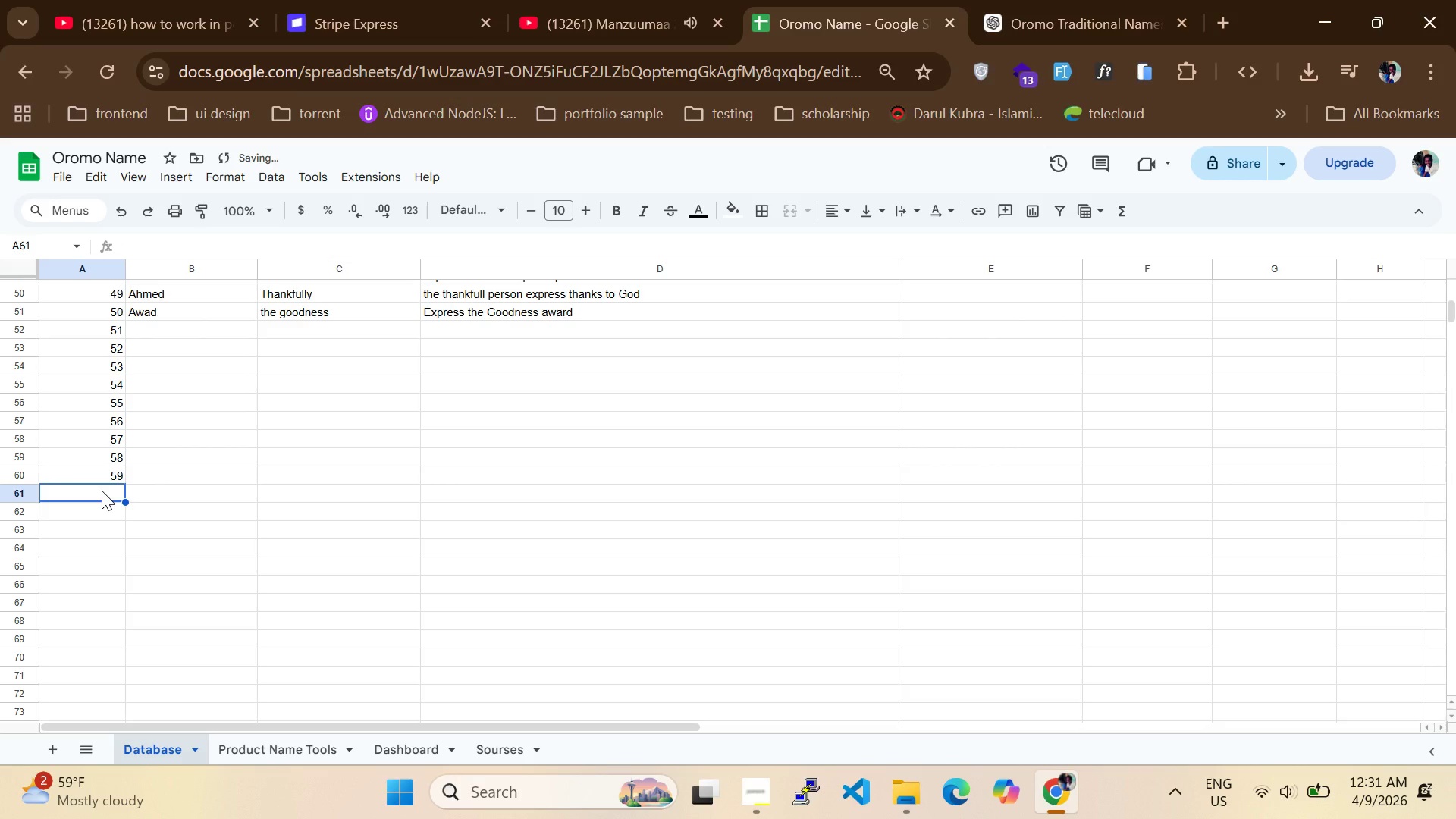 
type(40)
key(Backspace)
key(Backspace)
type(60)
 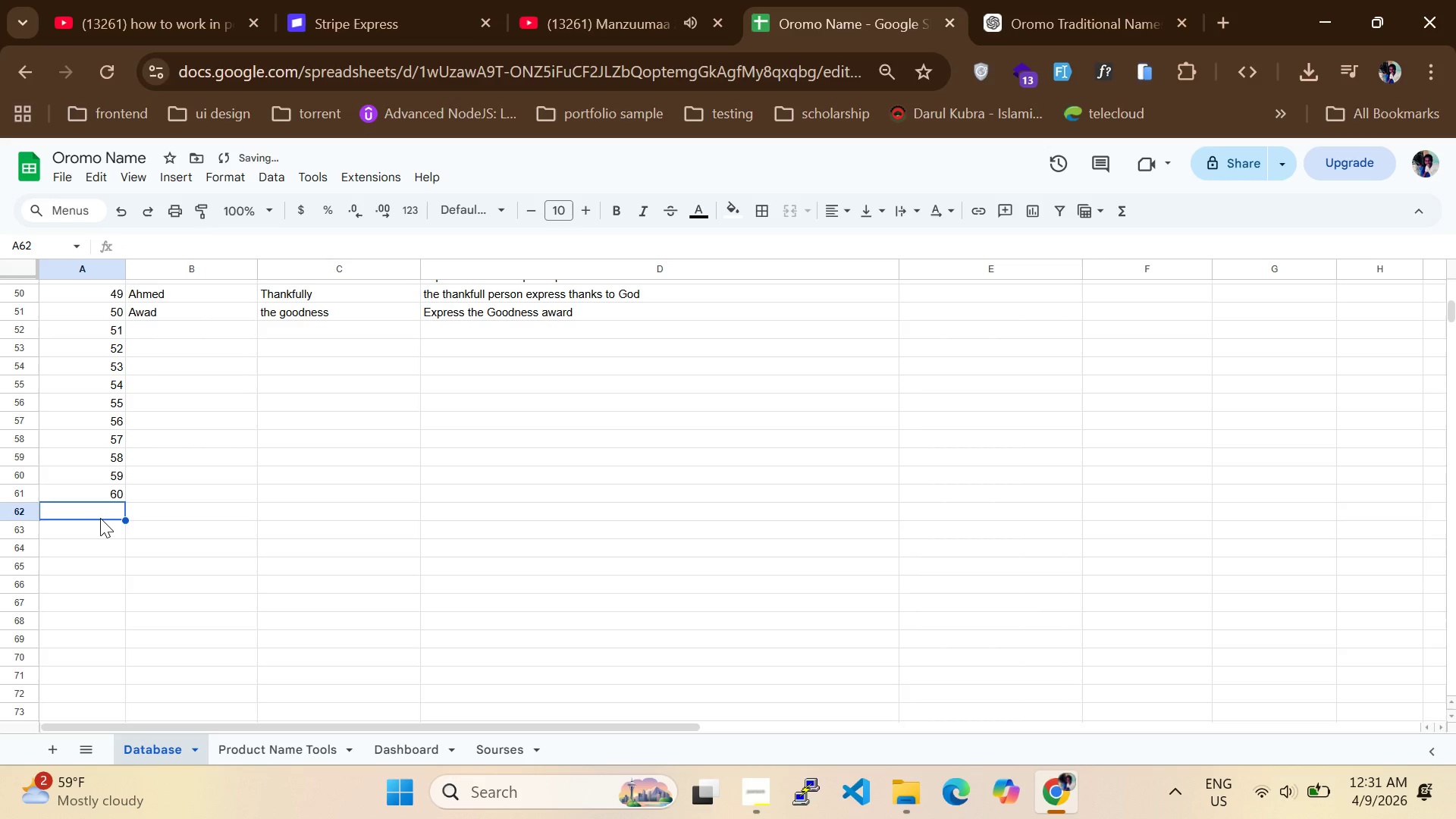 
type(61)
 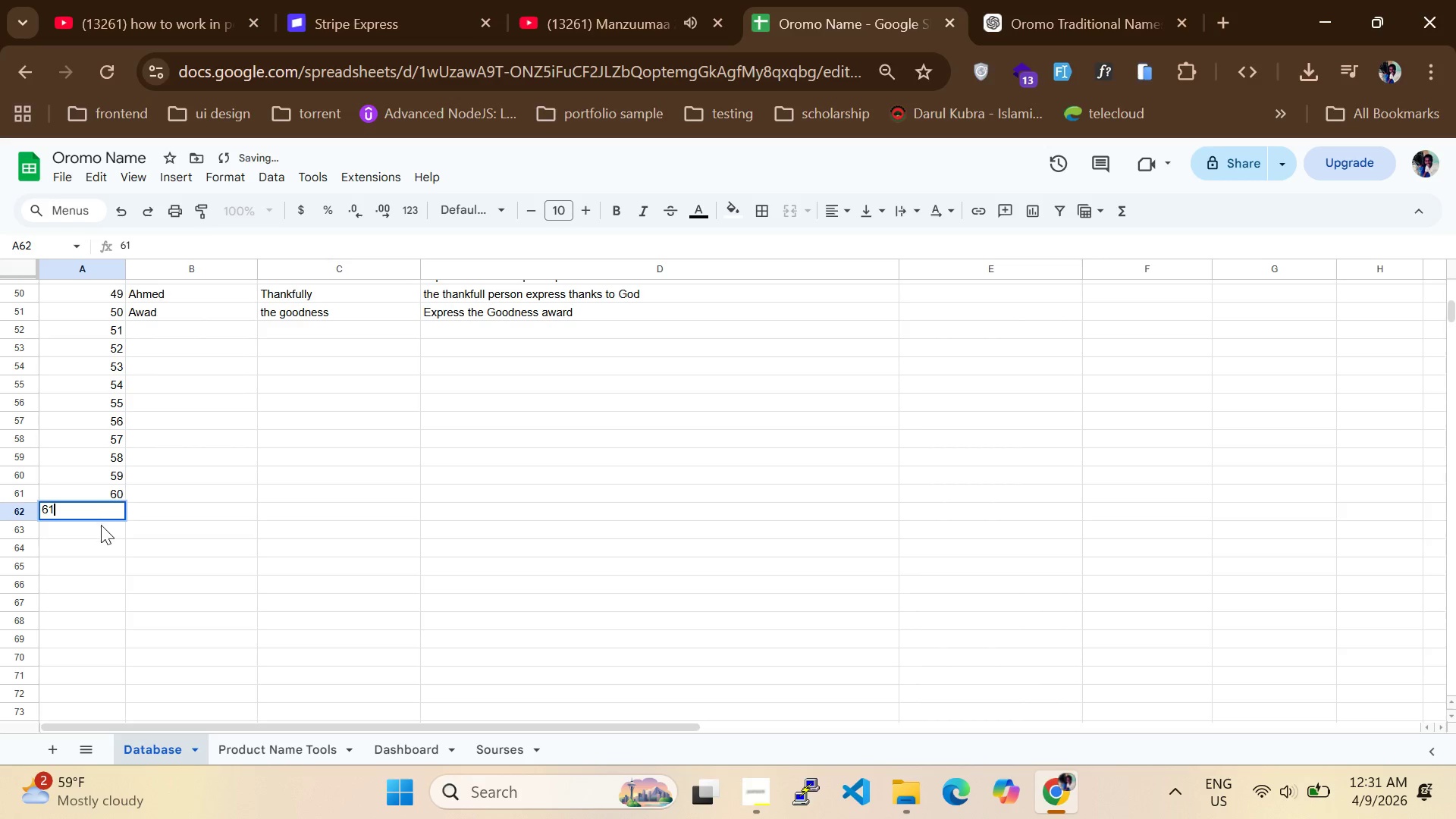 
left_click([101, 525])
 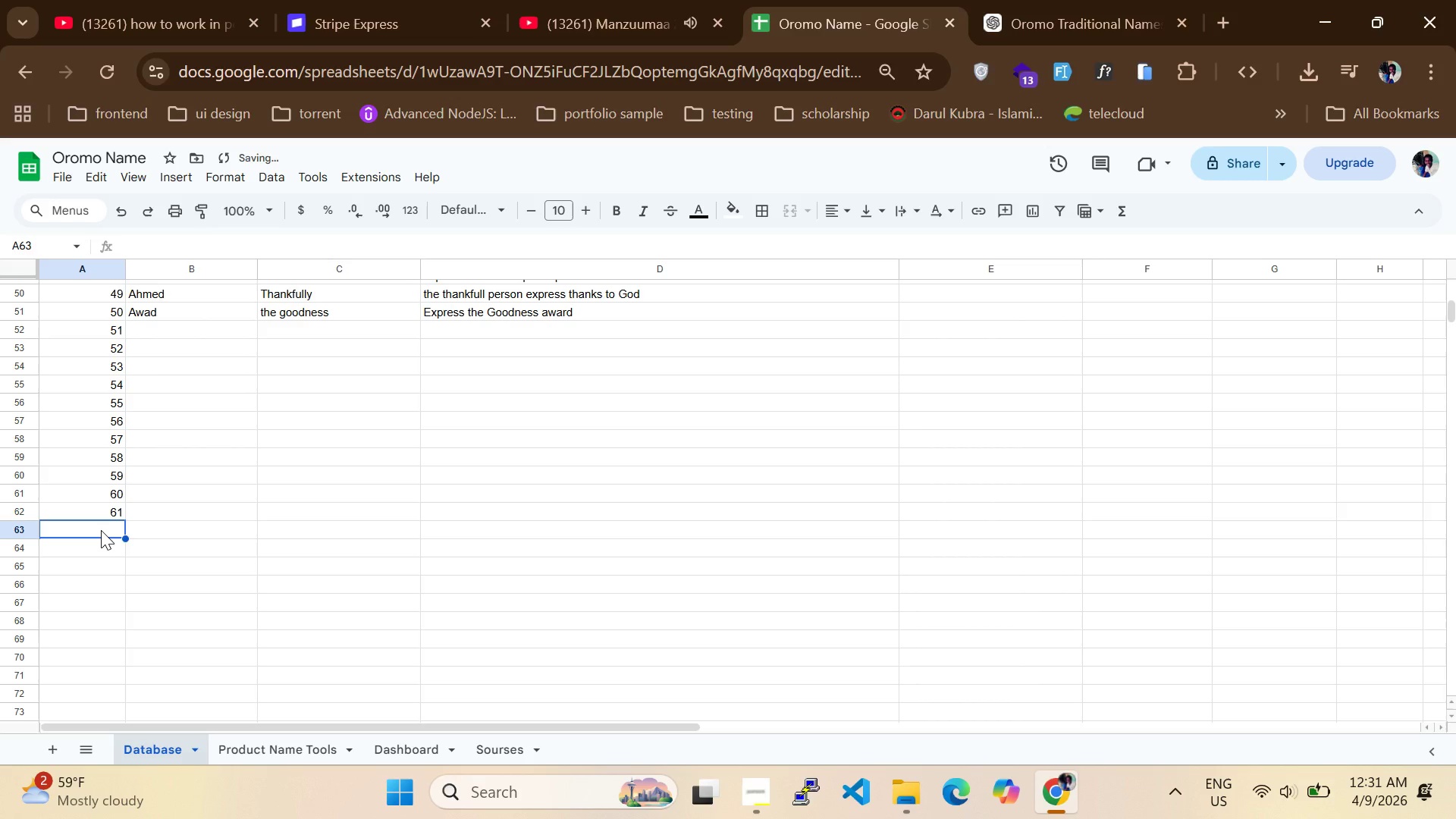 
type(62)
 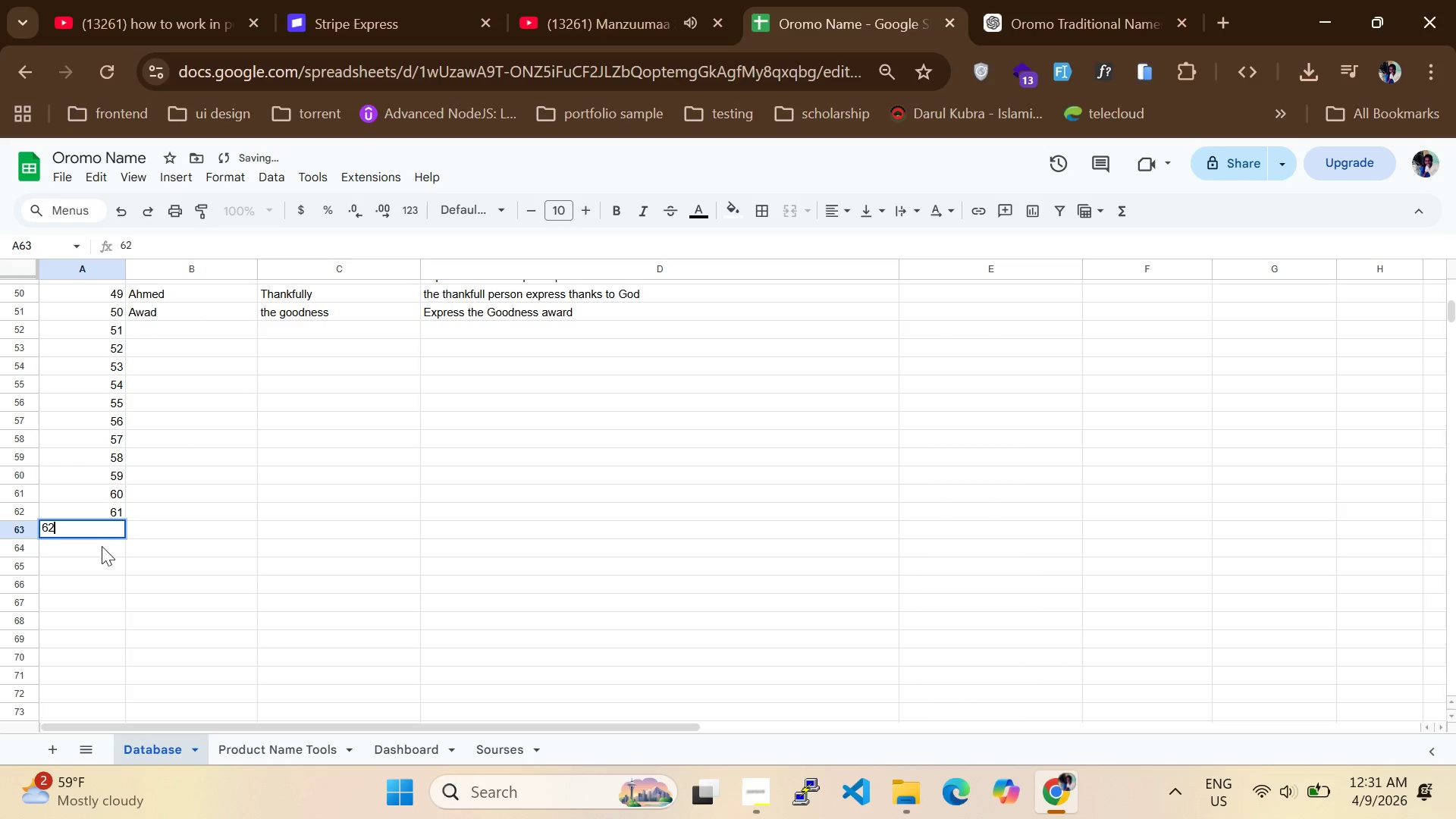 
left_click([102, 546])
 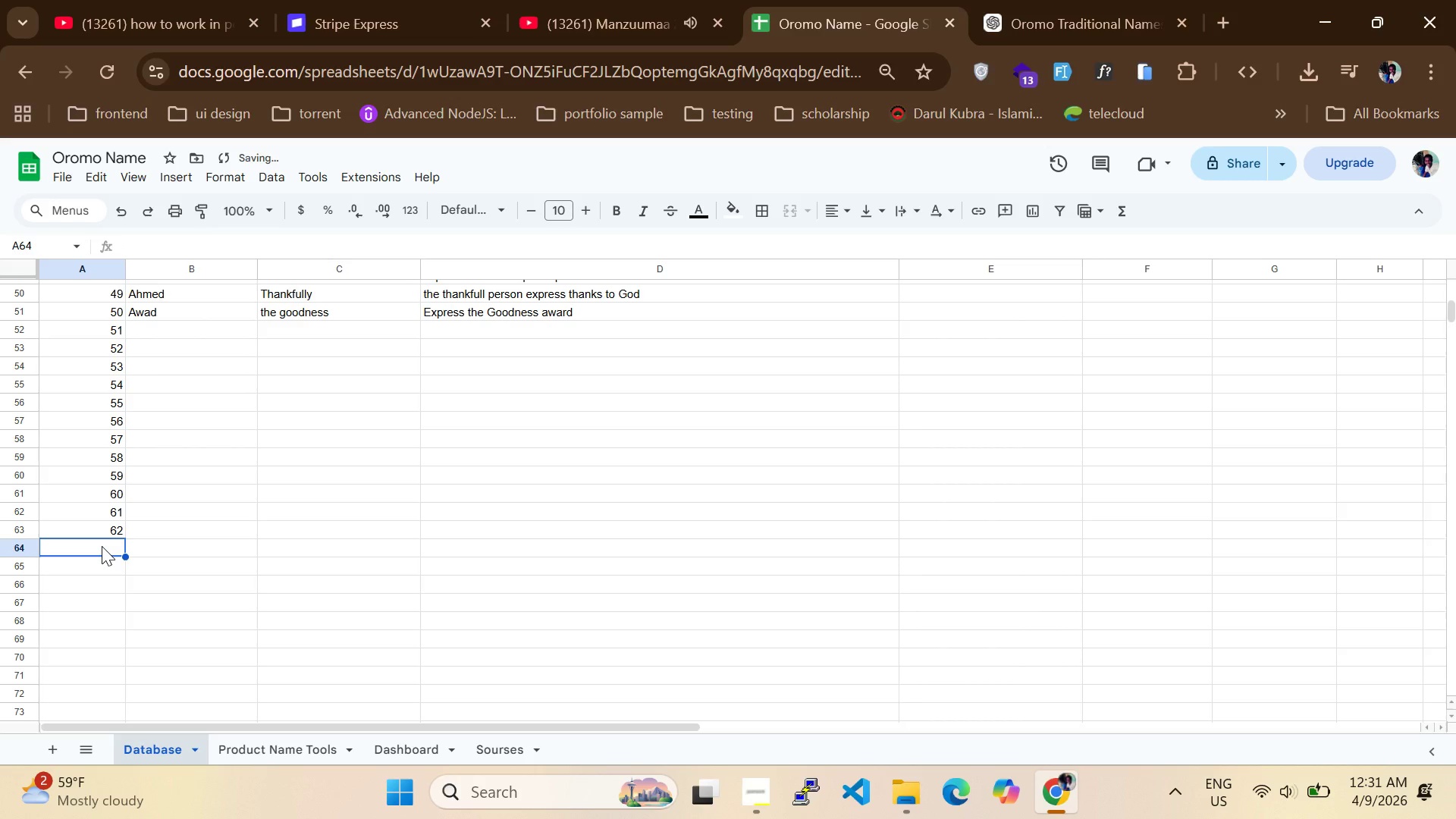 
type(63)
 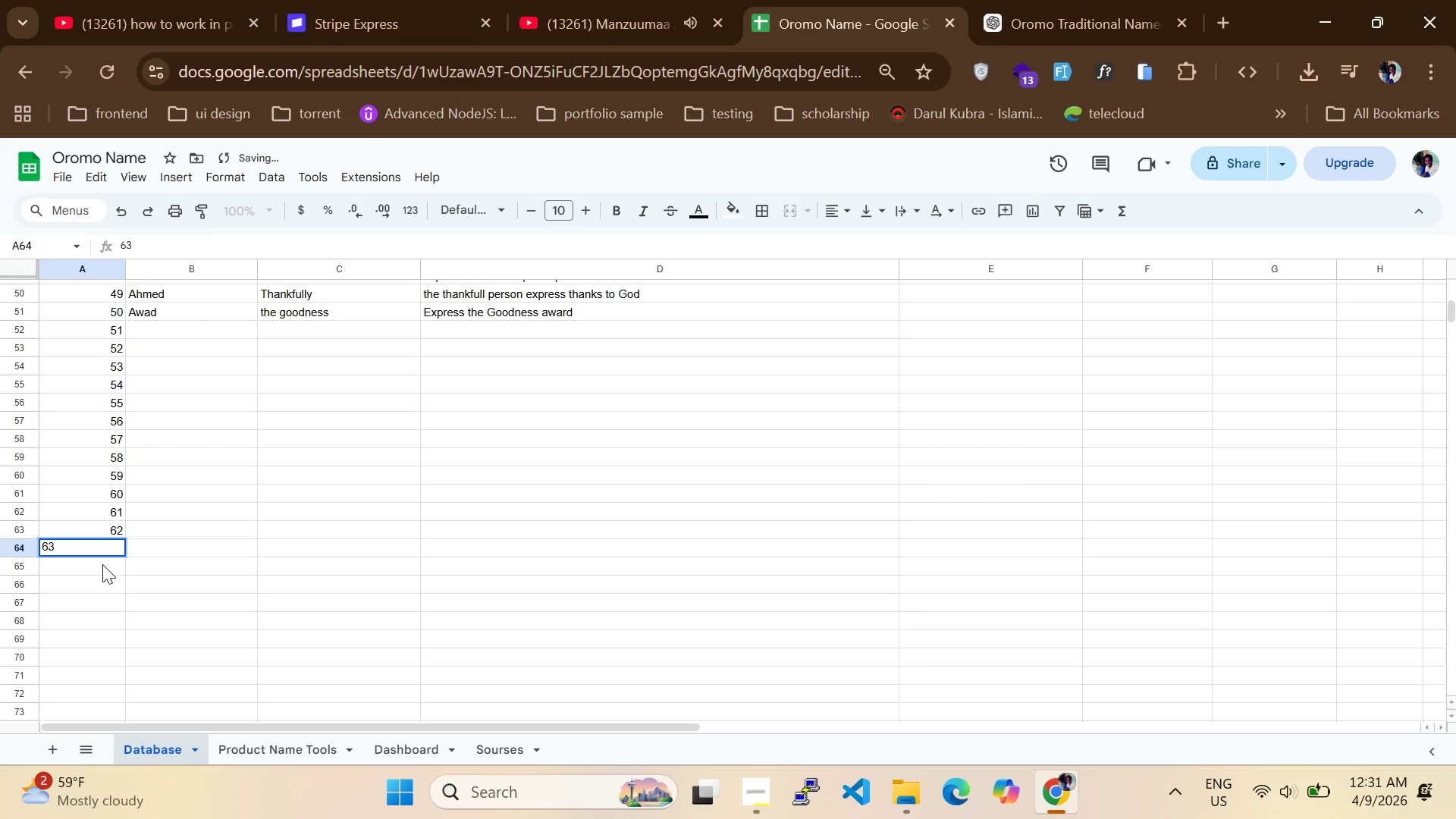 
left_click([102, 564])
 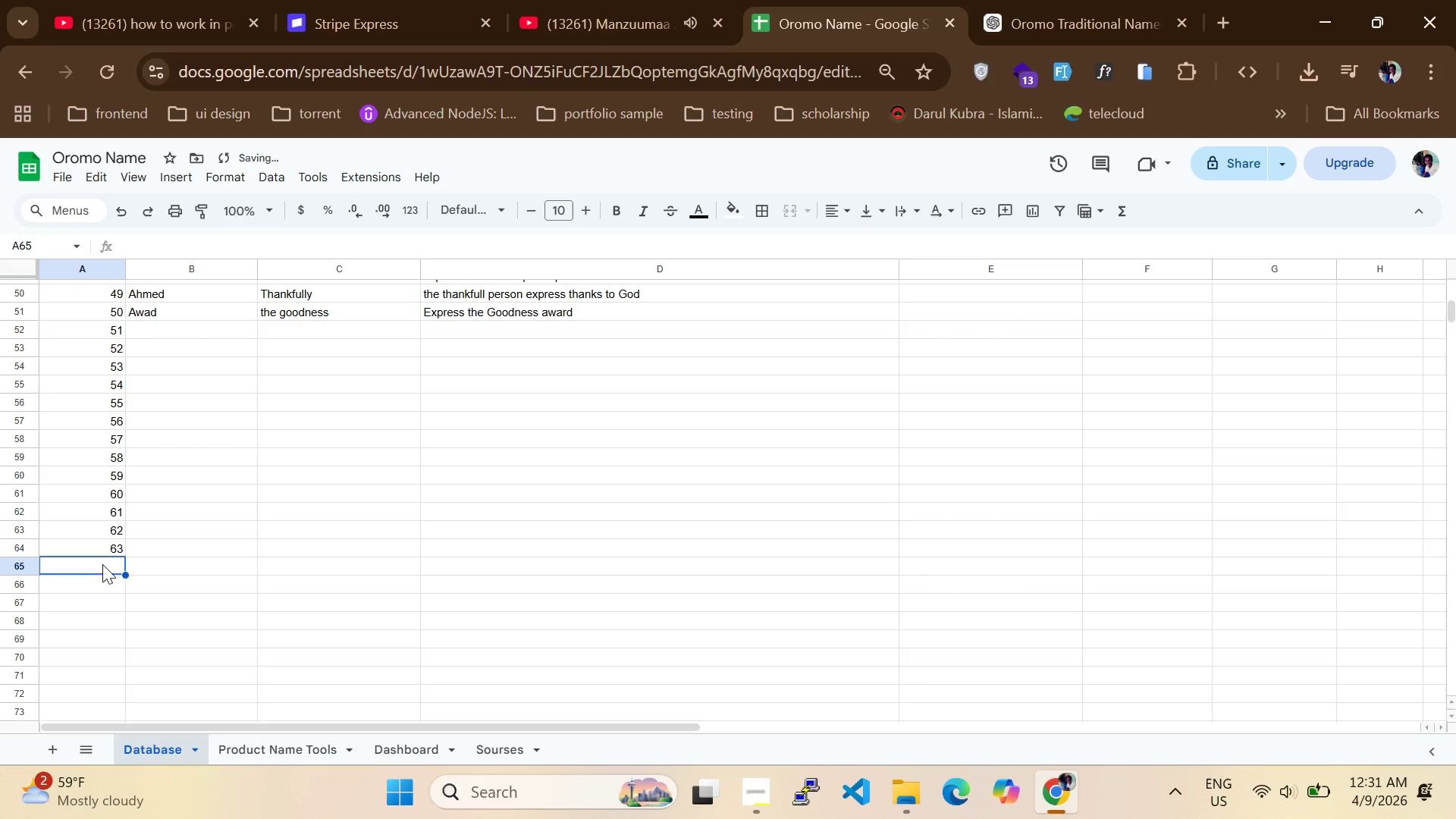 
type(64)
 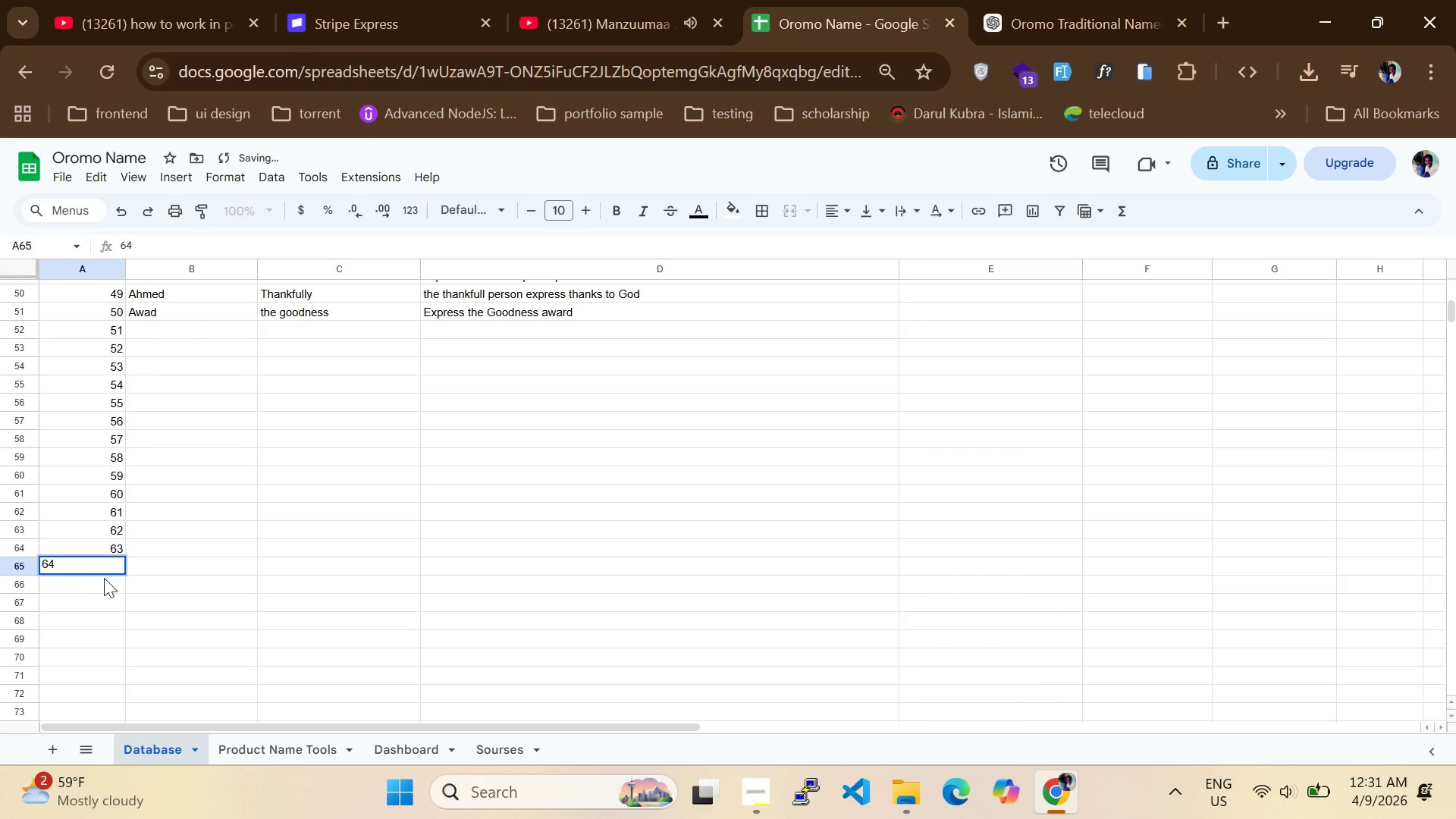 
left_click([105, 579])
 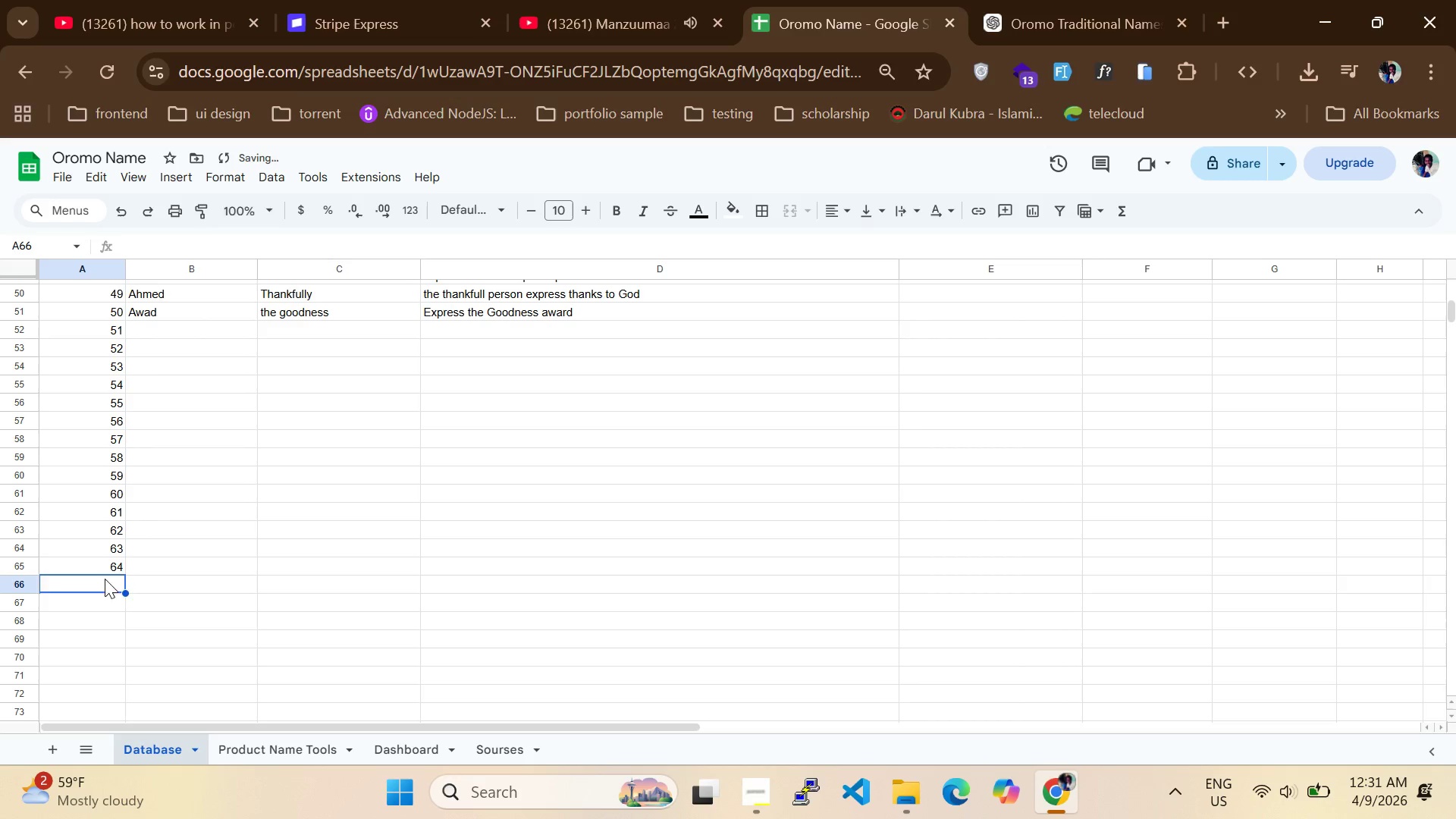 
type(65)
 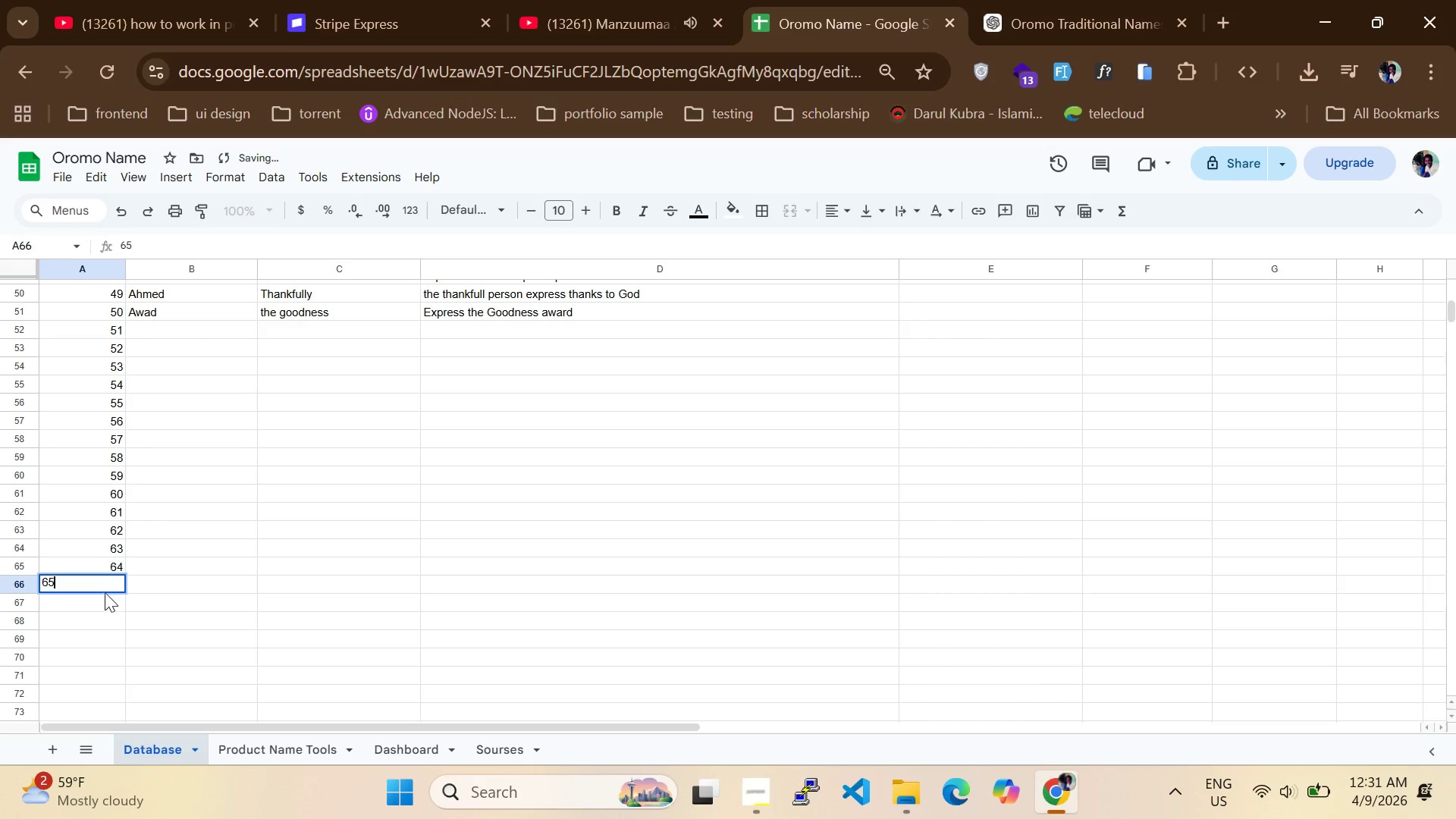 
left_click([105, 595])
 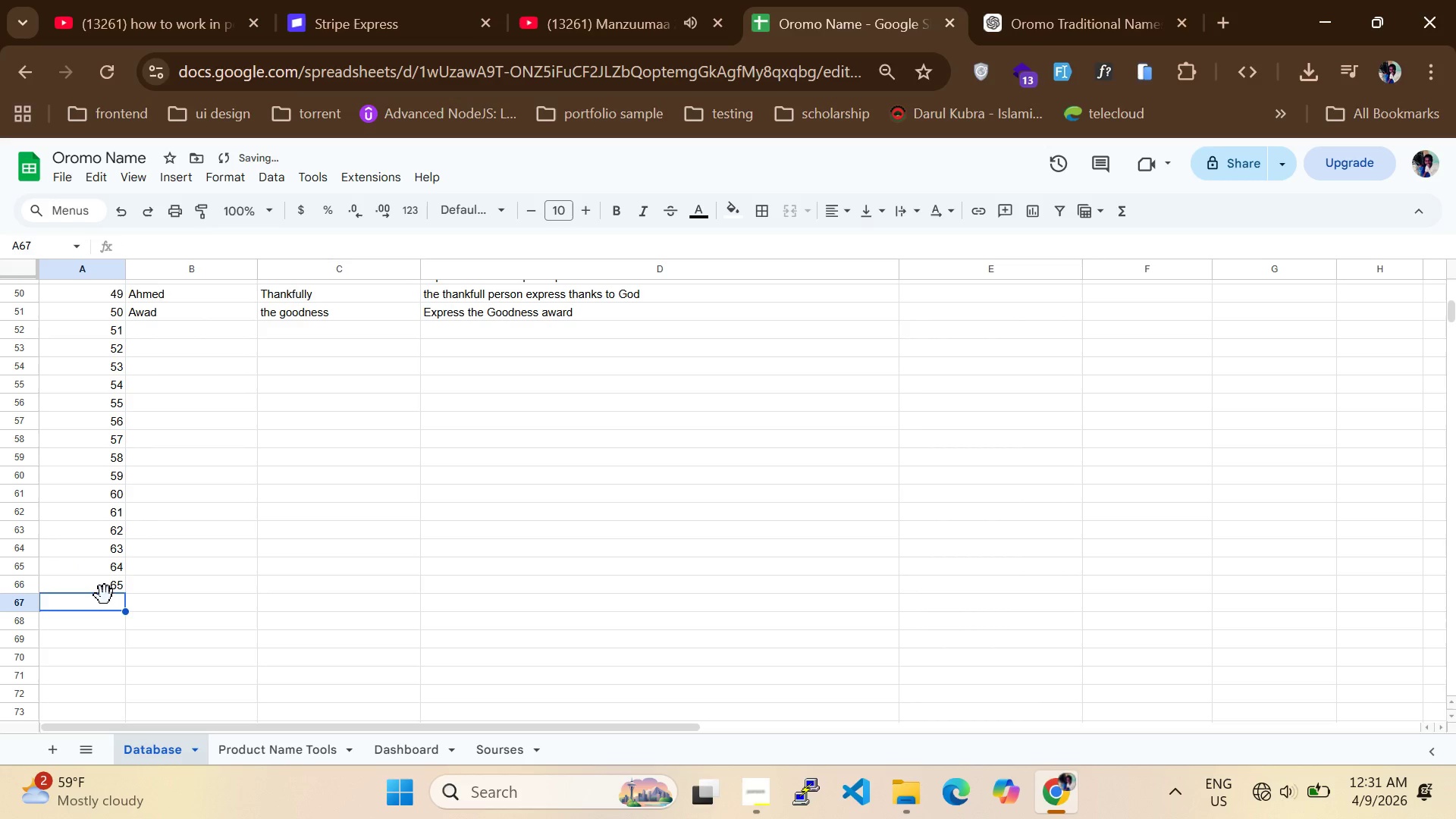 
type(66)
 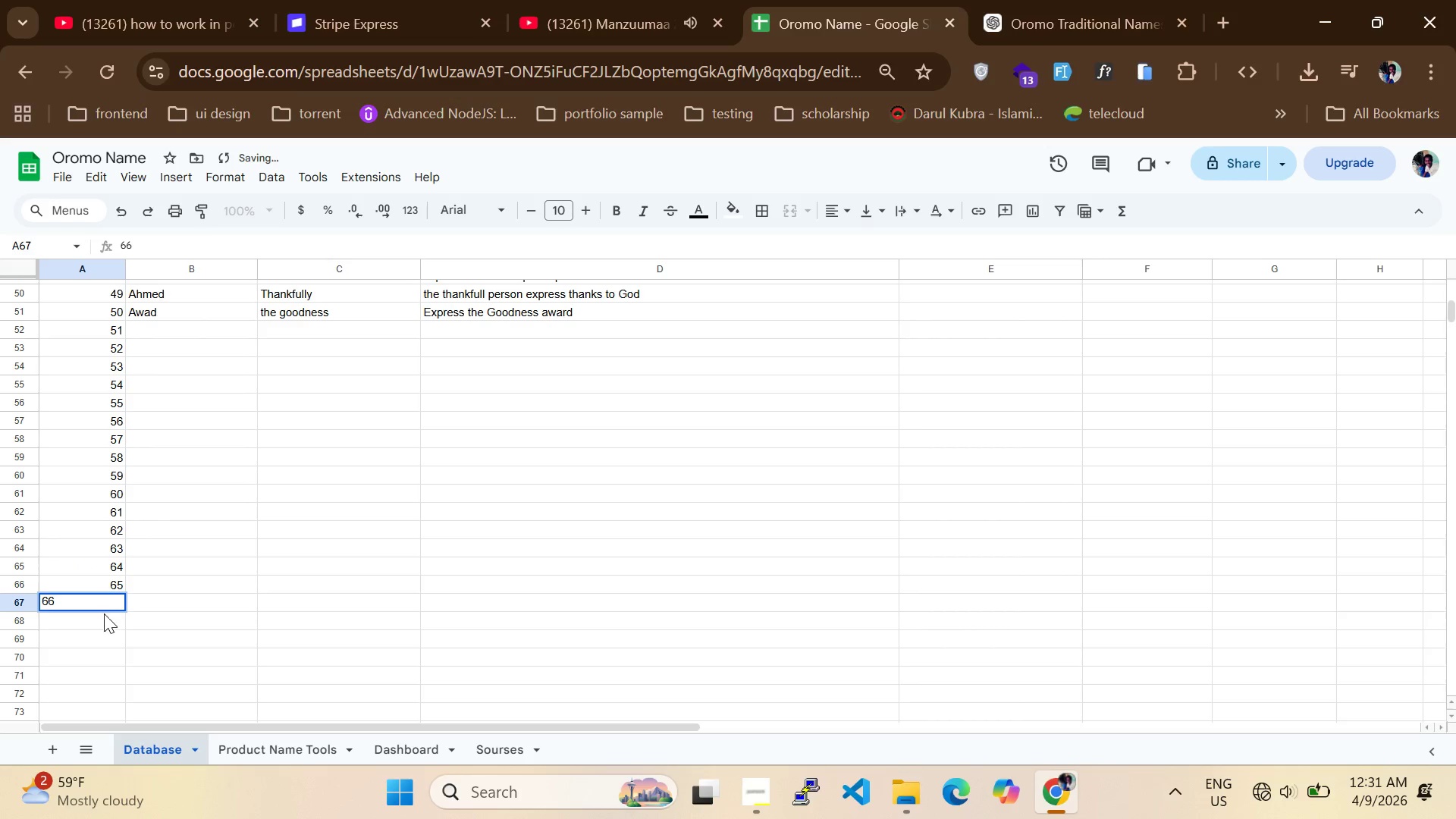 
double_click([101, 629])
 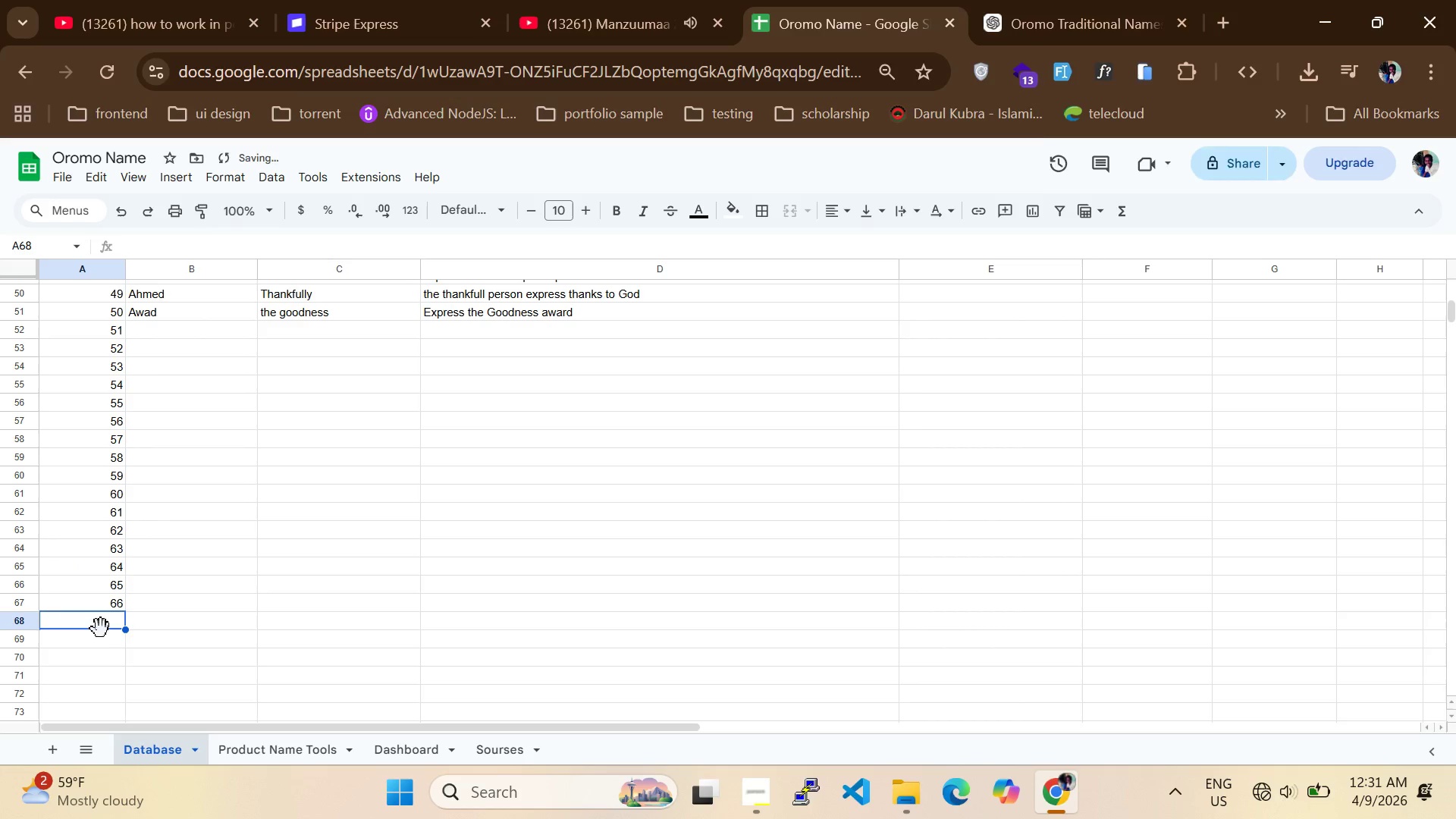 
type(67)
 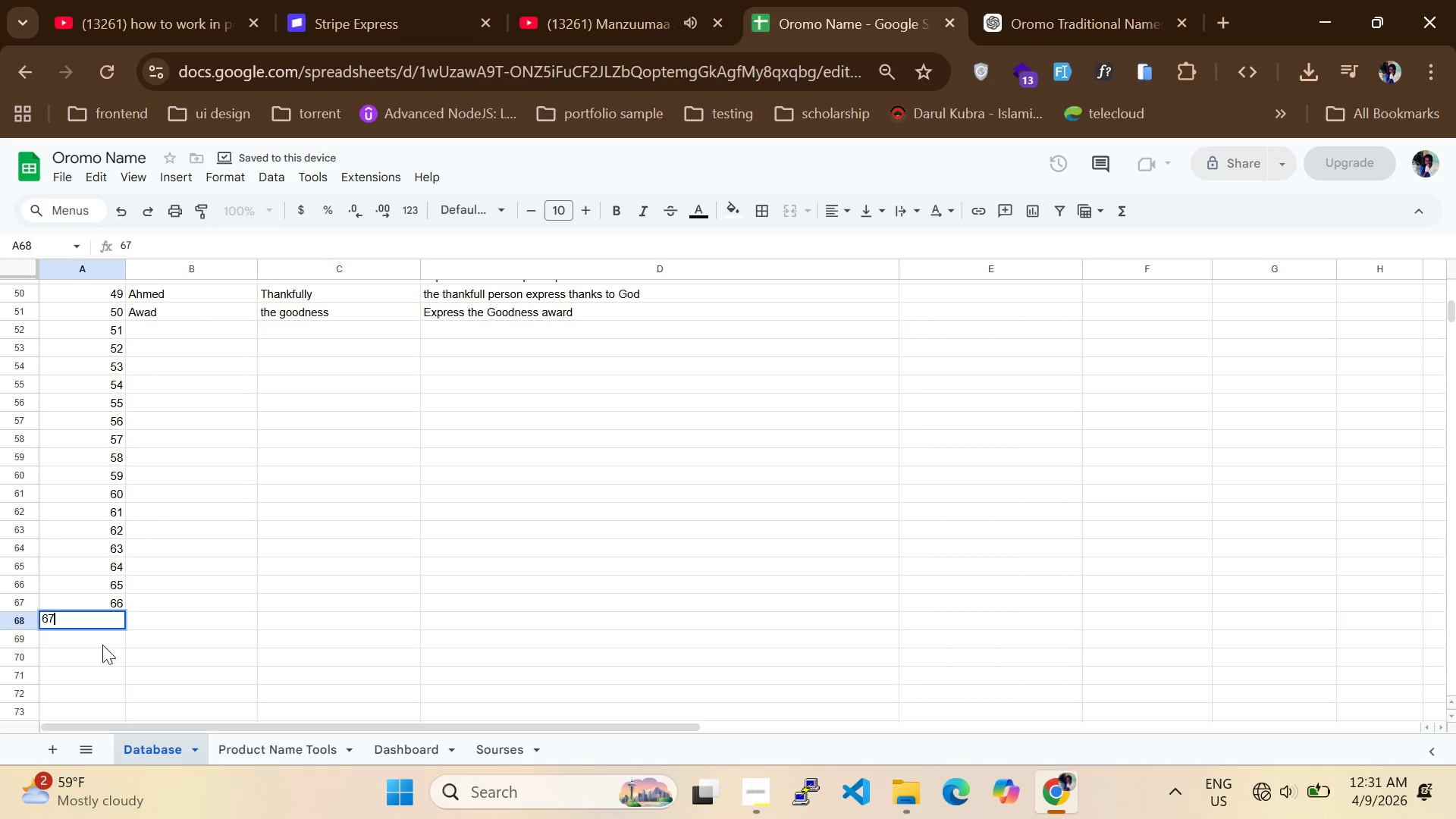 
left_click([102, 645])
 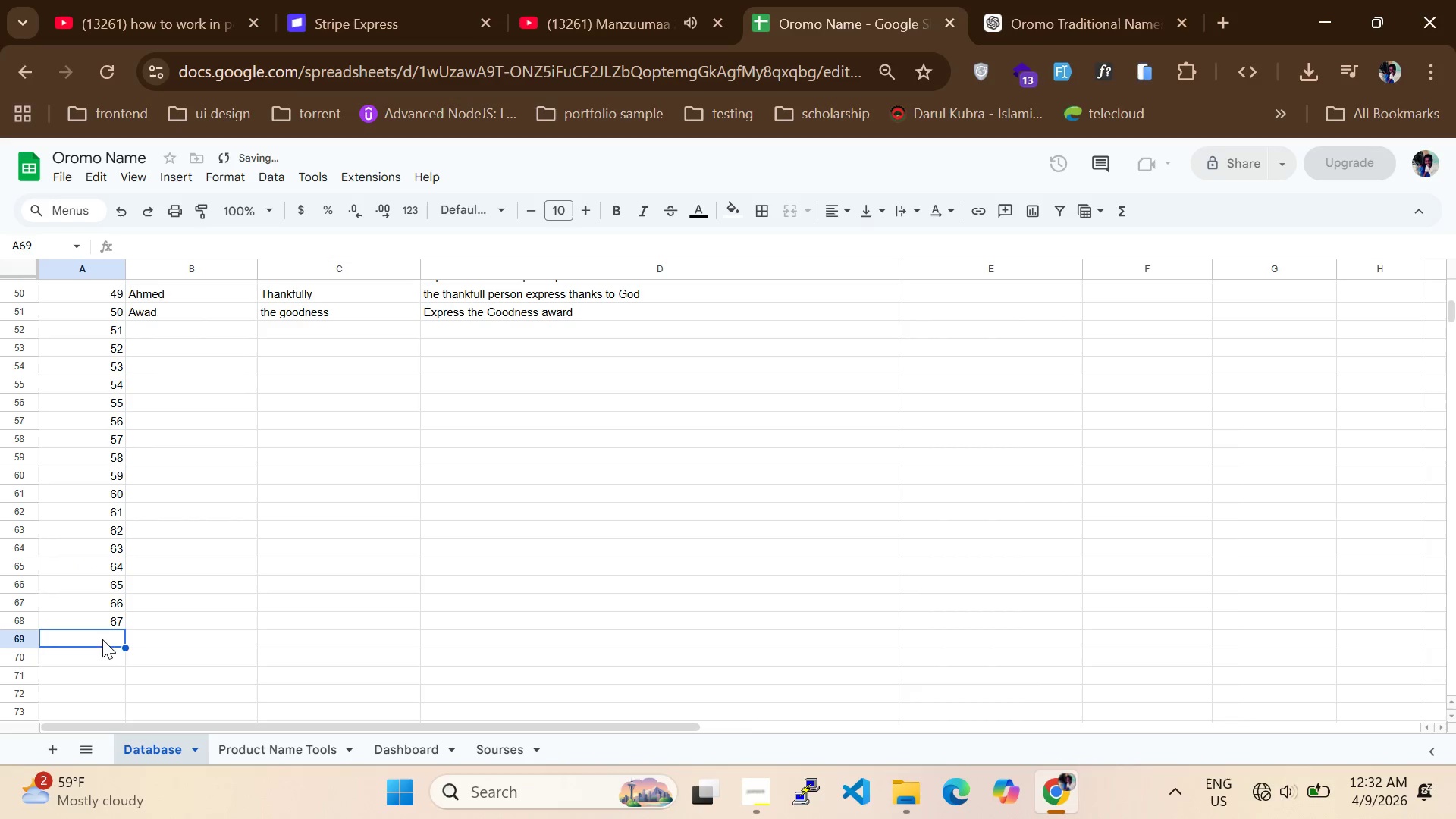 
type(68)
 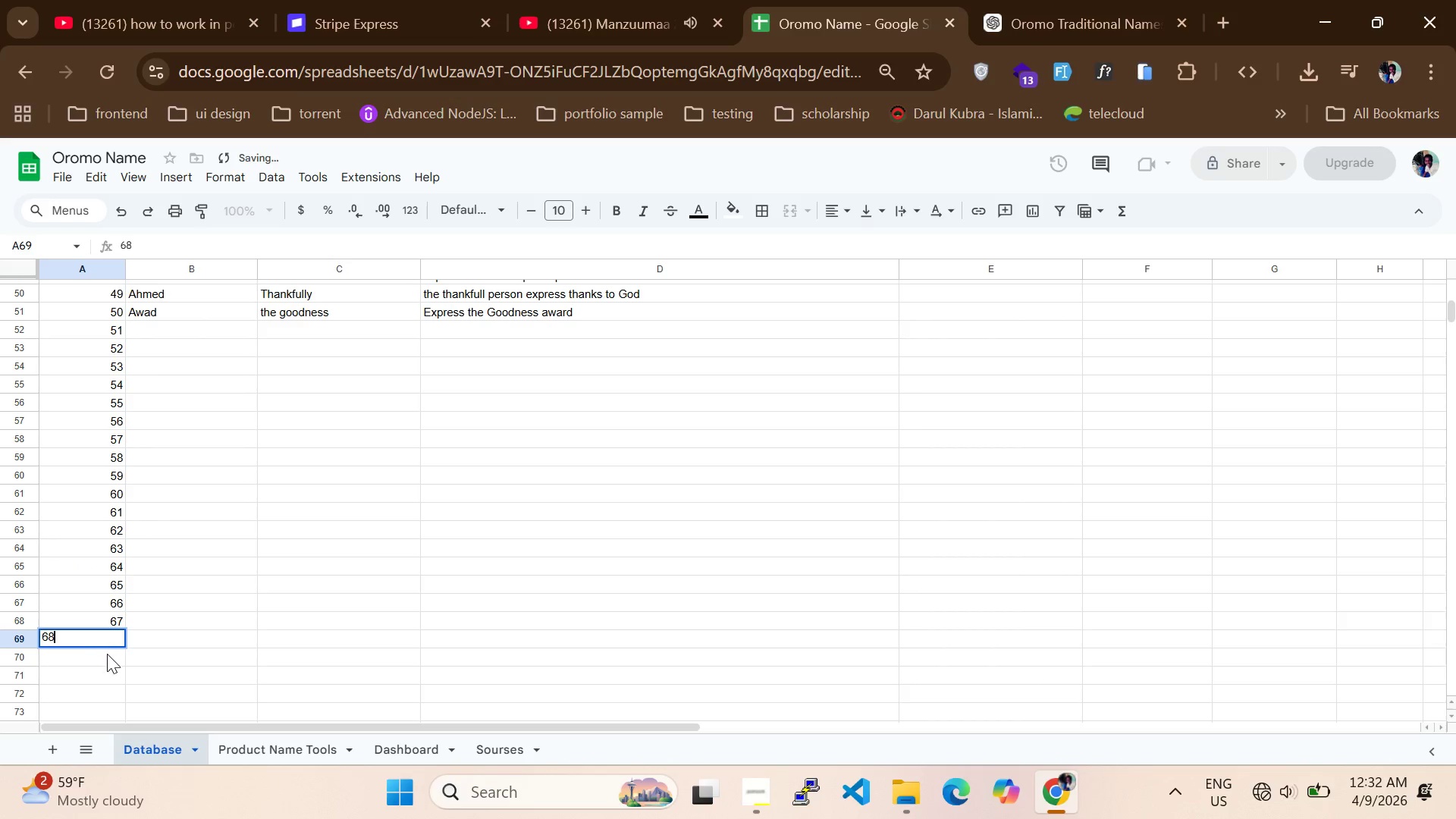 
left_click([107, 657])
 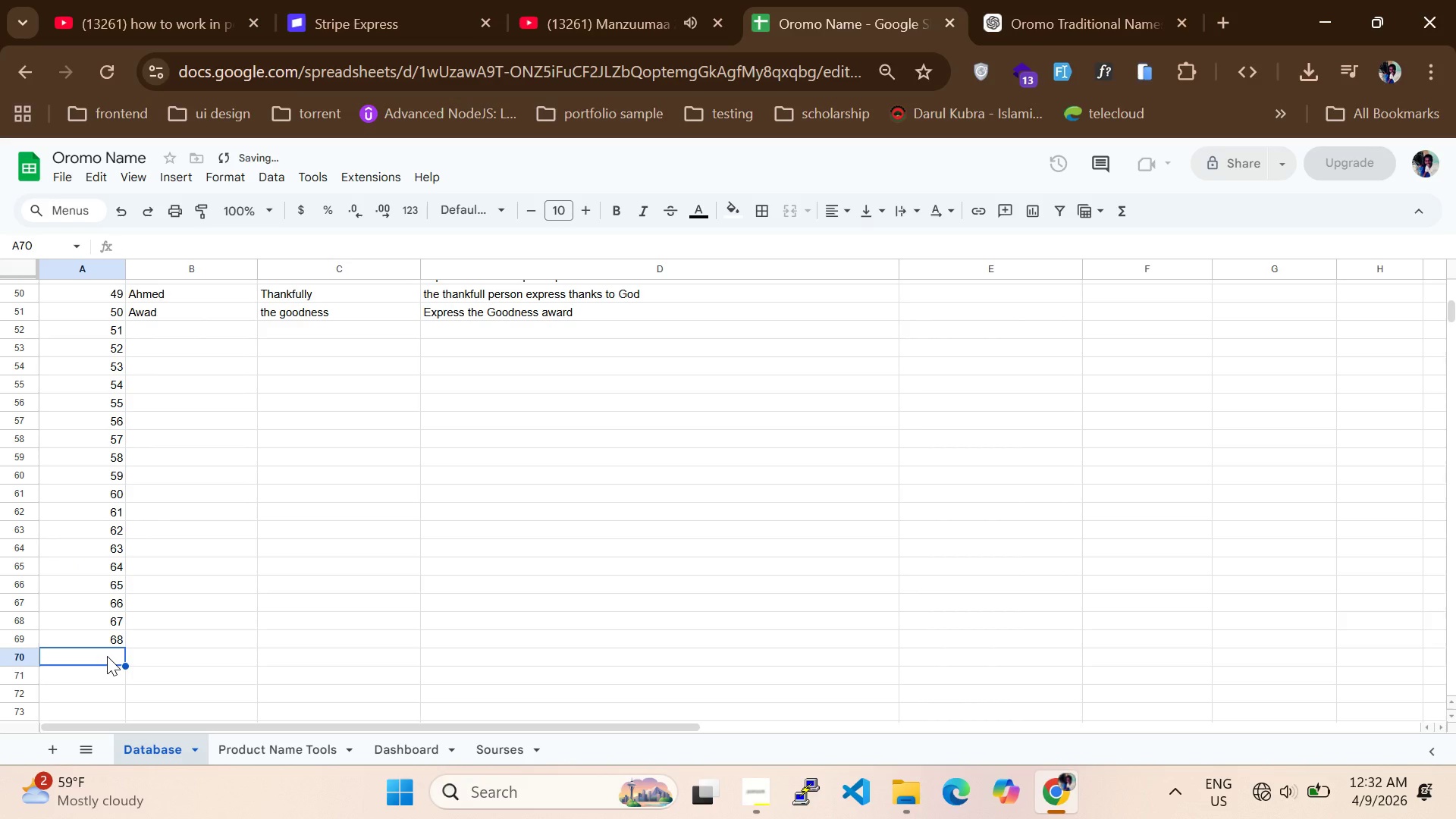 
type(69)
 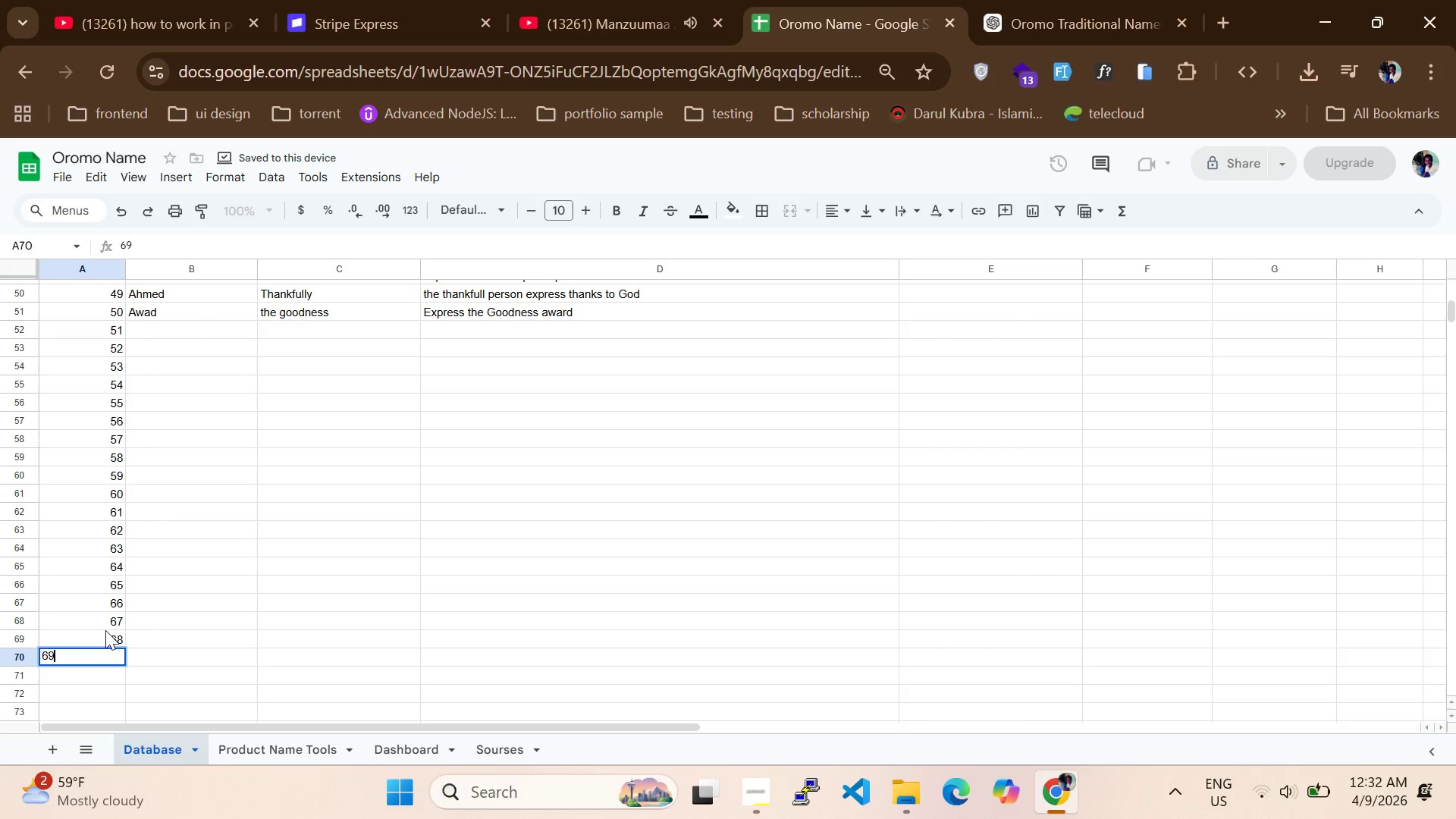 
scroll: coordinate [105, 633], scroll_direction: down, amount: 1.0
 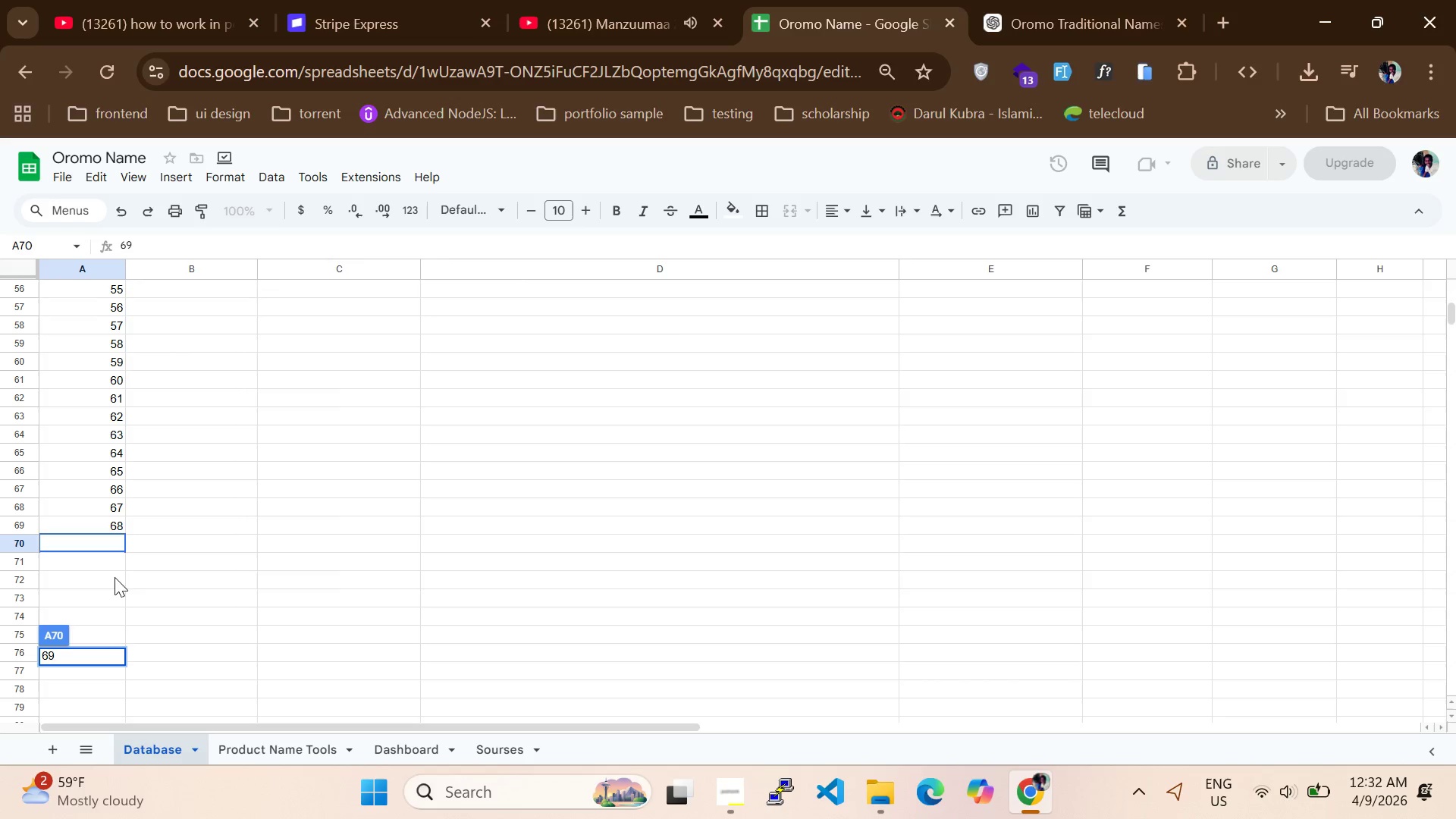 
left_click([115, 557])
 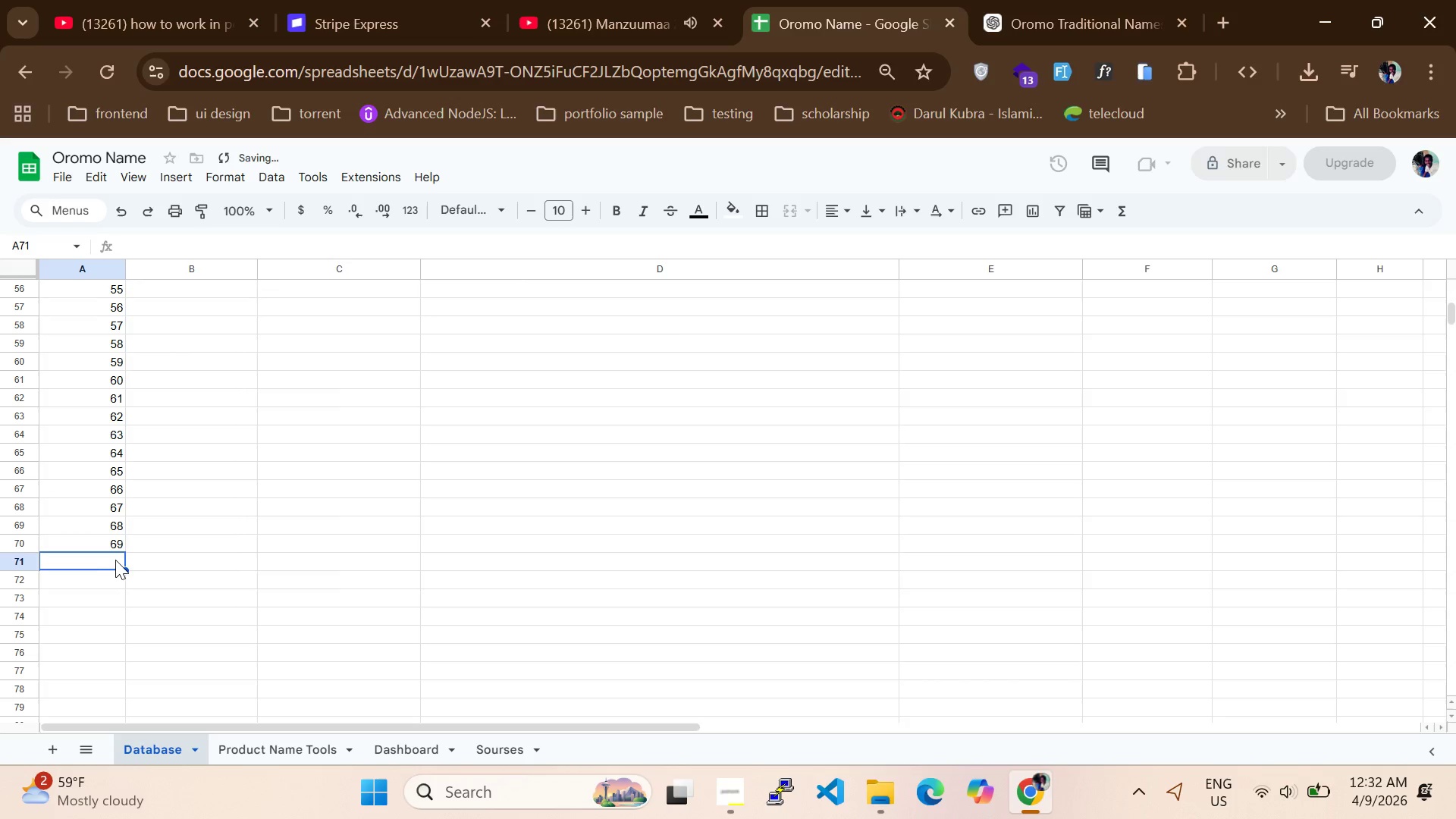 
type(70)
 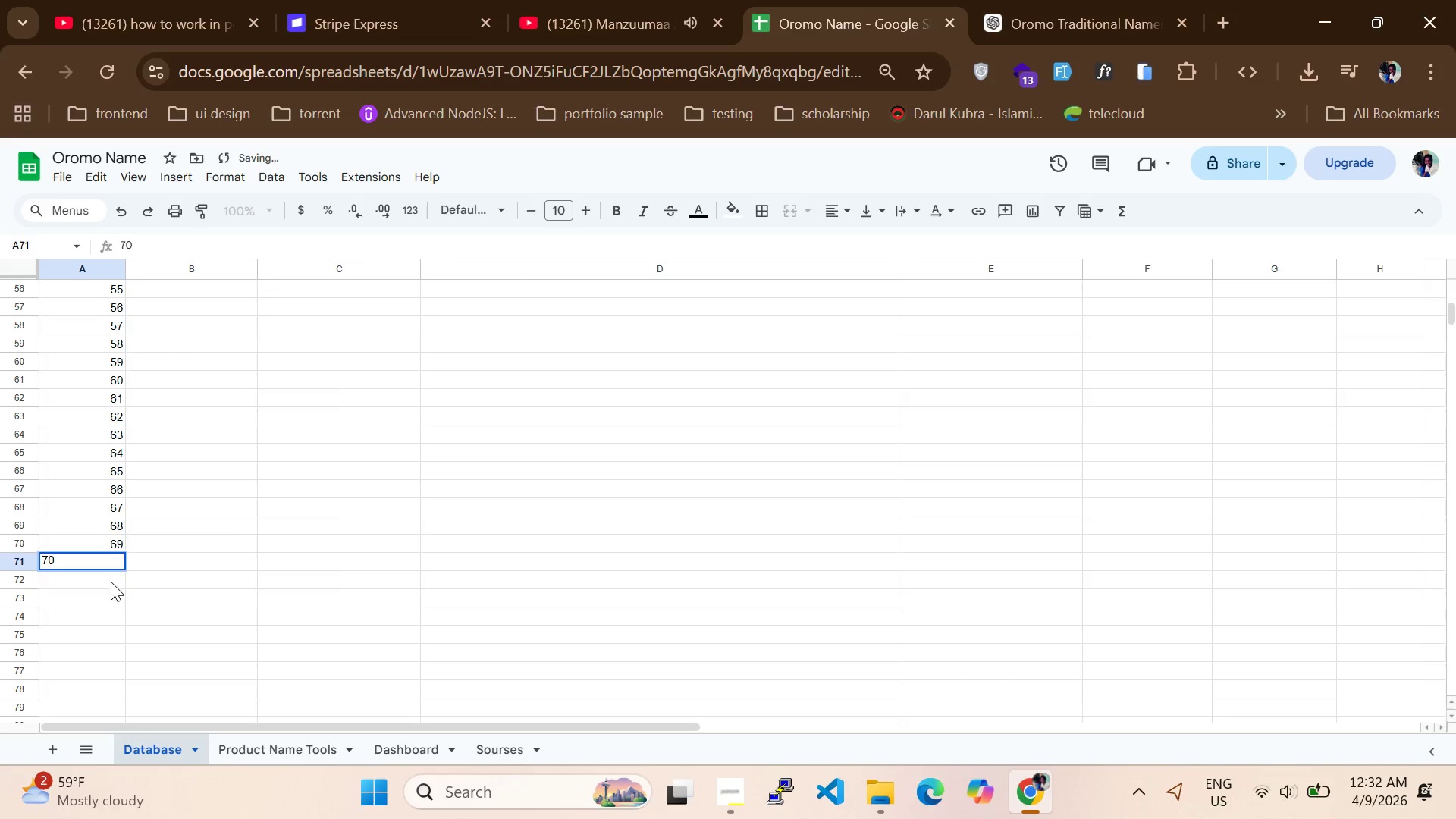 
left_click([110, 582])
 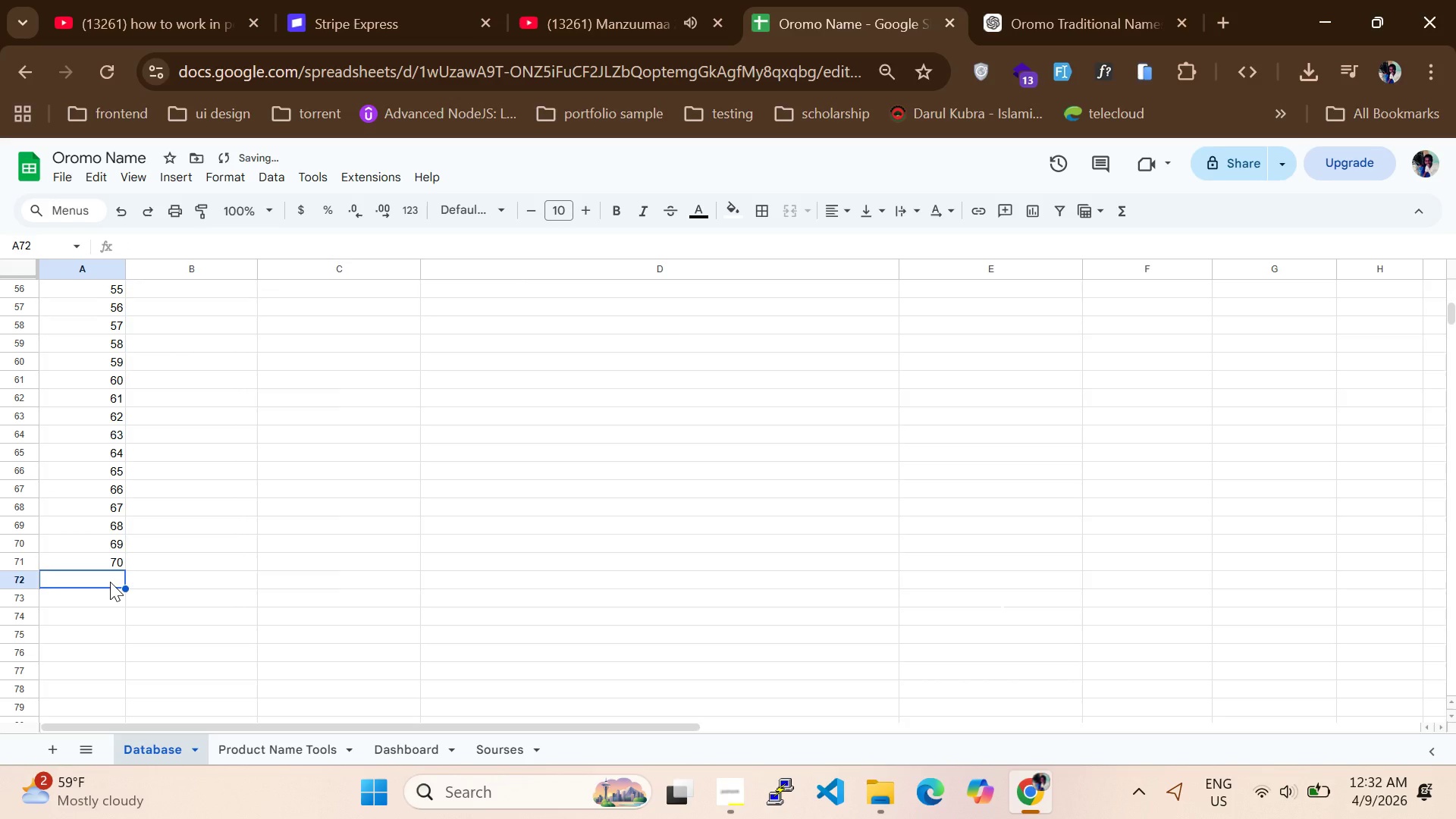 
type(71)
 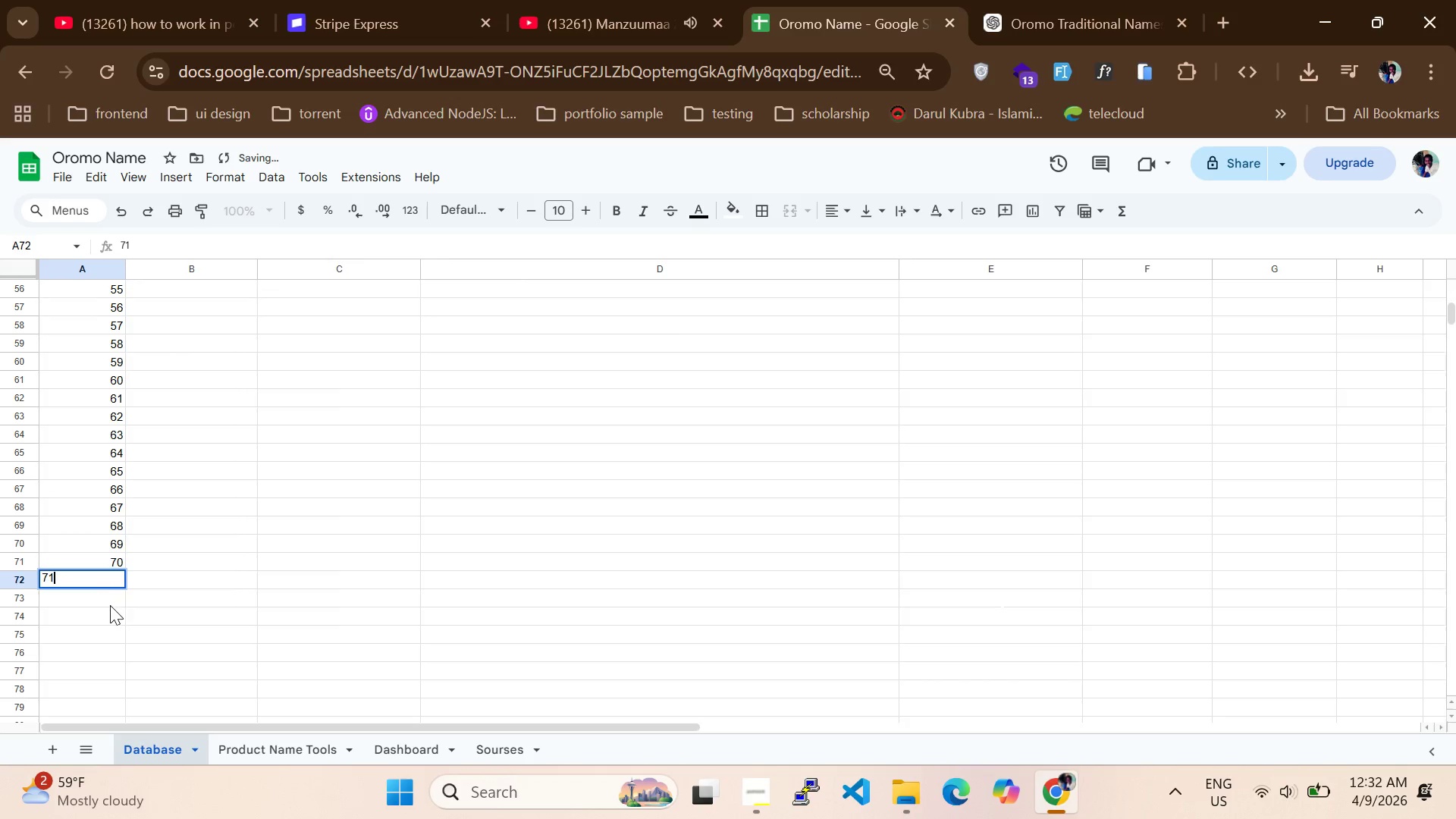 
left_click([110, 605])
 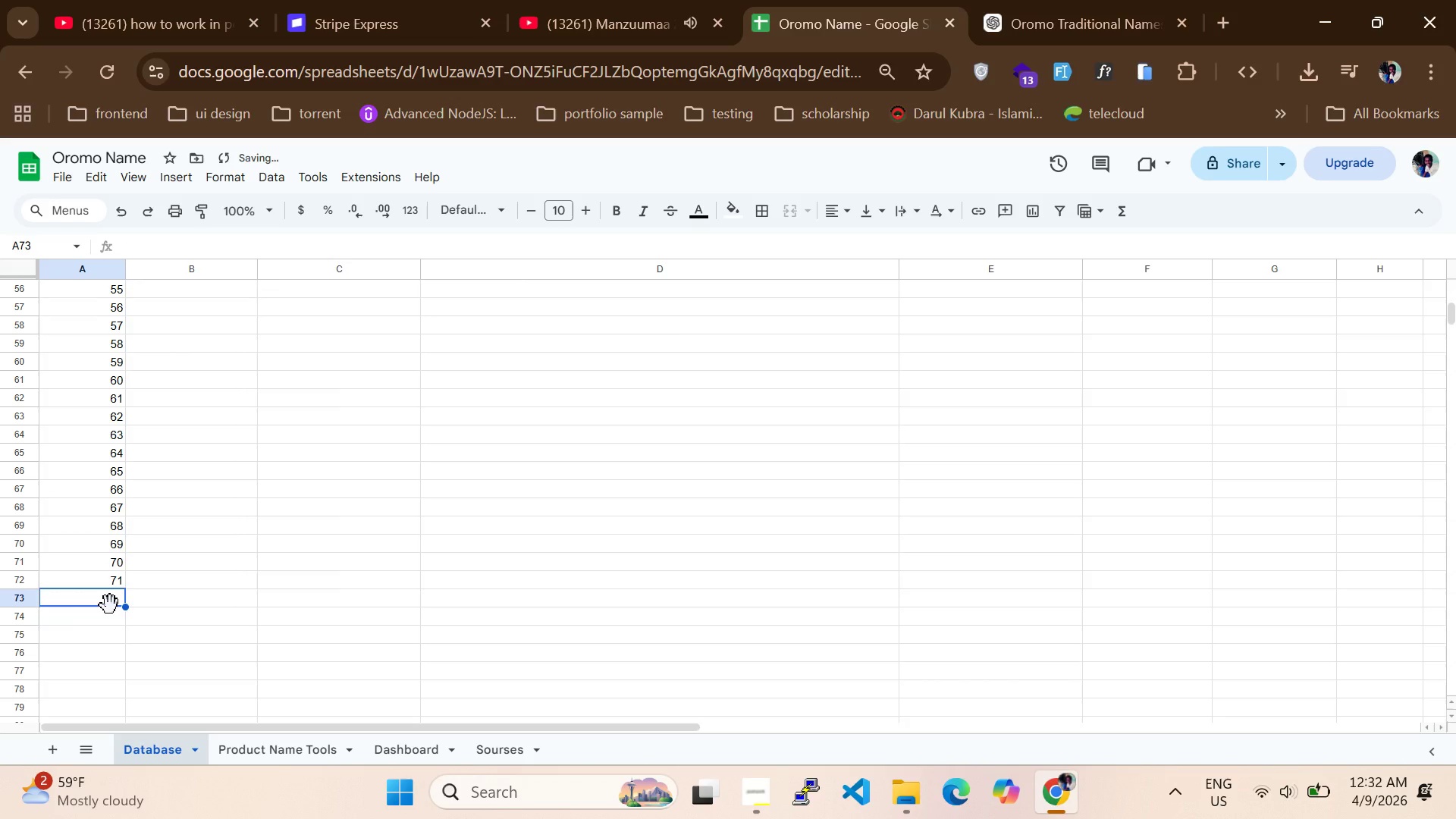 
type(72)
 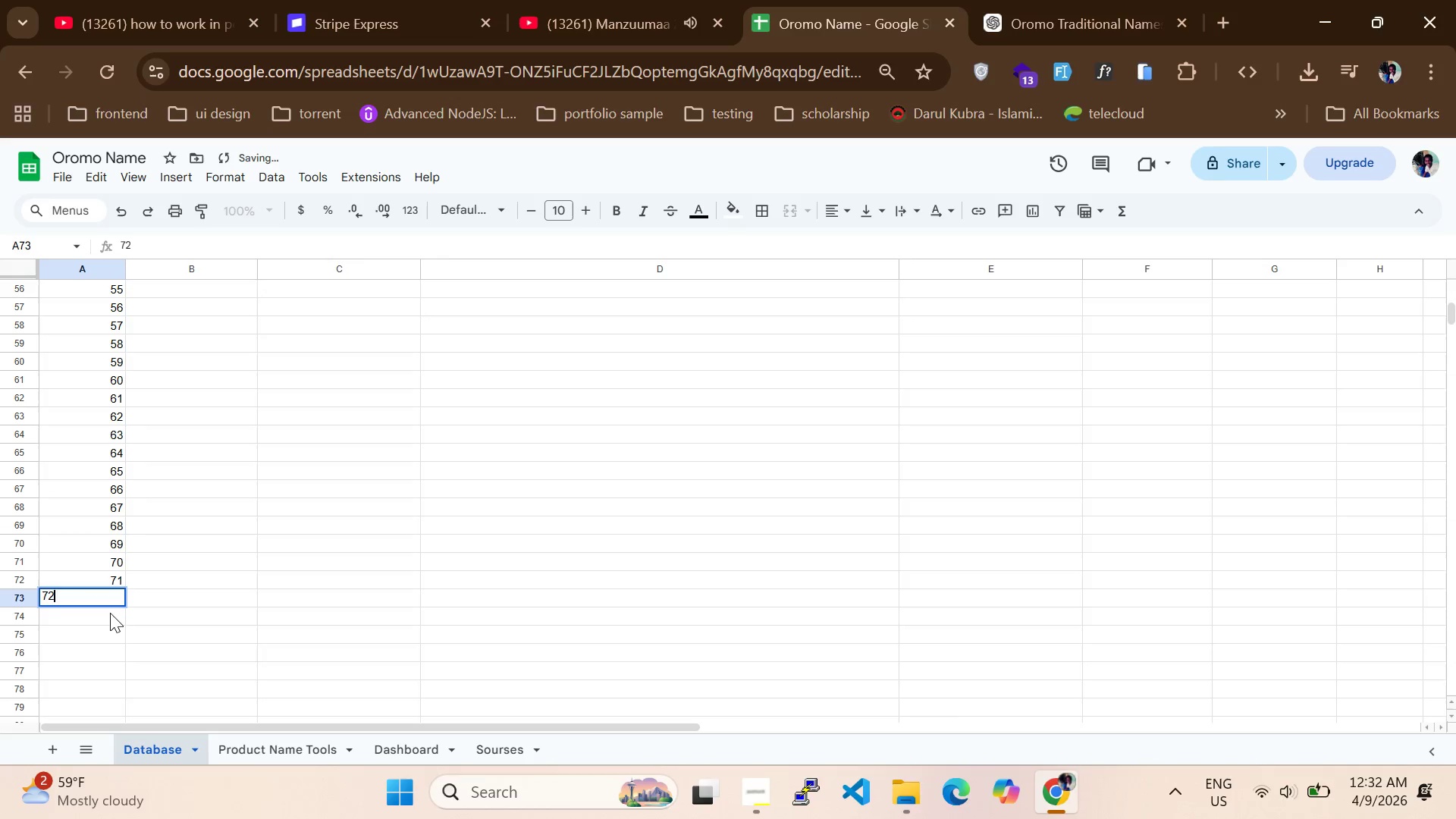 
left_click([110, 613])
 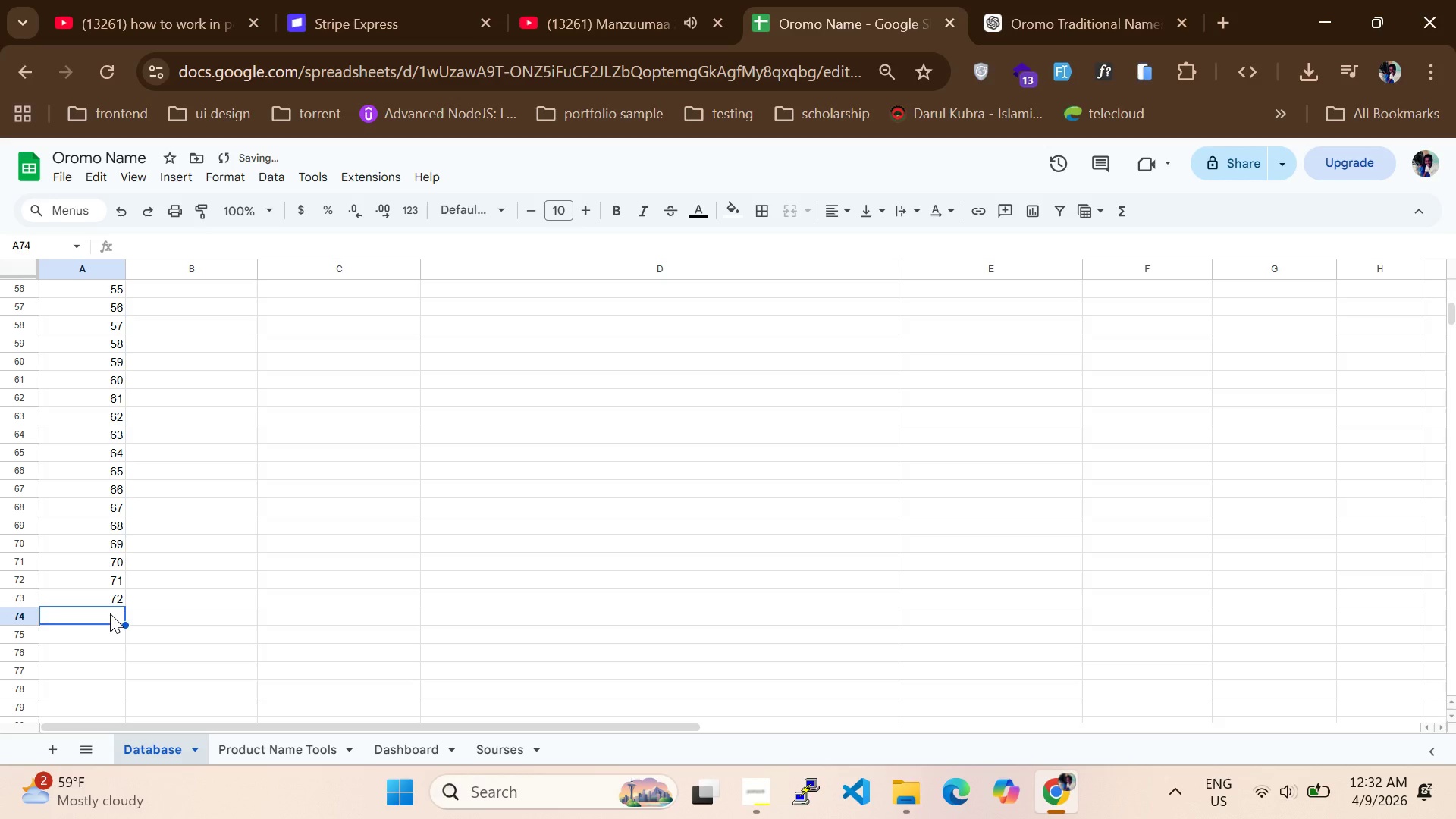 
type(73)
 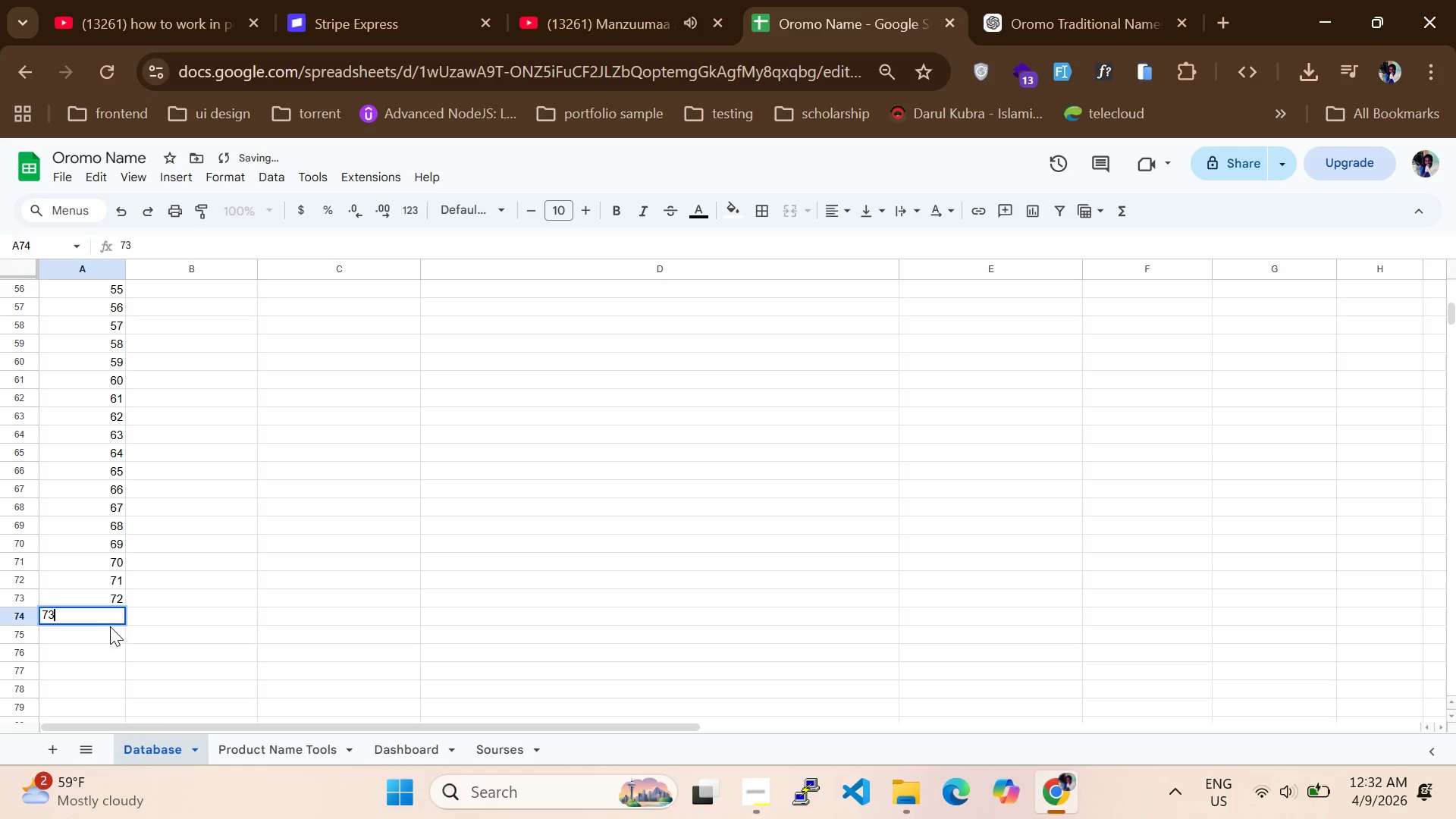 
left_click([109, 628])
 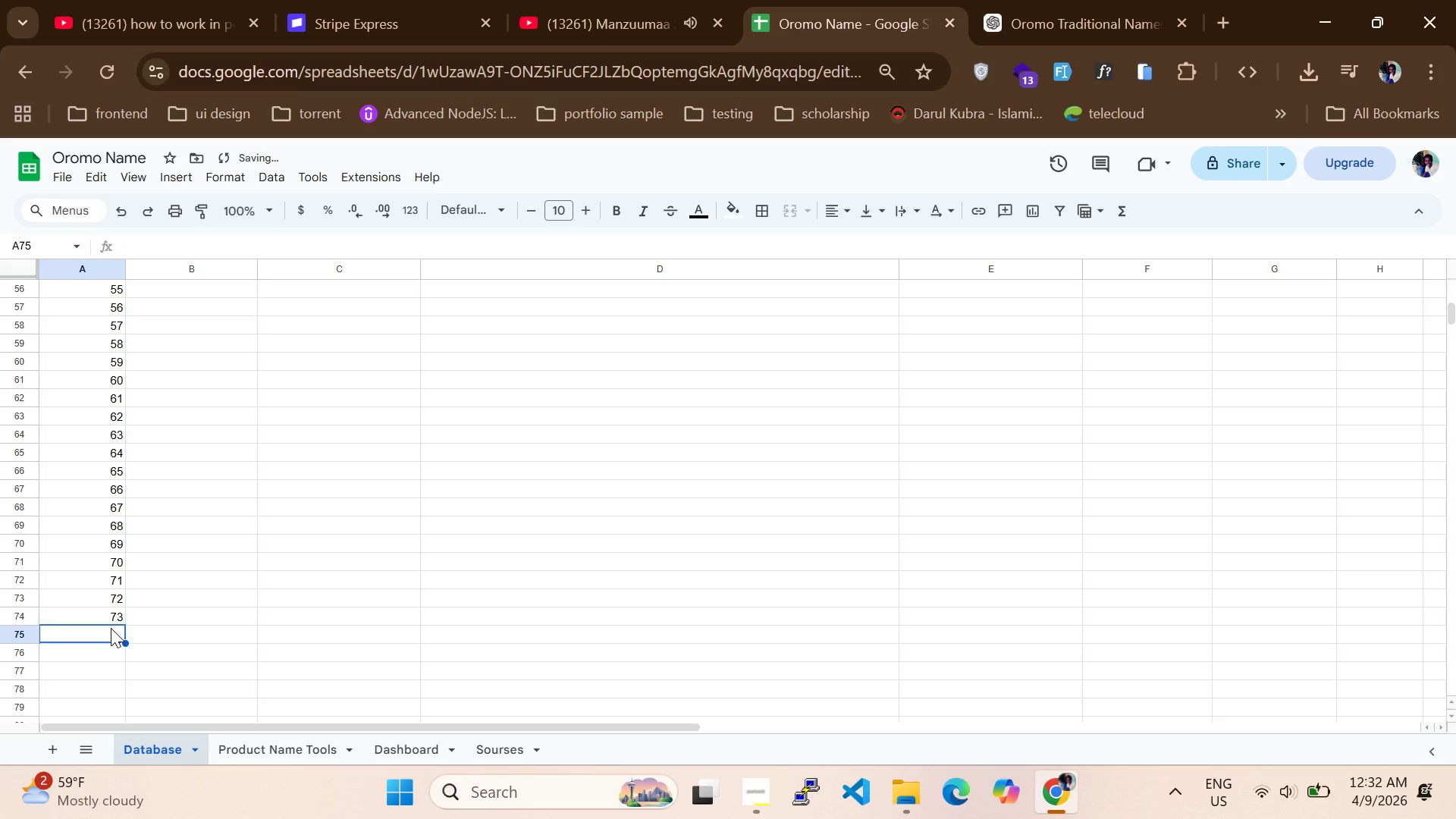 
type(74)
 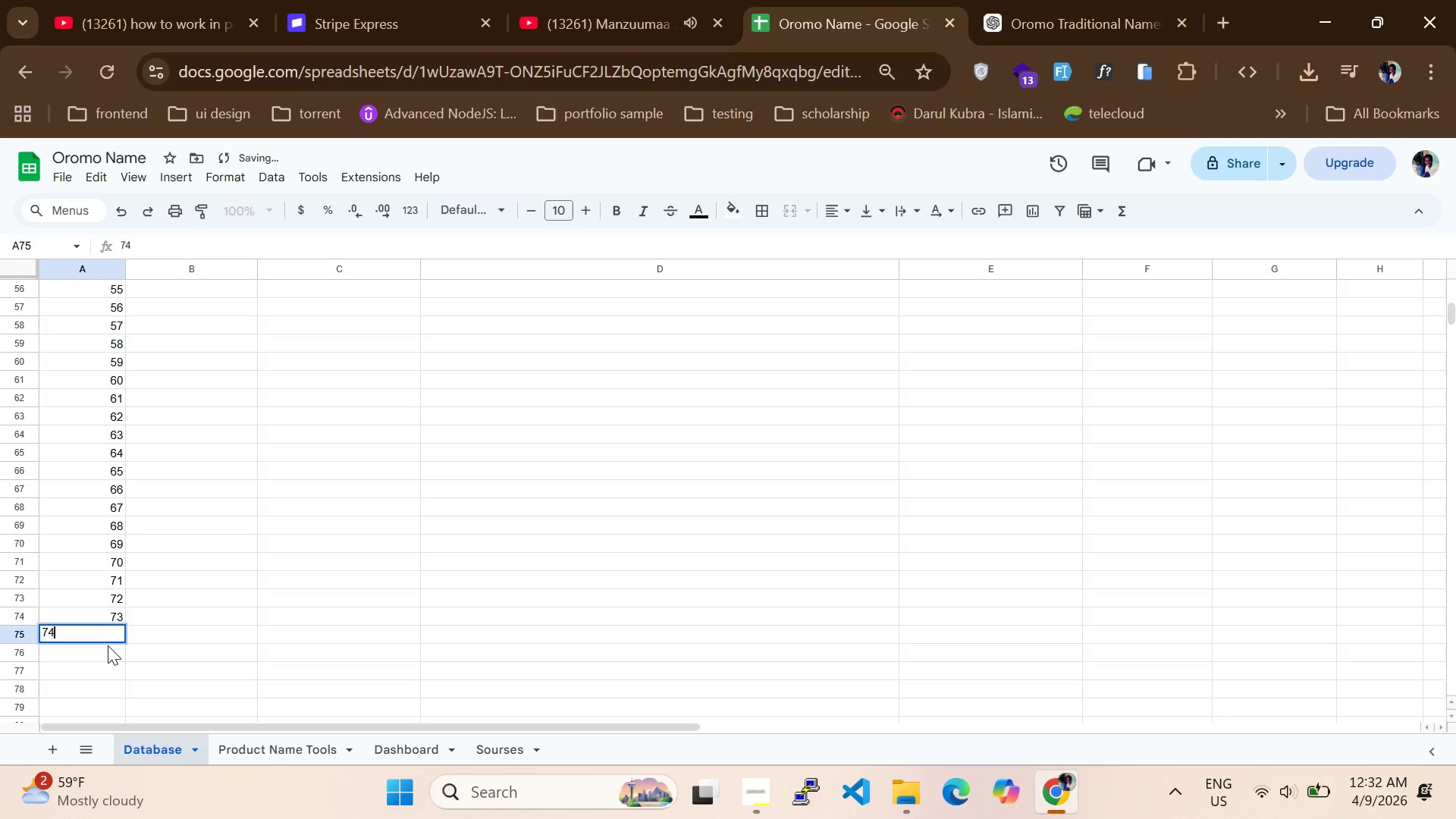 
left_click([107, 649])
 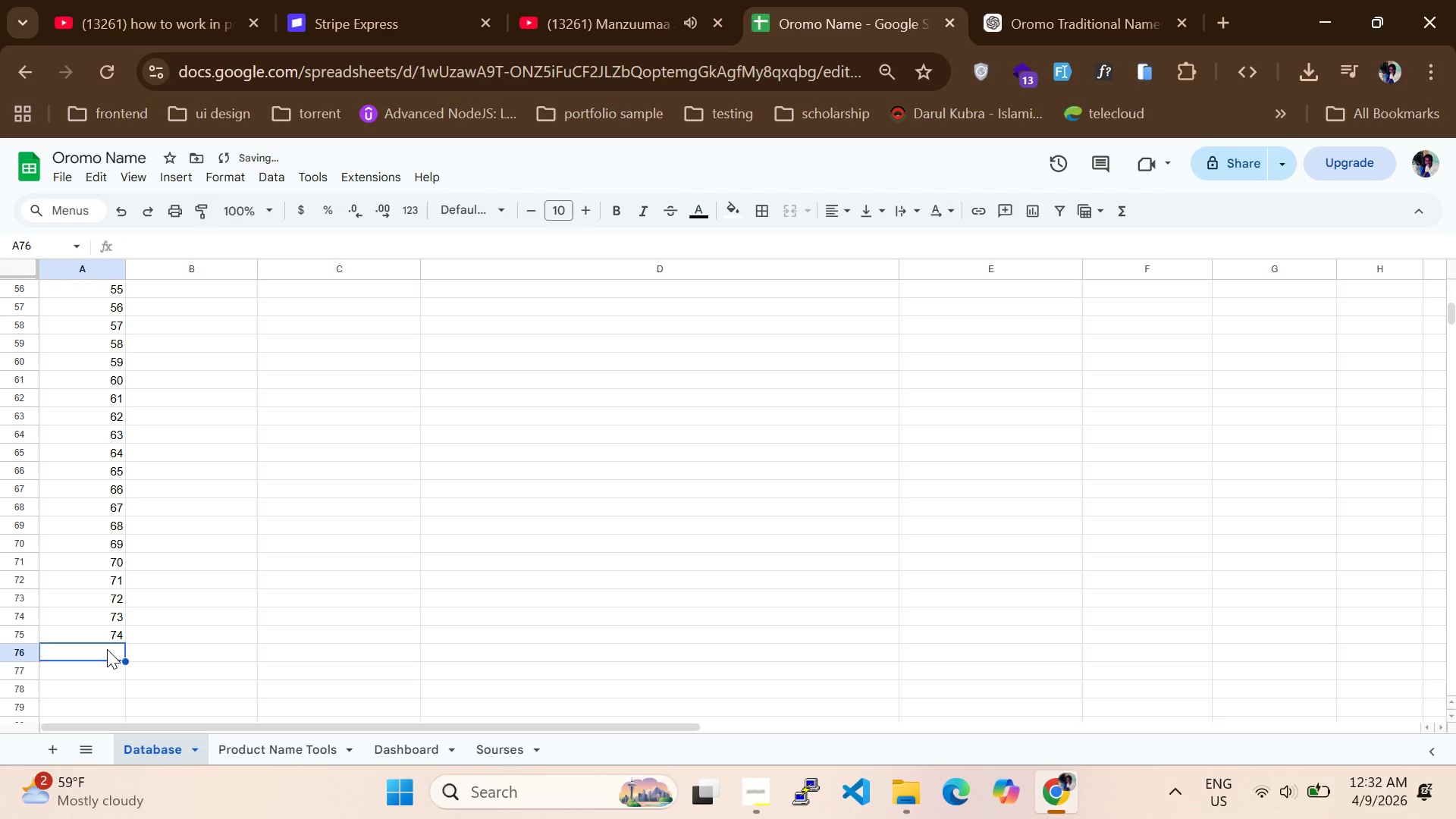 
type(75)
 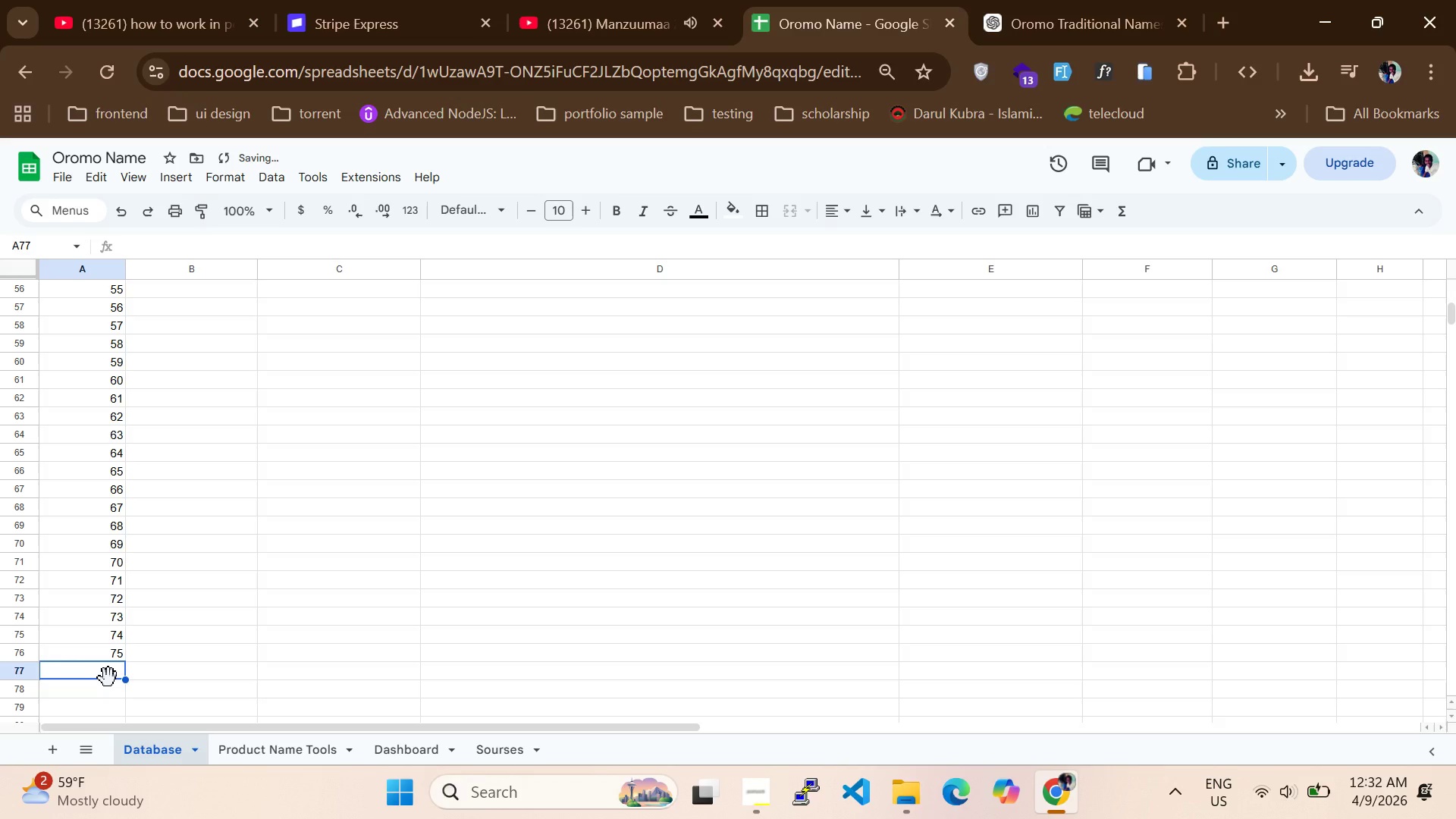 
type(76)
 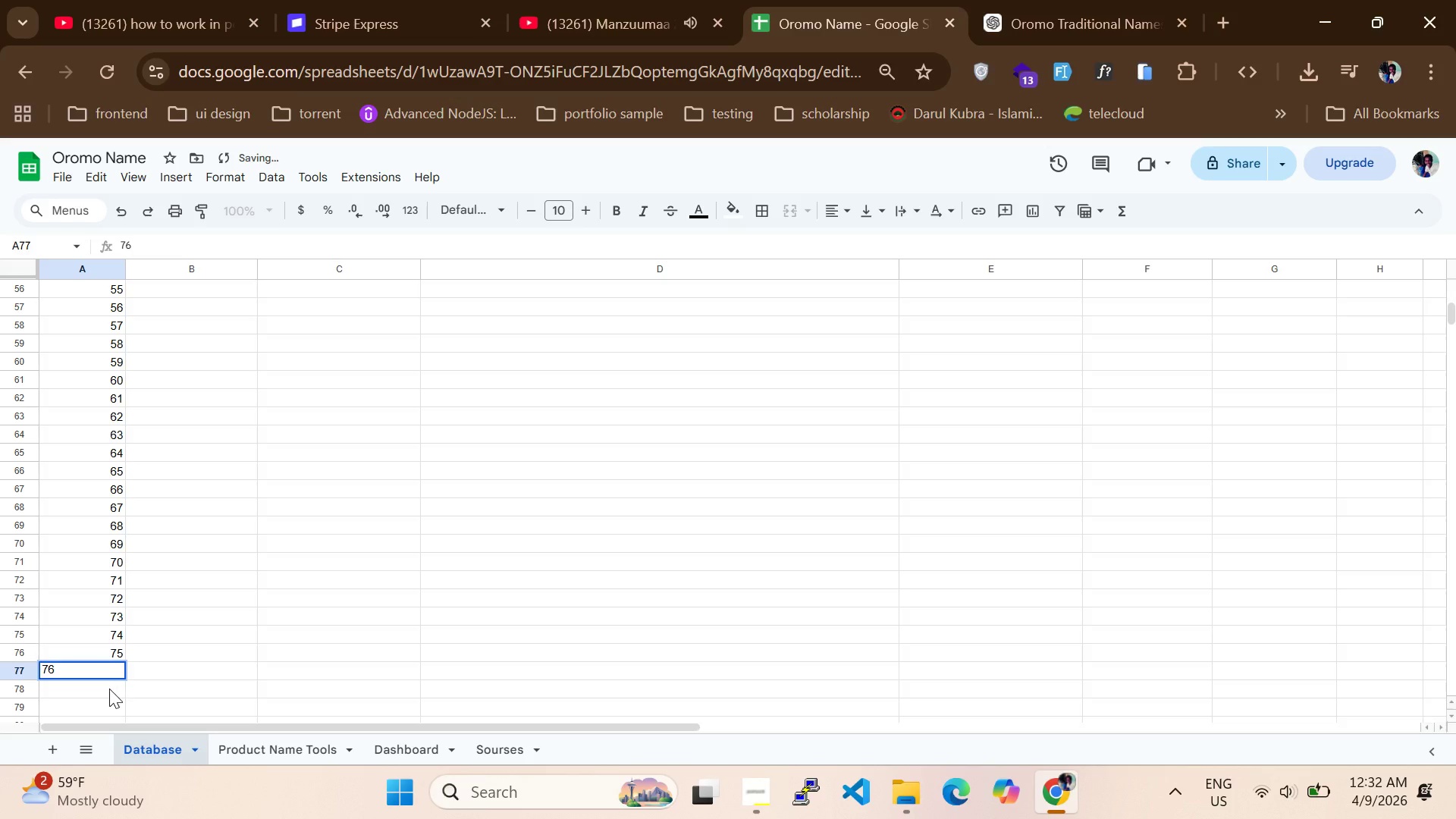 
left_click([109, 689])
 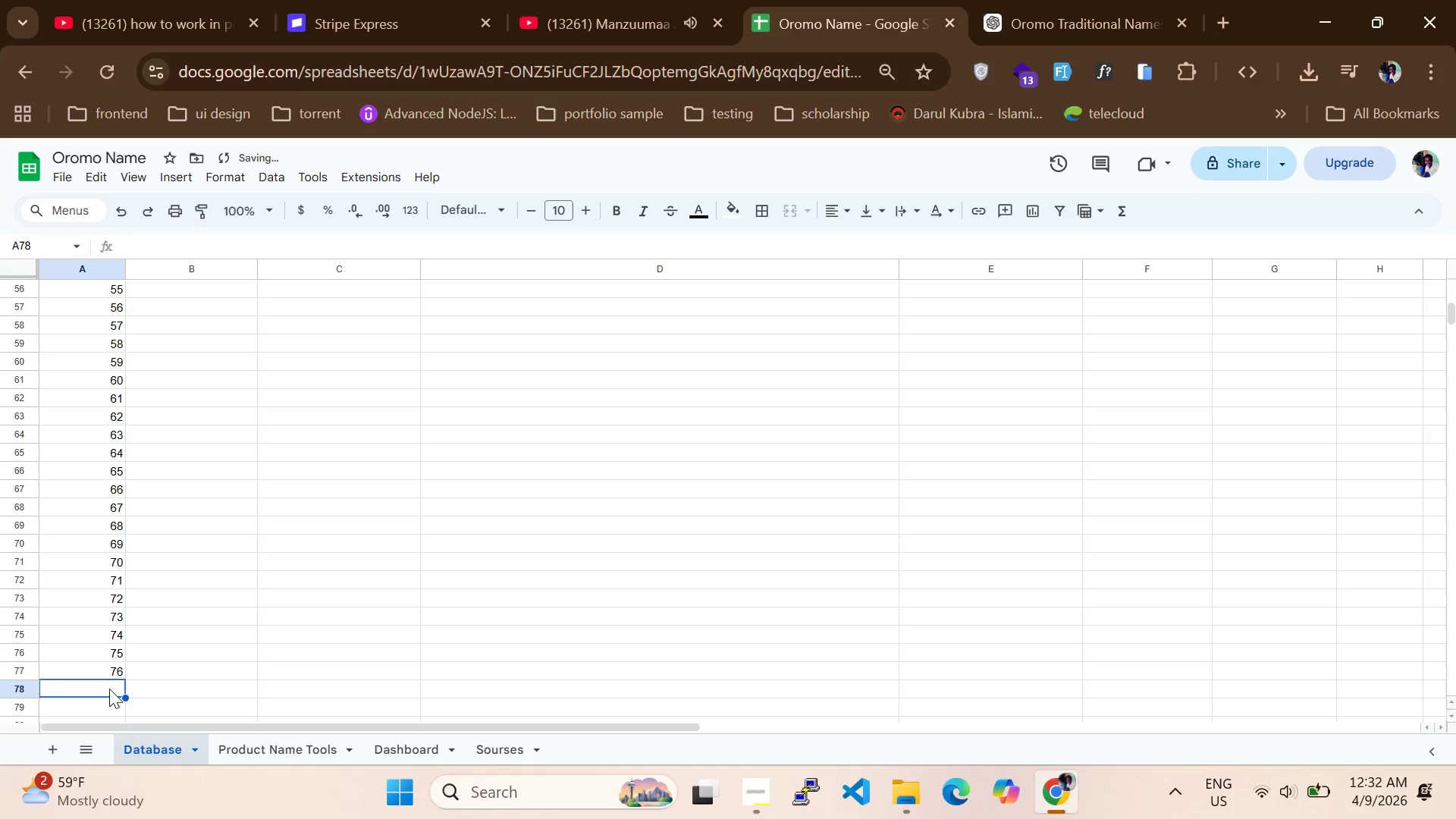 
type(77)
 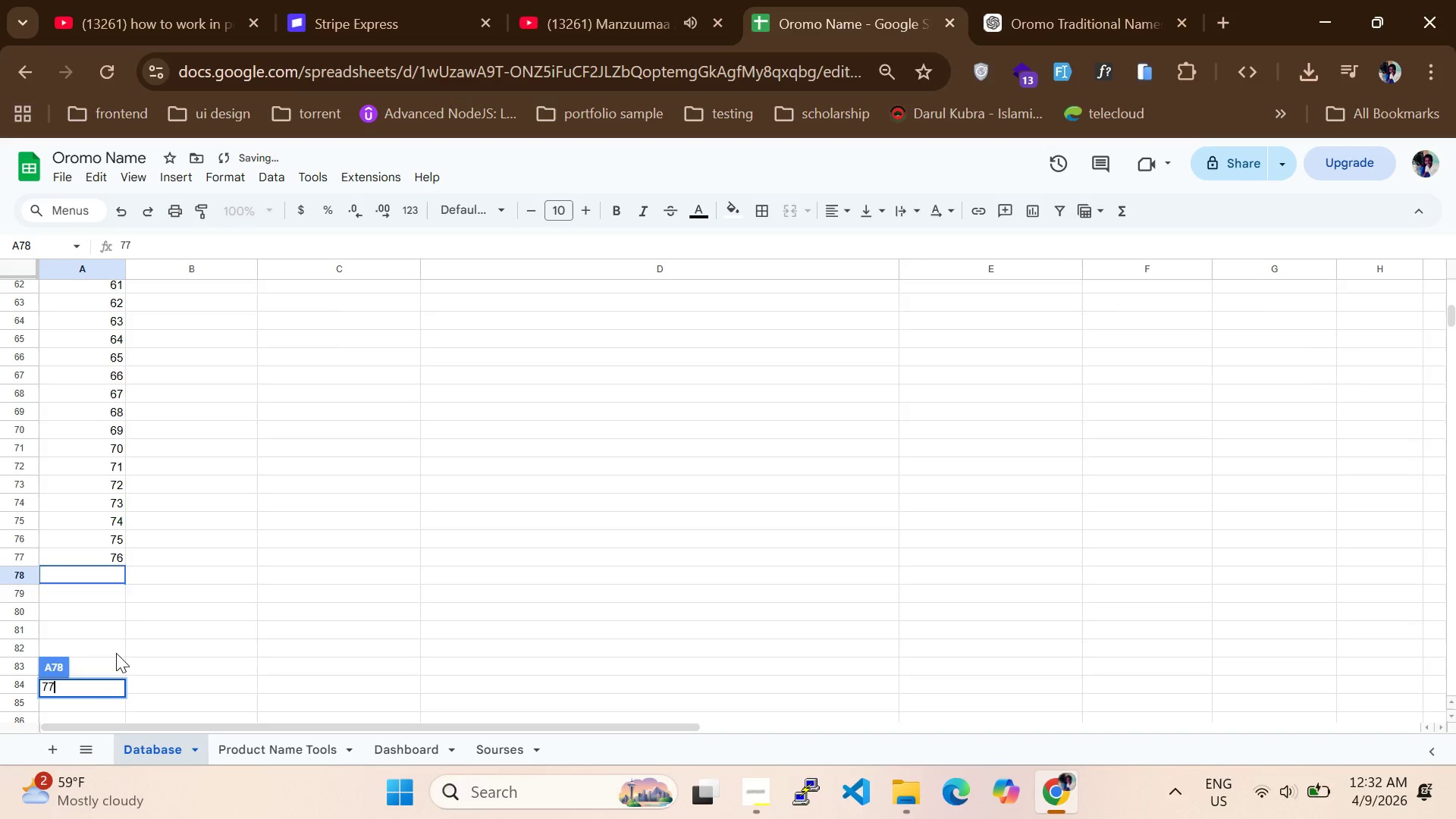 
scroll: coordinate [116, 652], scroll_direction: down, amount: 2.0
 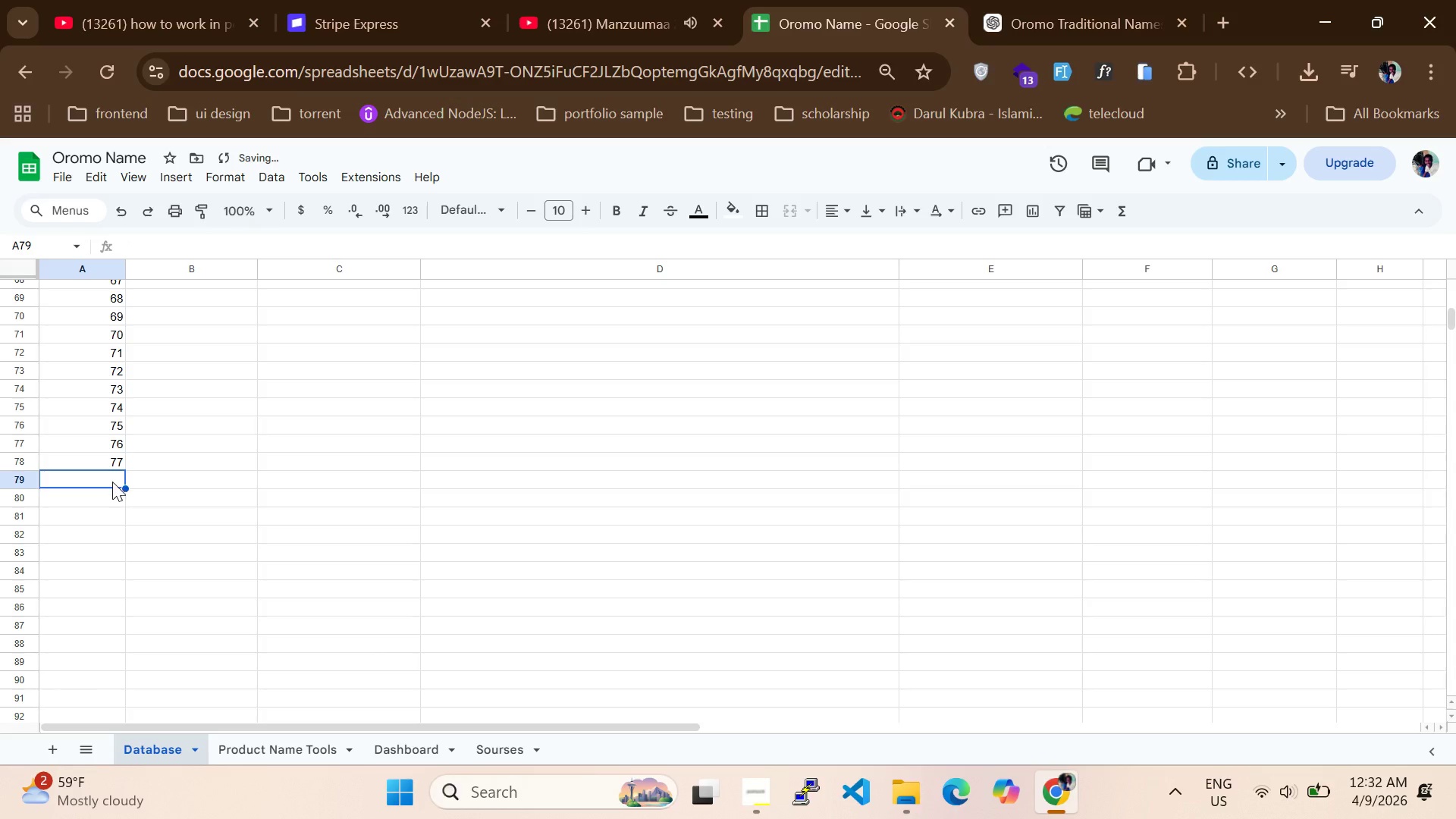 
type(78)
 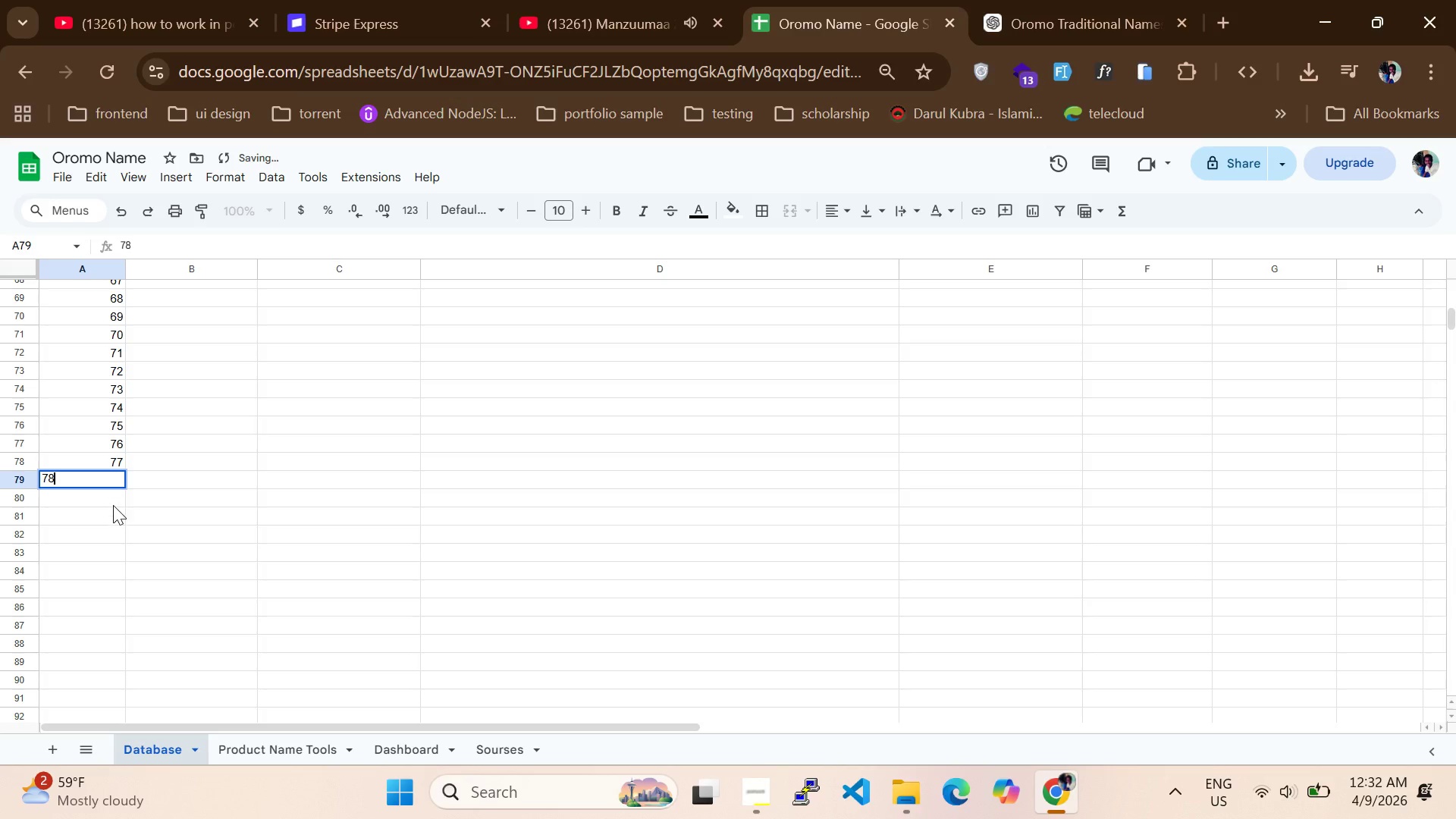 
left_click([113, 505])
 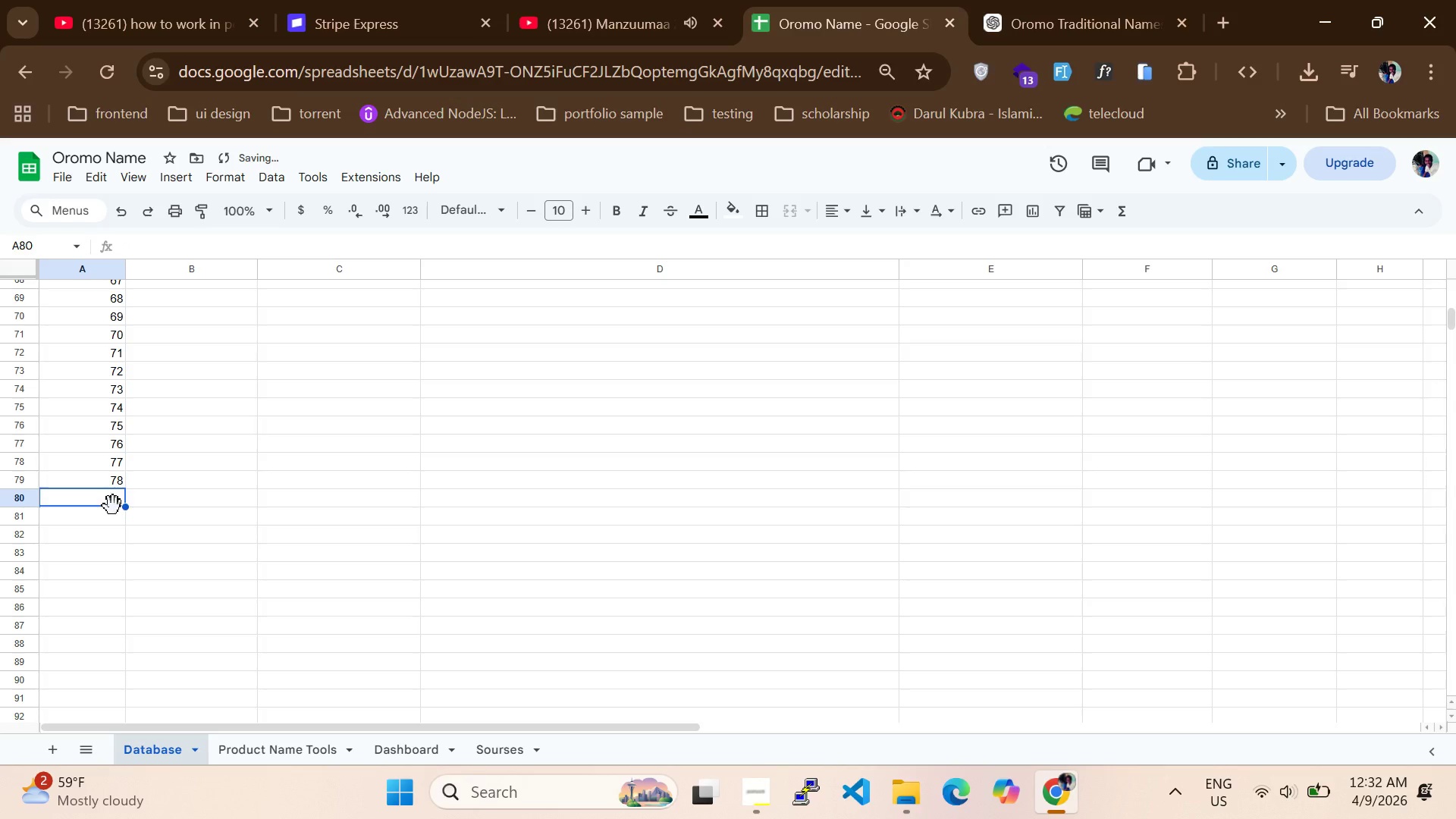 
type(79)
 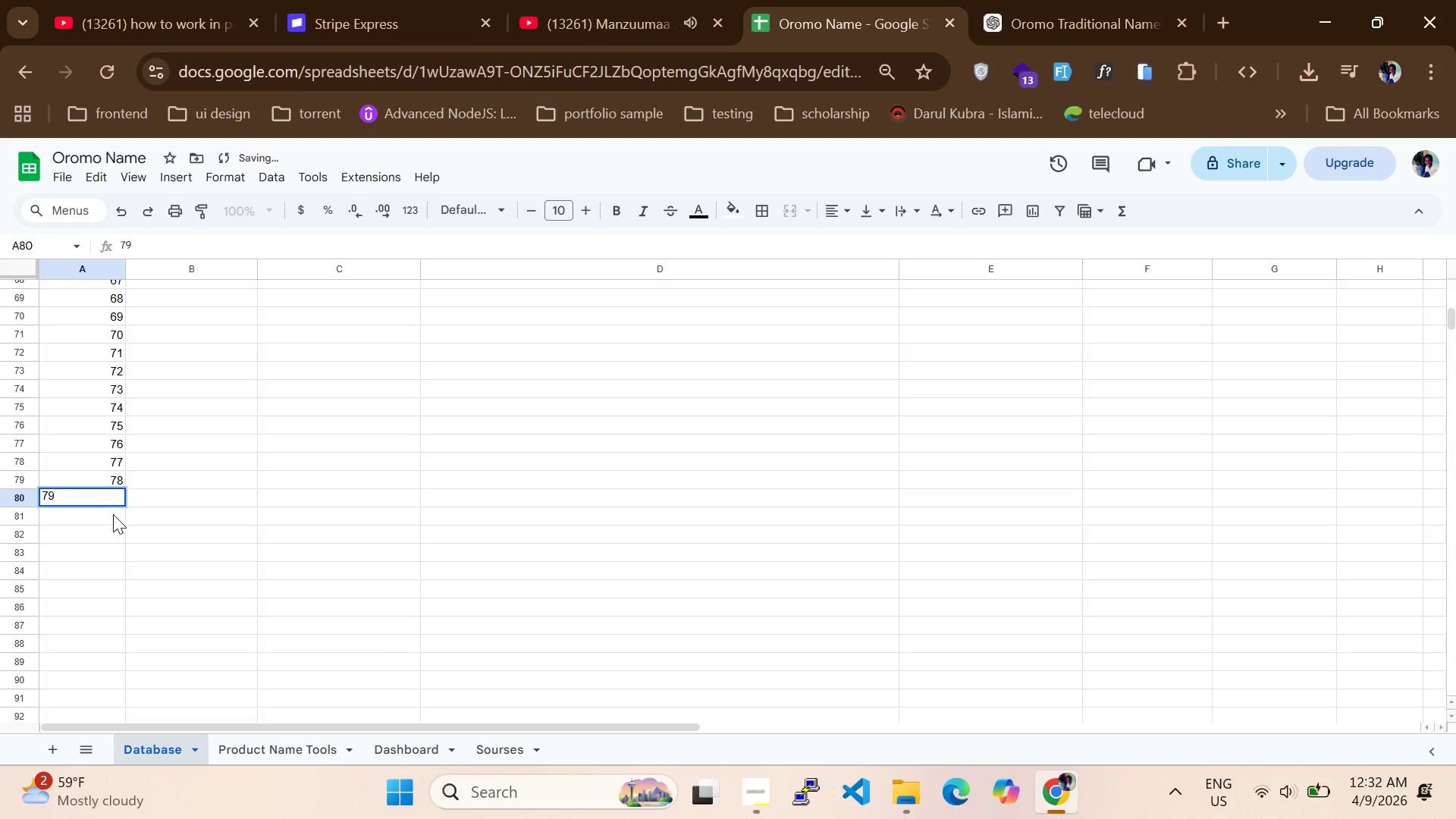 
left_click([113, 514])
 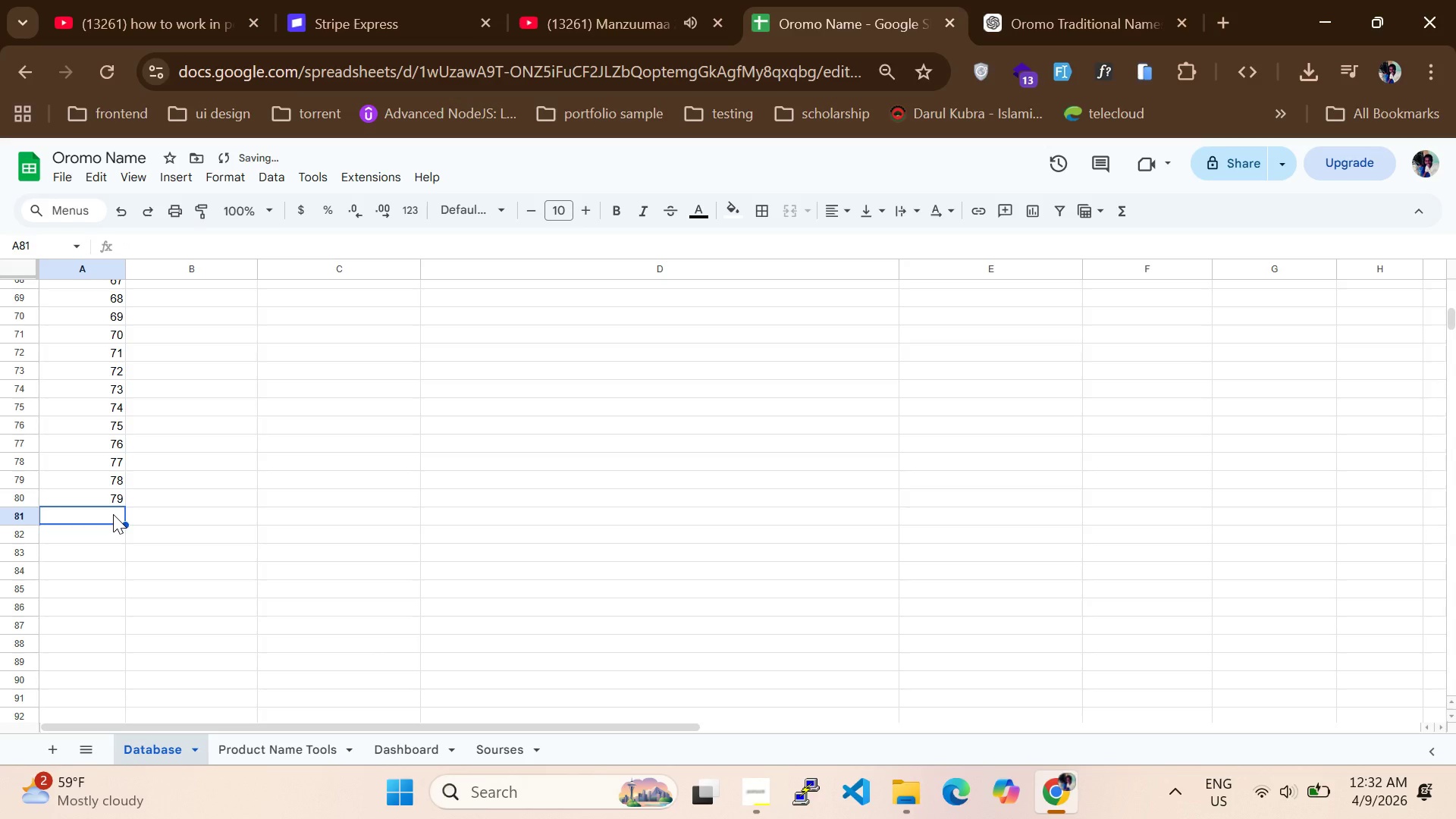 
type(80)
 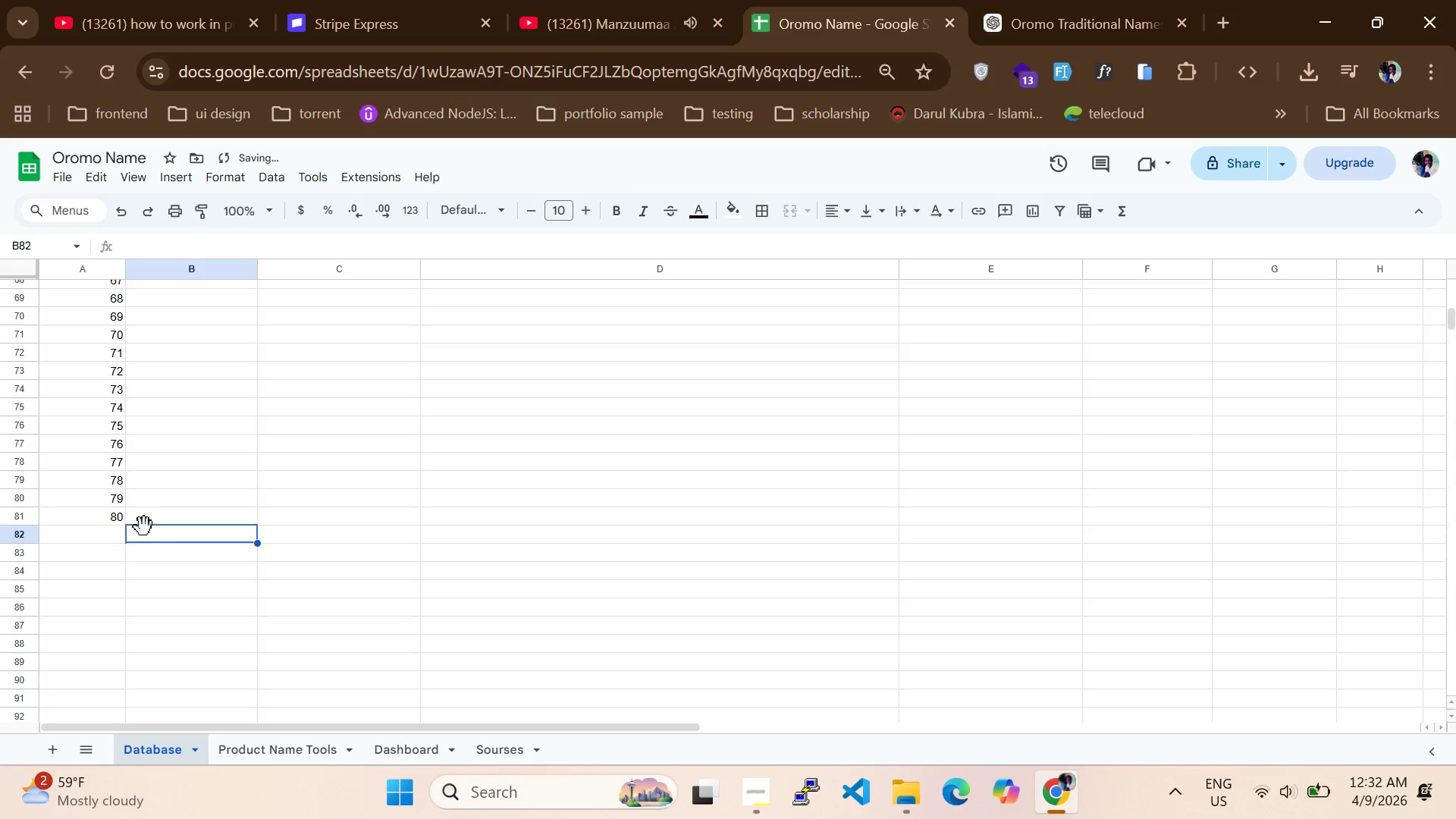 
scroll: coordinate [459, 366], scroll_direction: up, amount: 13.0
 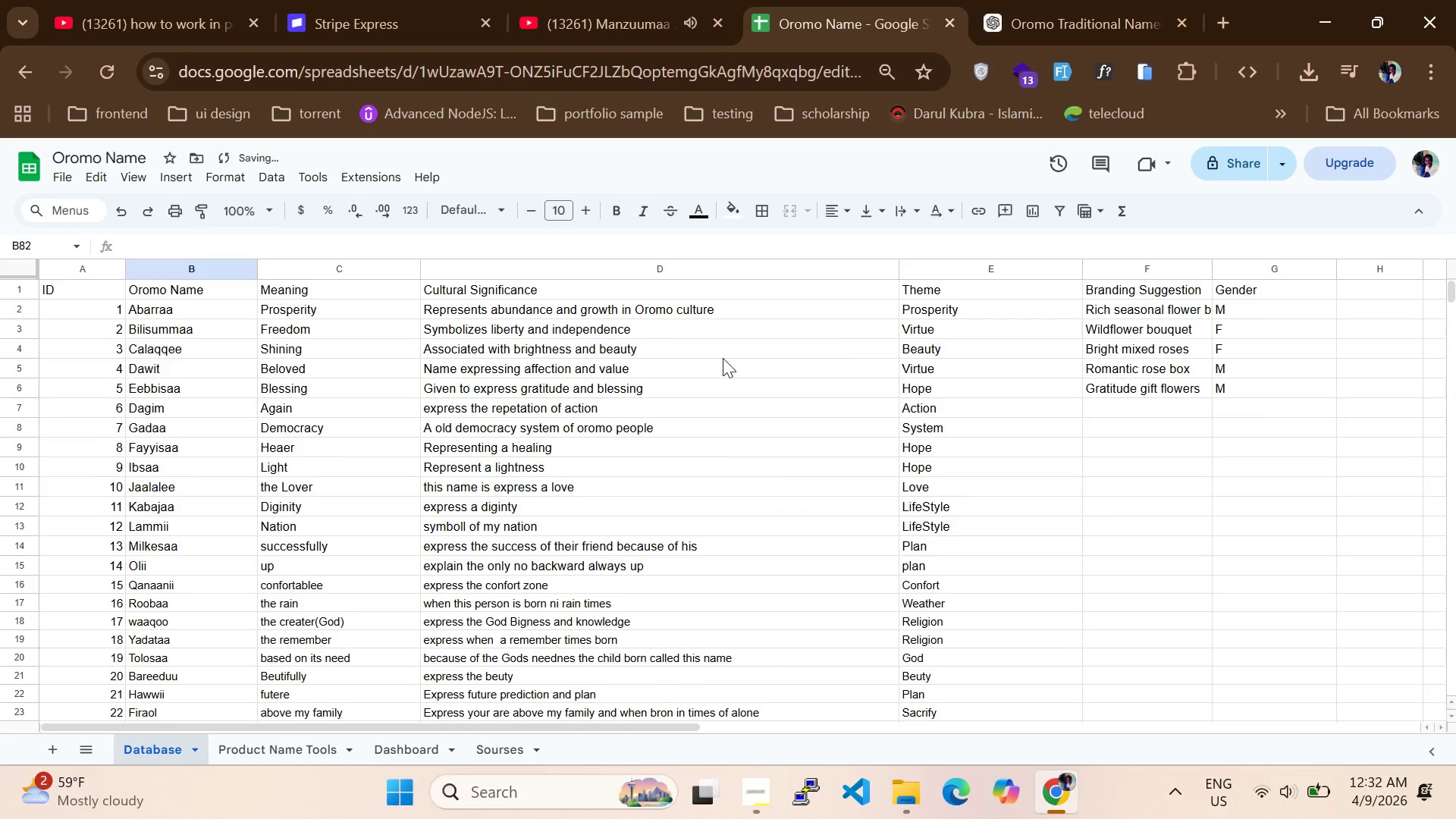 
scroll: coordinate [407, 425], scroll_direction: down, amount: 7.0
 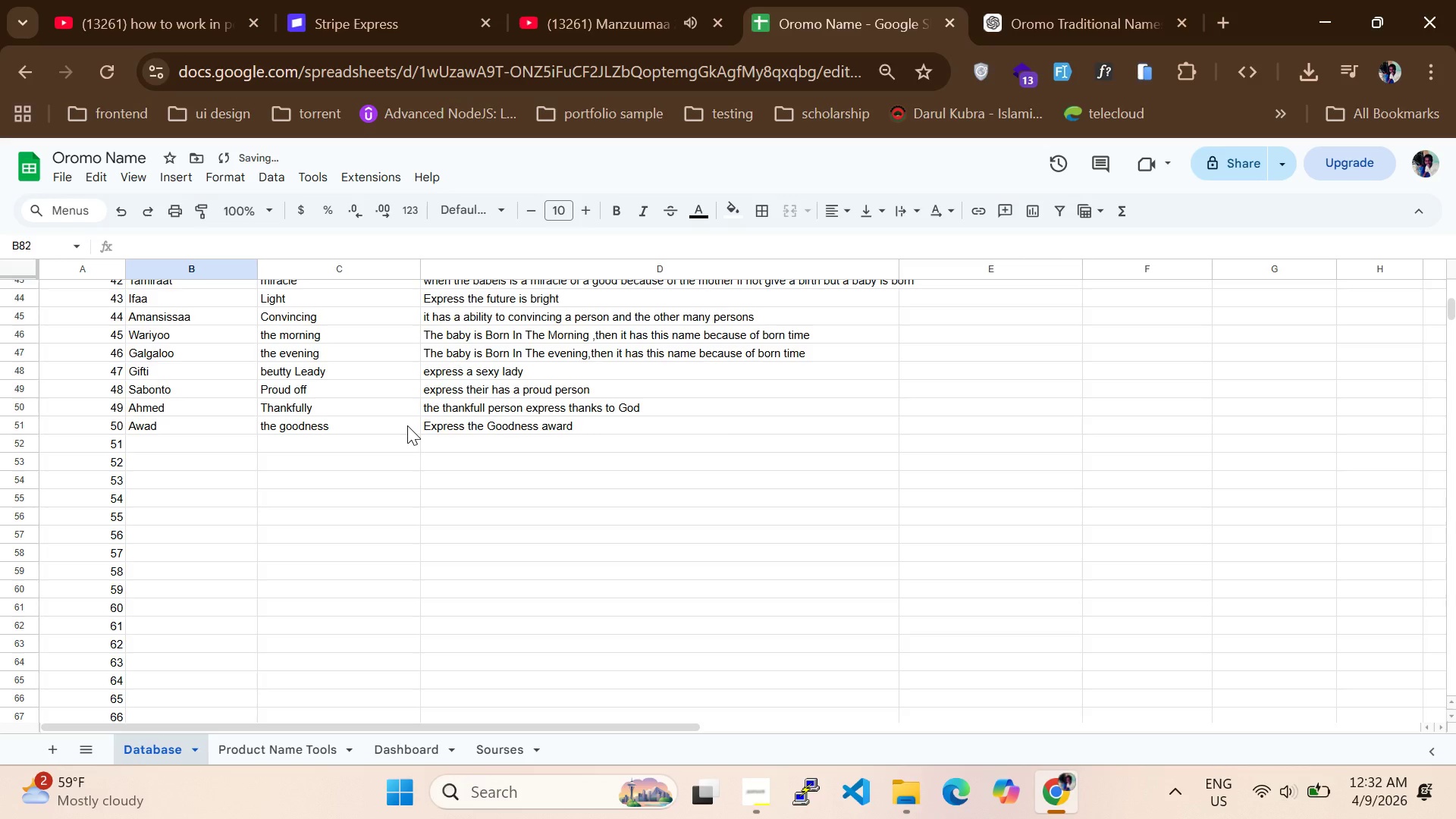 
wait(9.52)
 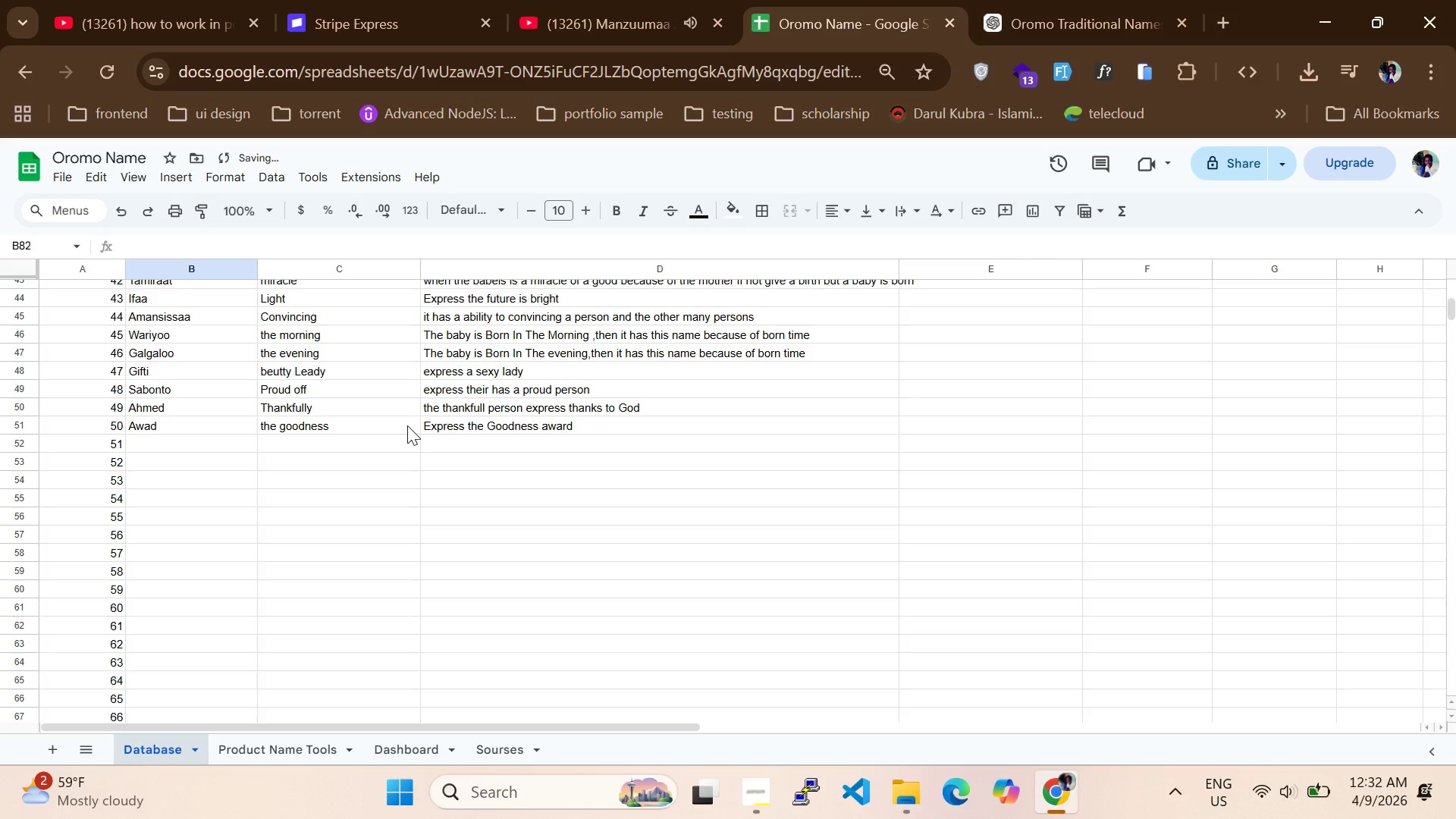 
scroll: coordinate [538, 415], scroll_direction: up, amount: 5.0
 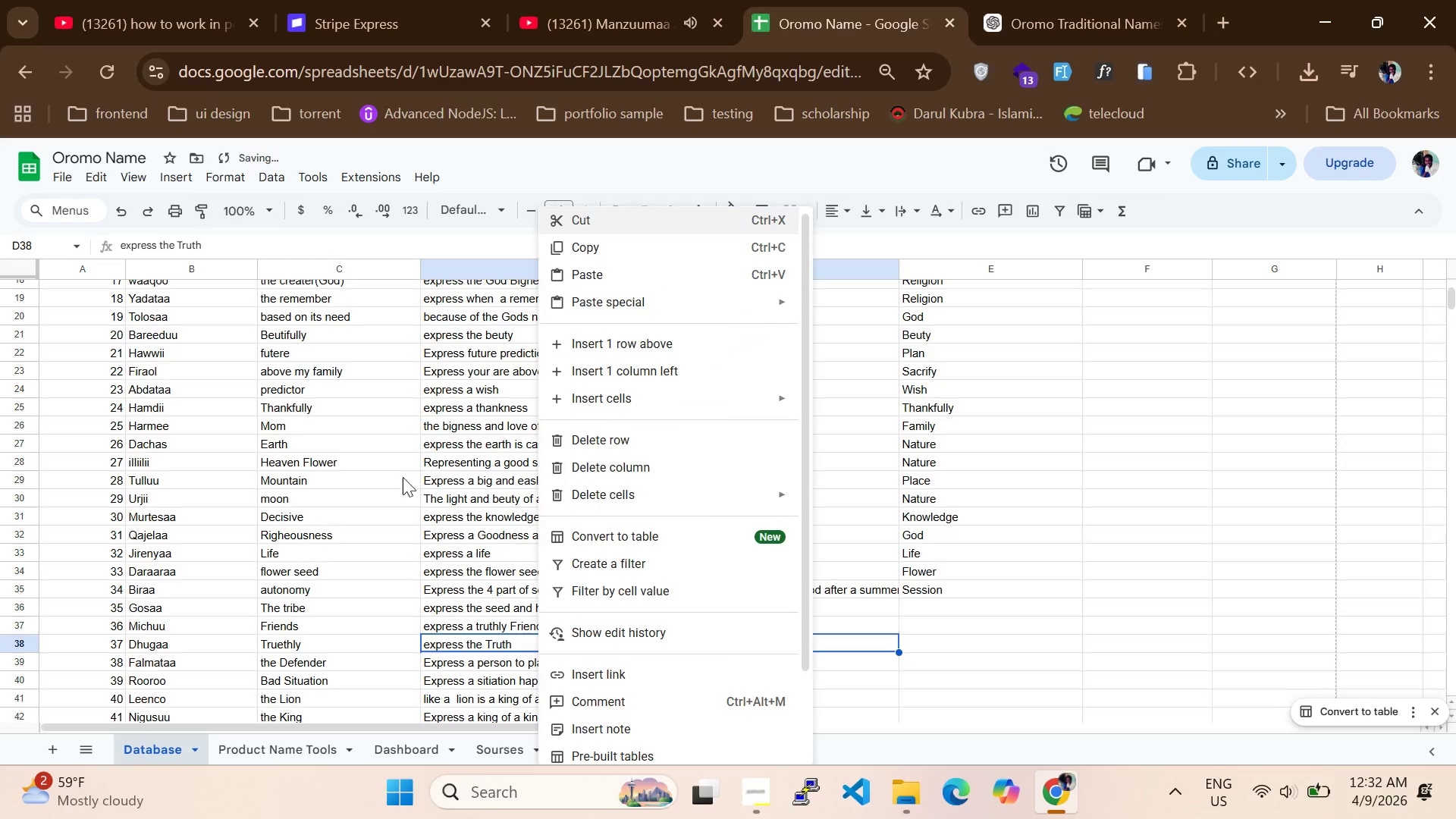 
left_click([403, 477])
 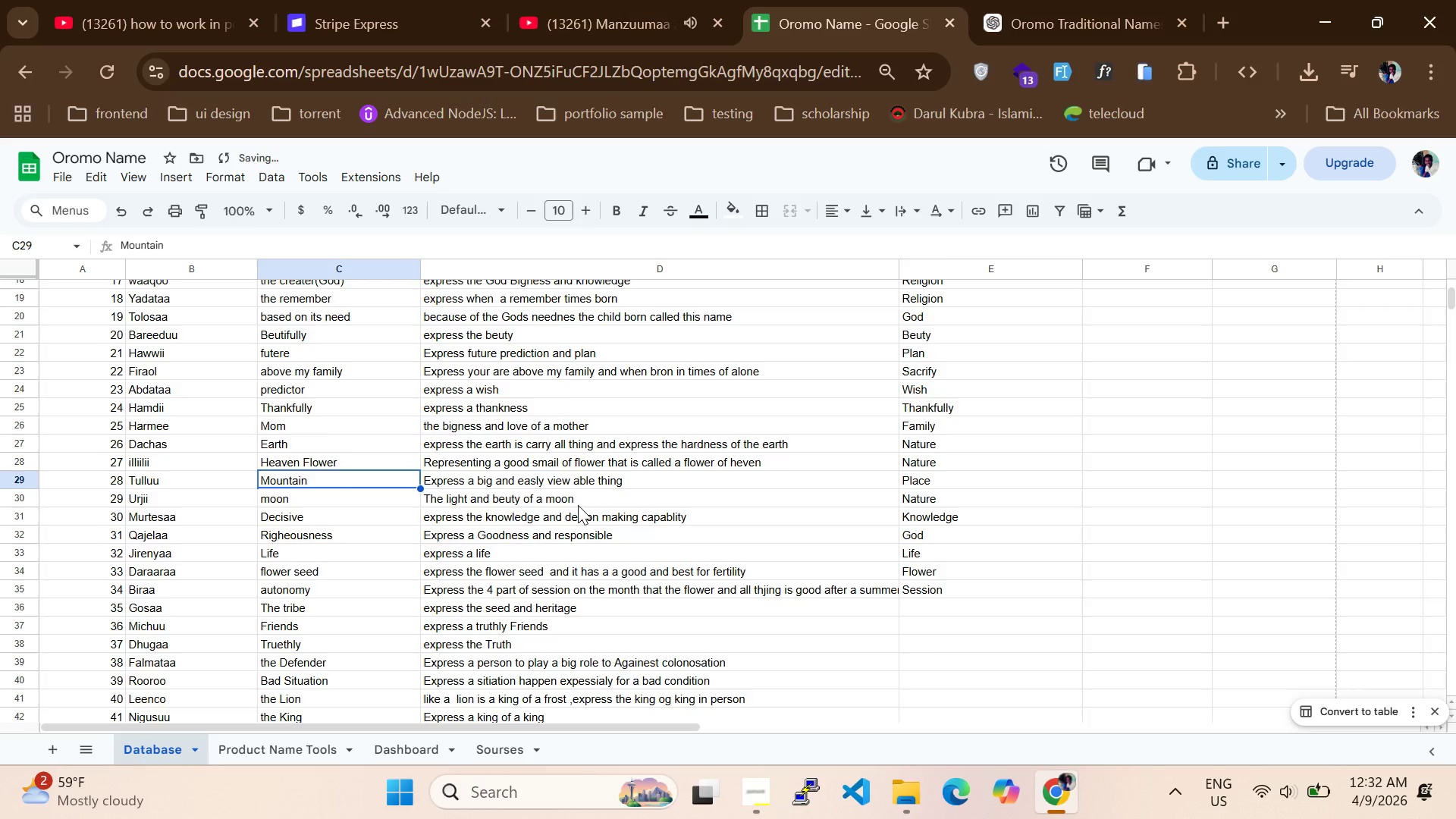 
scroll: coordinate [578, 505], scroll_direction: up, amount: 10.0
 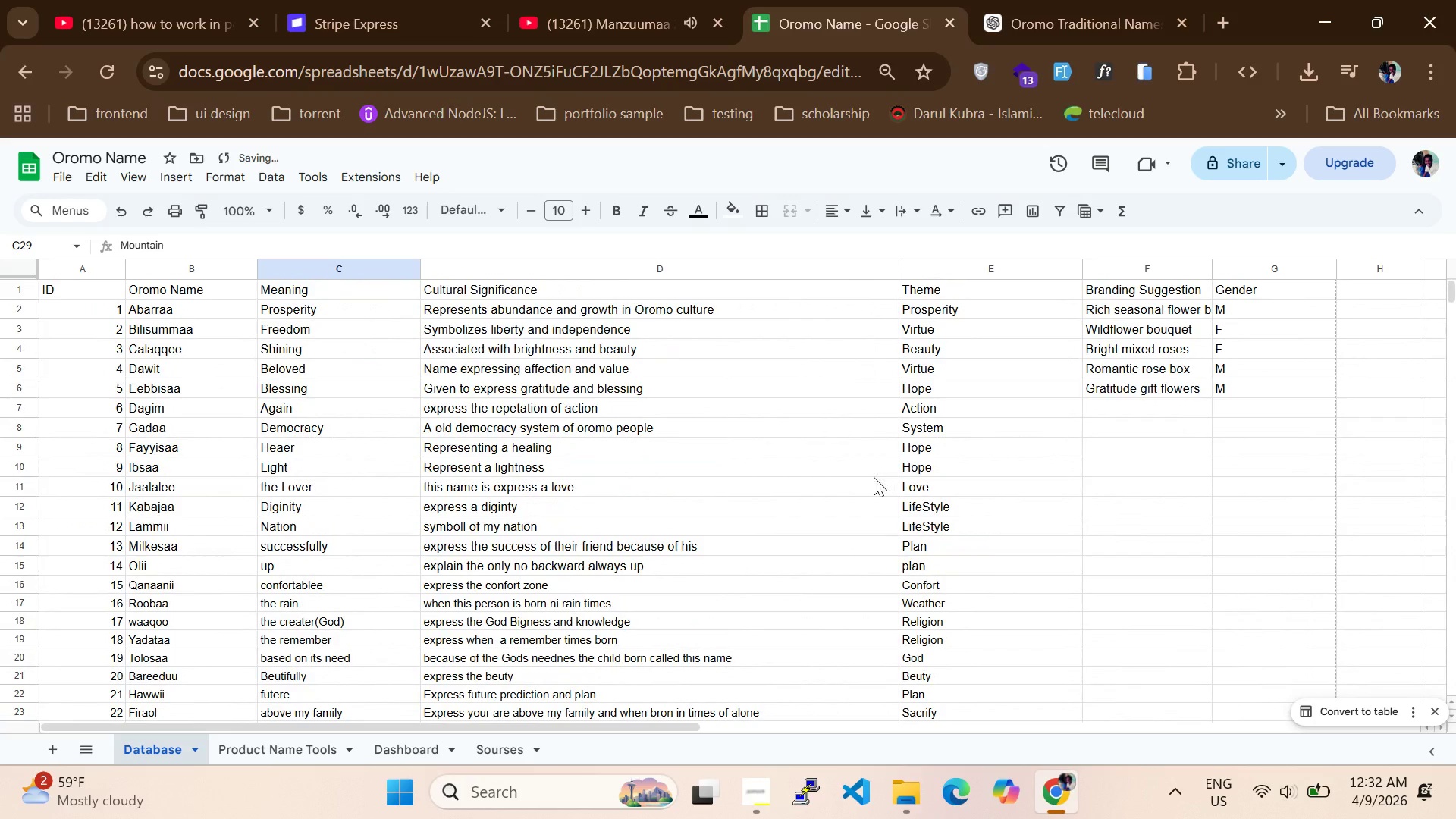 
scroll: coordinate [667, 502], scroll_direction: down, amount: 8.0
 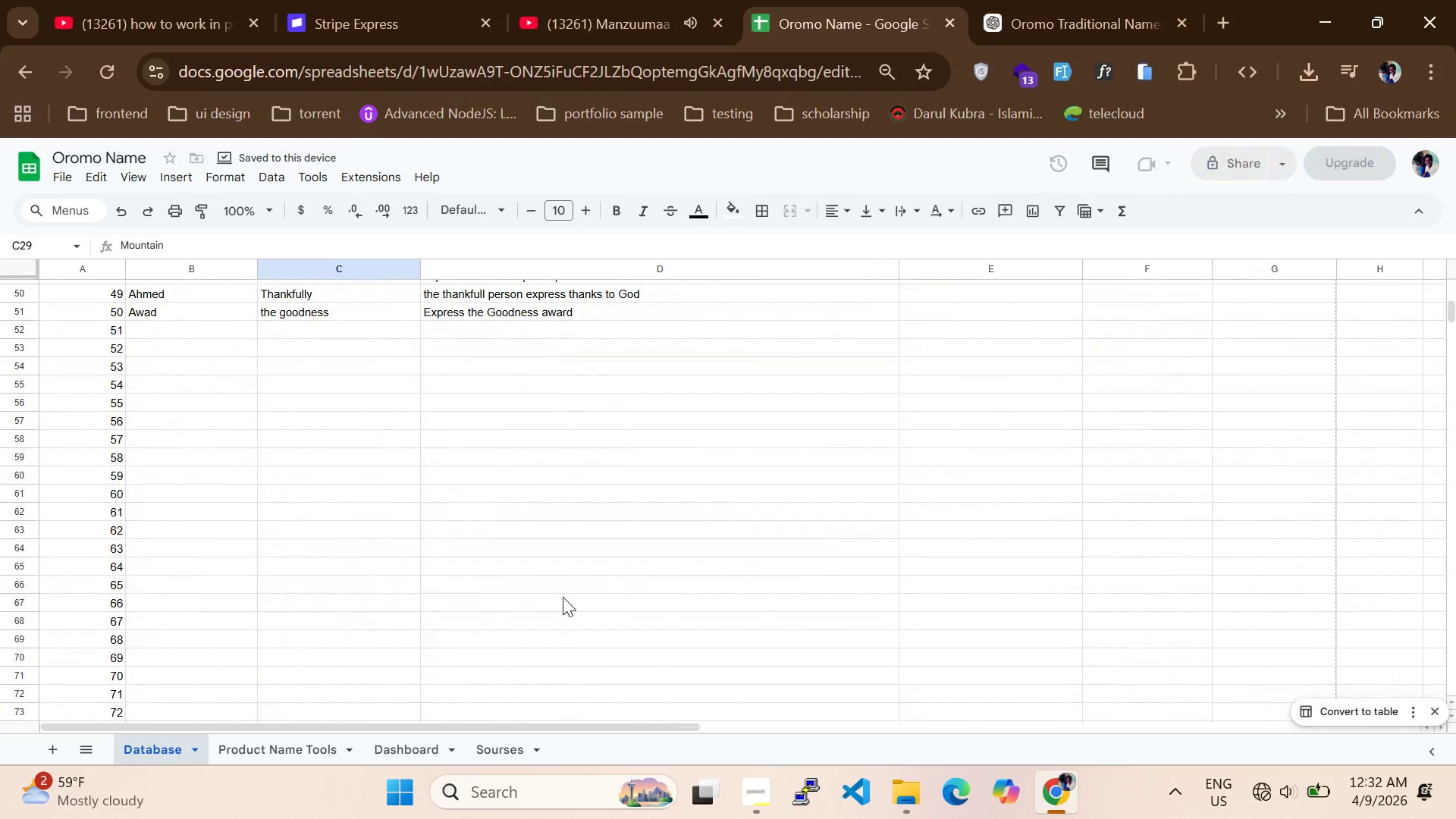 
scroll: coordinate [381, 548], scroll_direction: up, amount: 9.0
 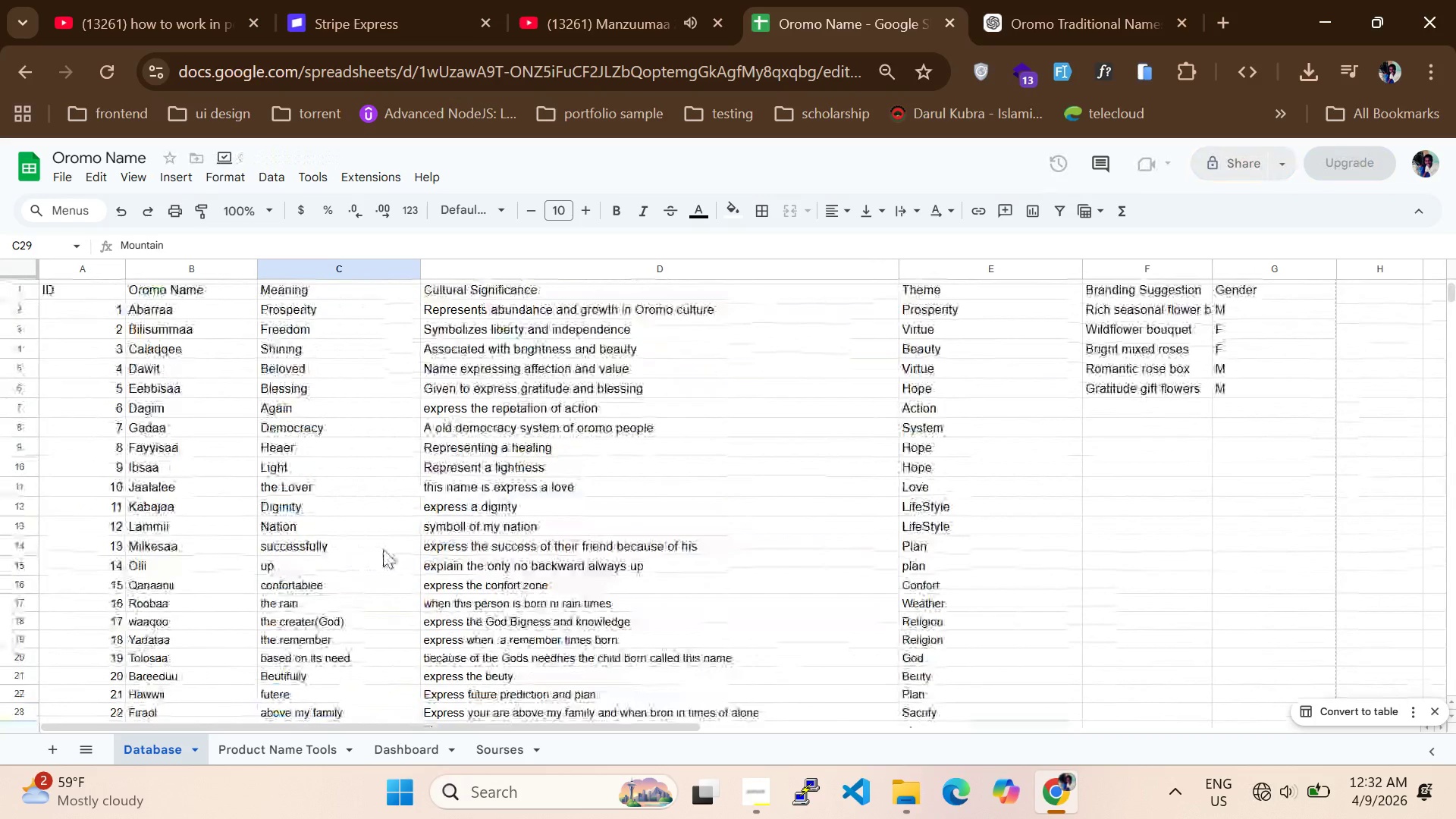 
scroll: coordinate [281, 568], scroll_direction: down, amount: 3.0
 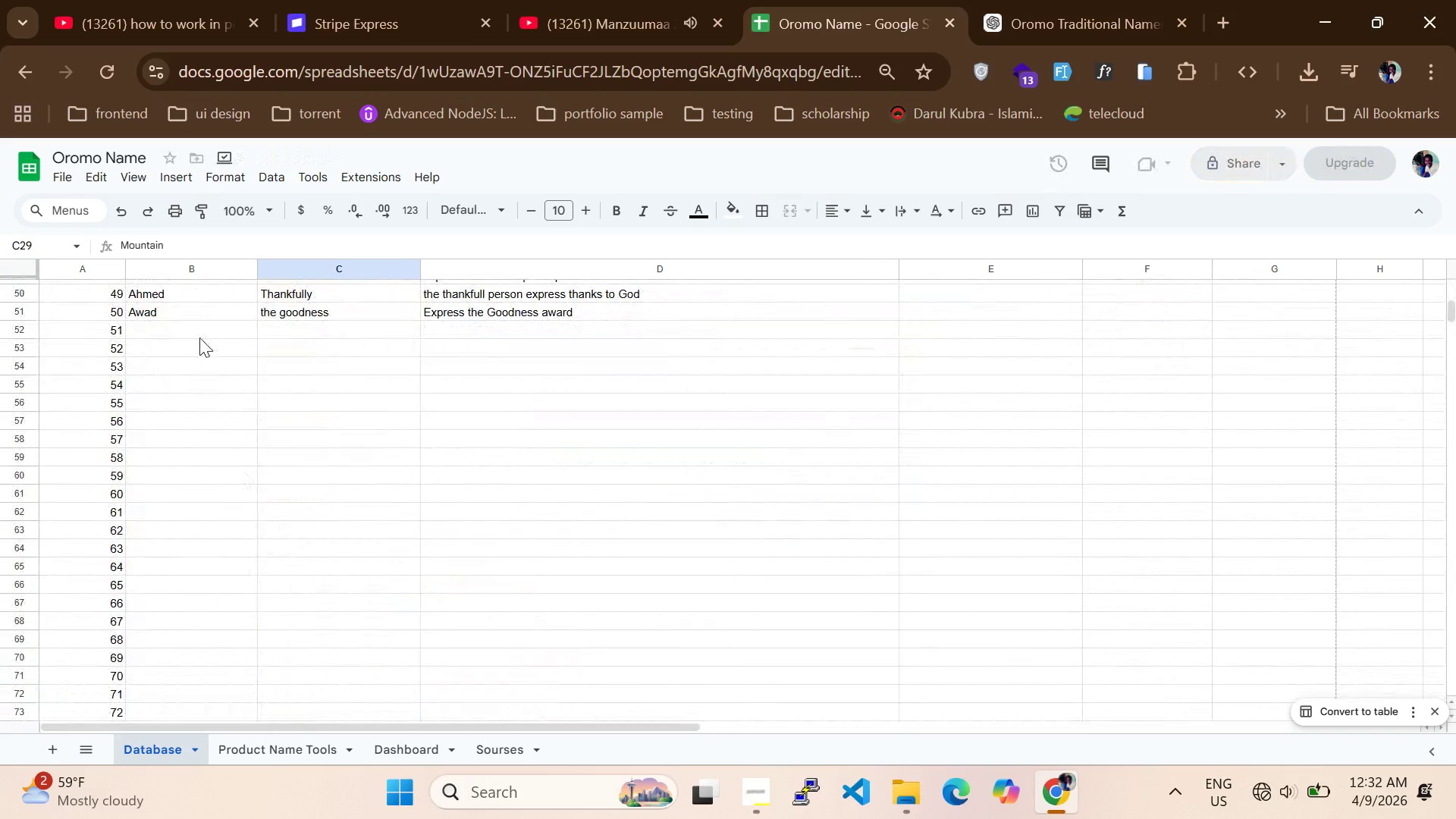 
left_click([199, 336])
 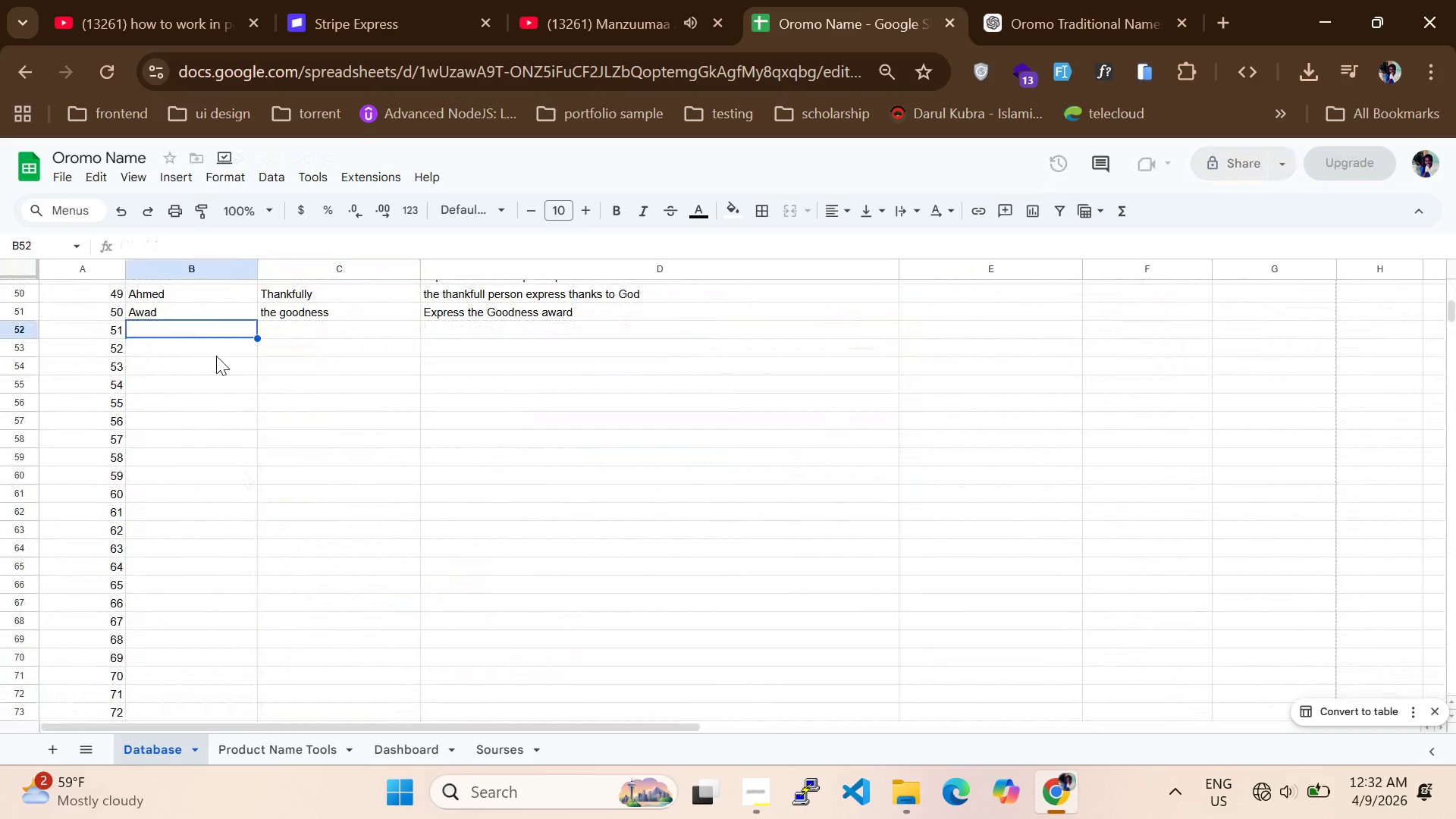 
type(Duresaa)
 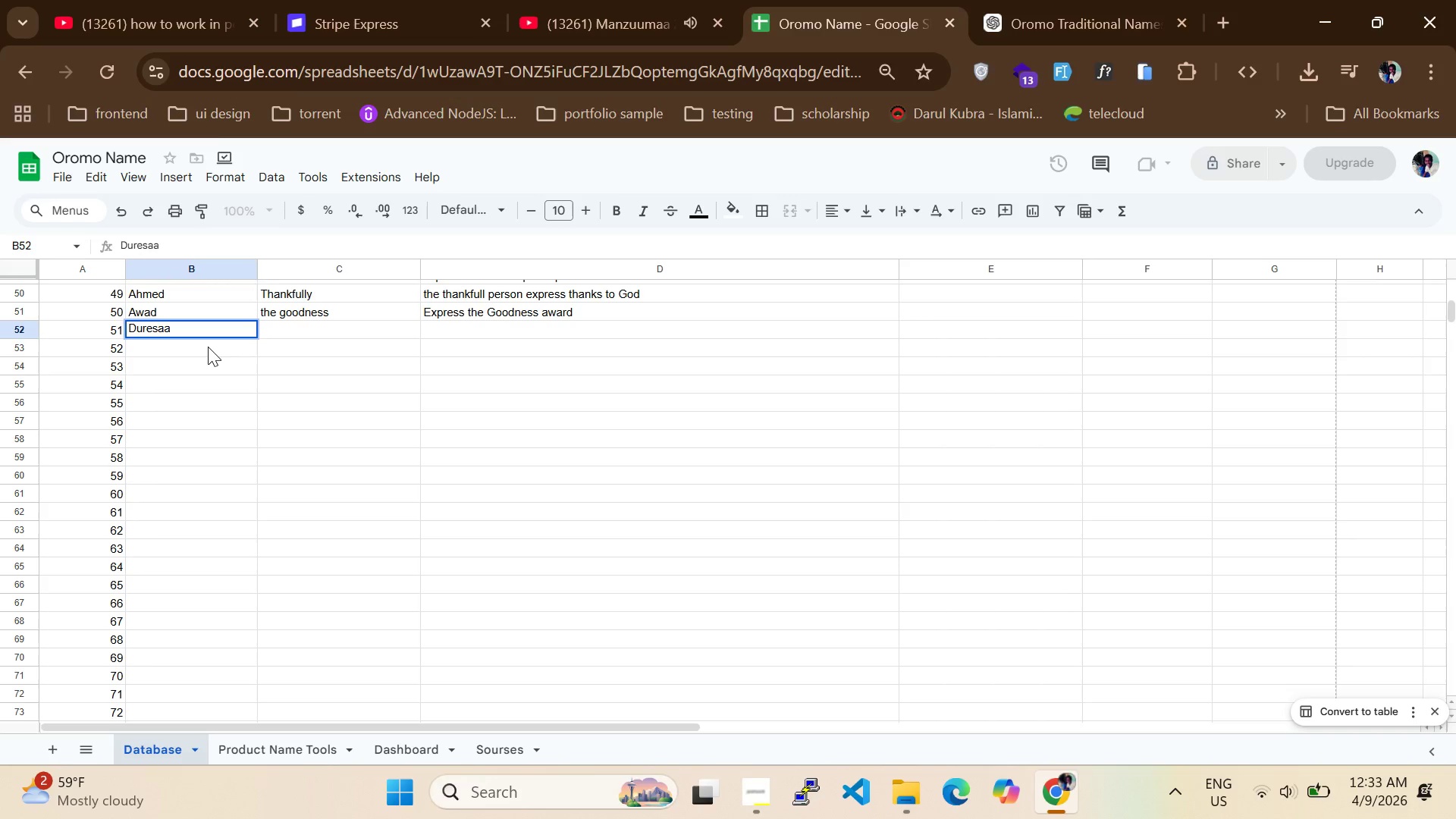 
left_click([208, 347])
 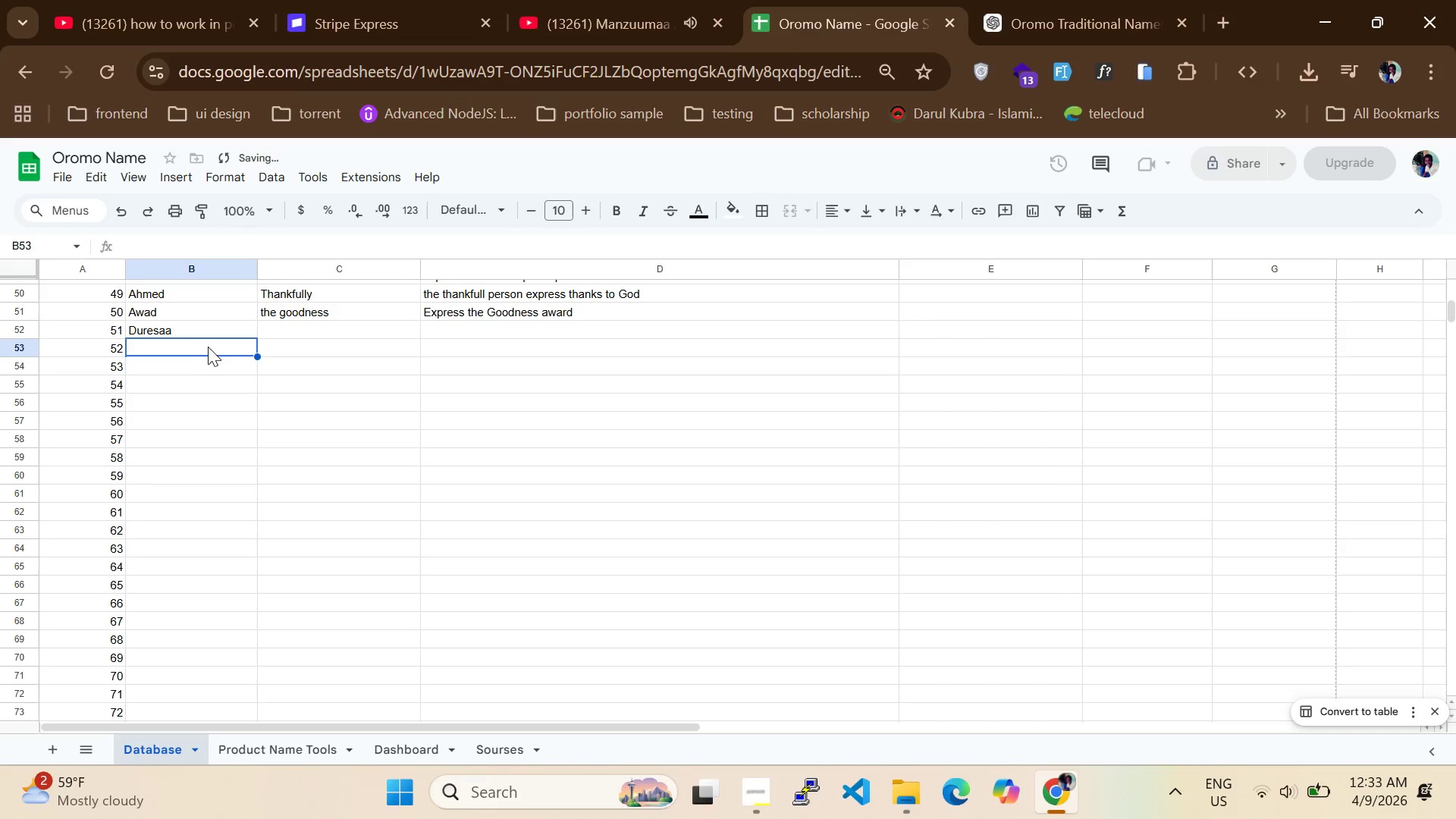 
type(Duretti)
 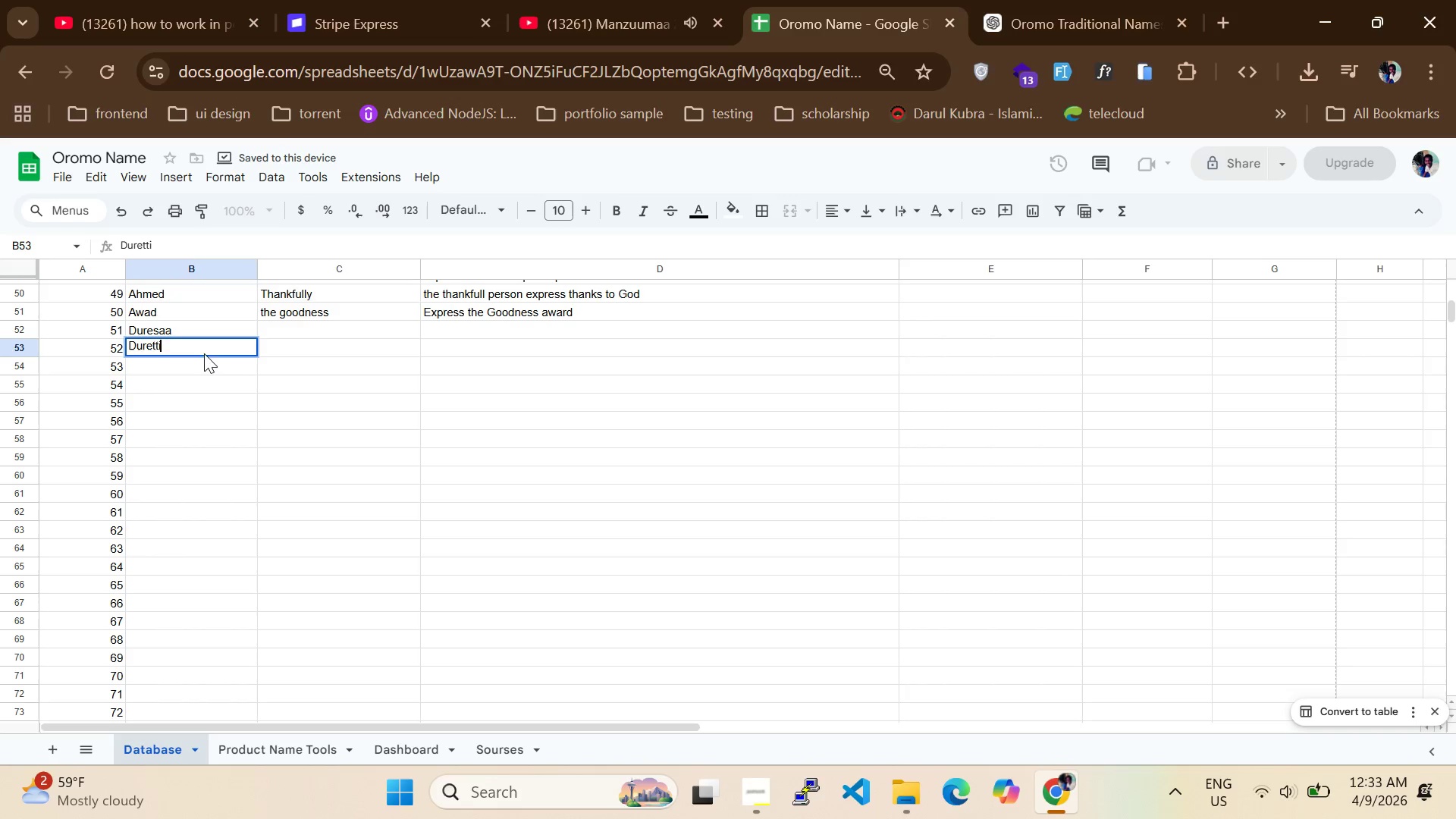 
left_click([201, 364])
 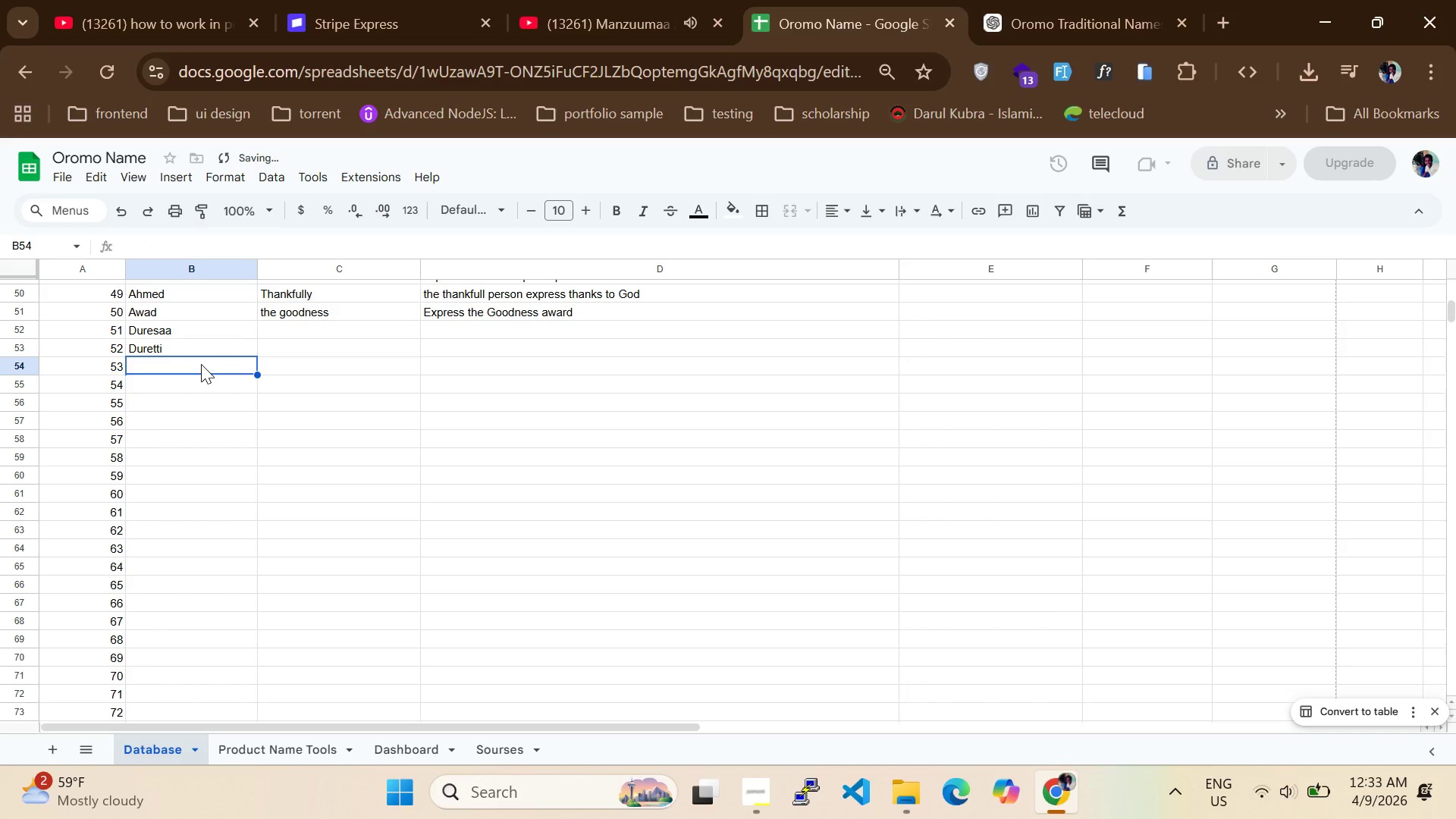 
type(Falmatuu)
 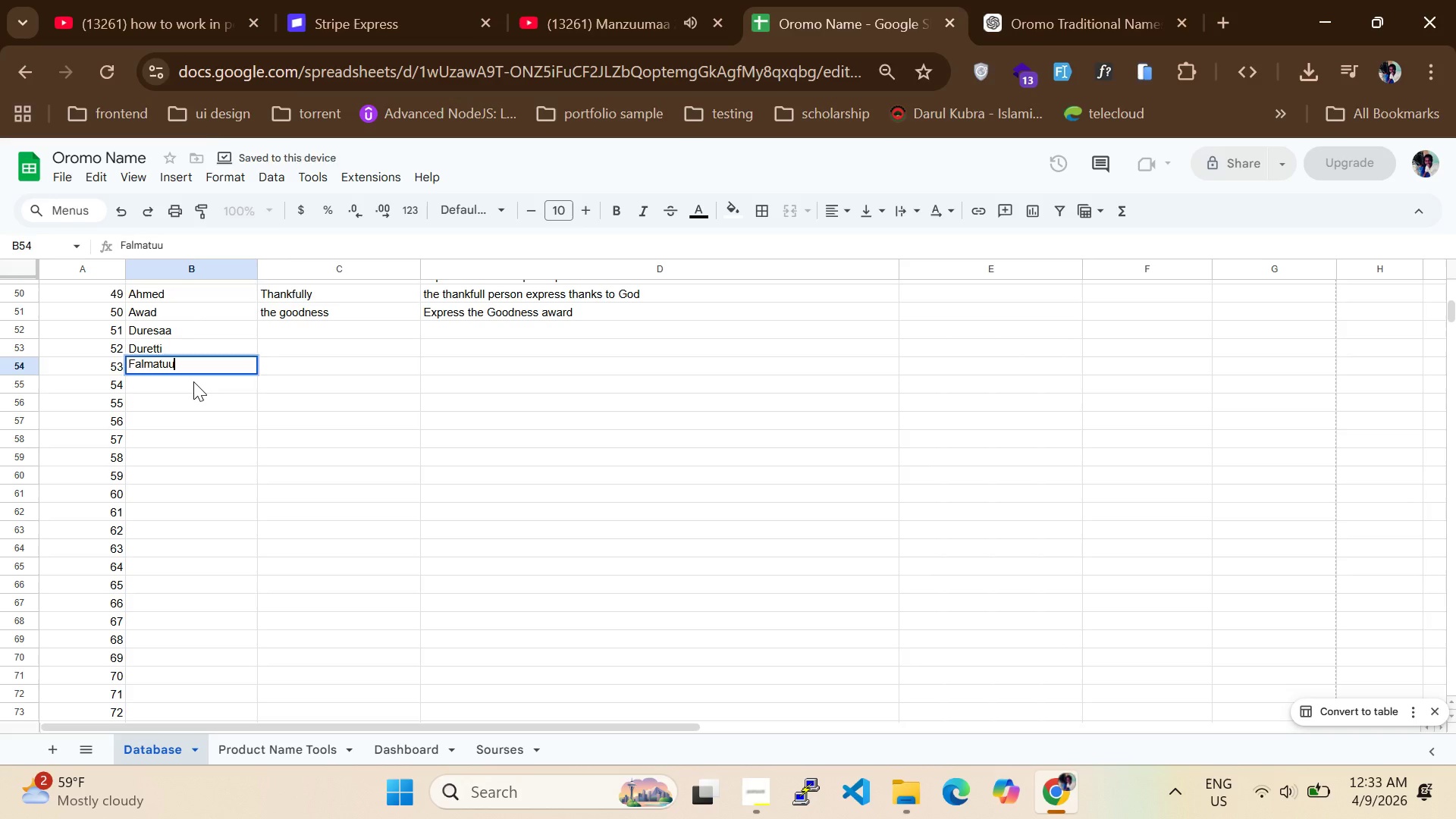 
double_click([193, 381])
 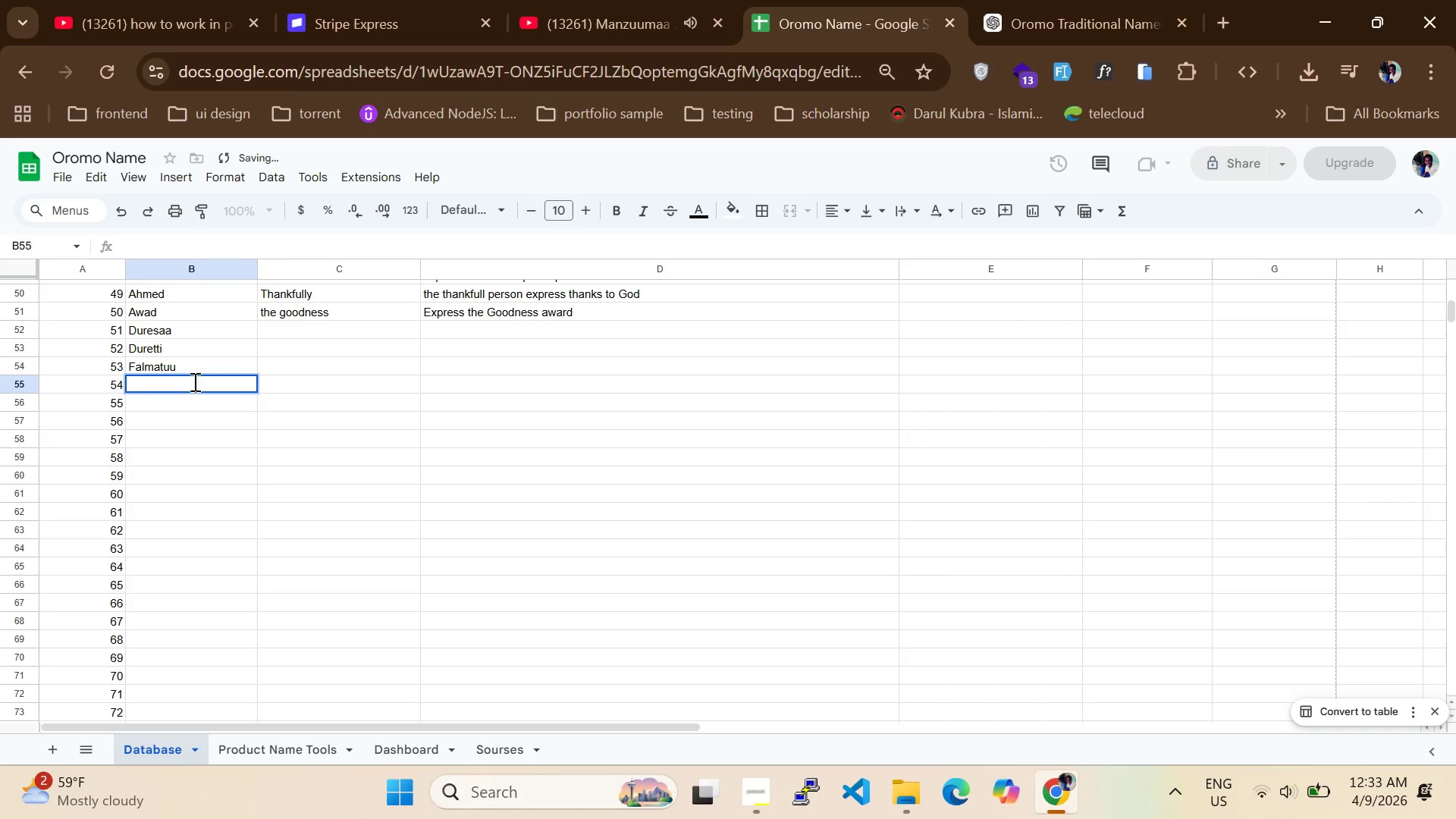 
type(Jelann)
key(Backspace)
type(an)
 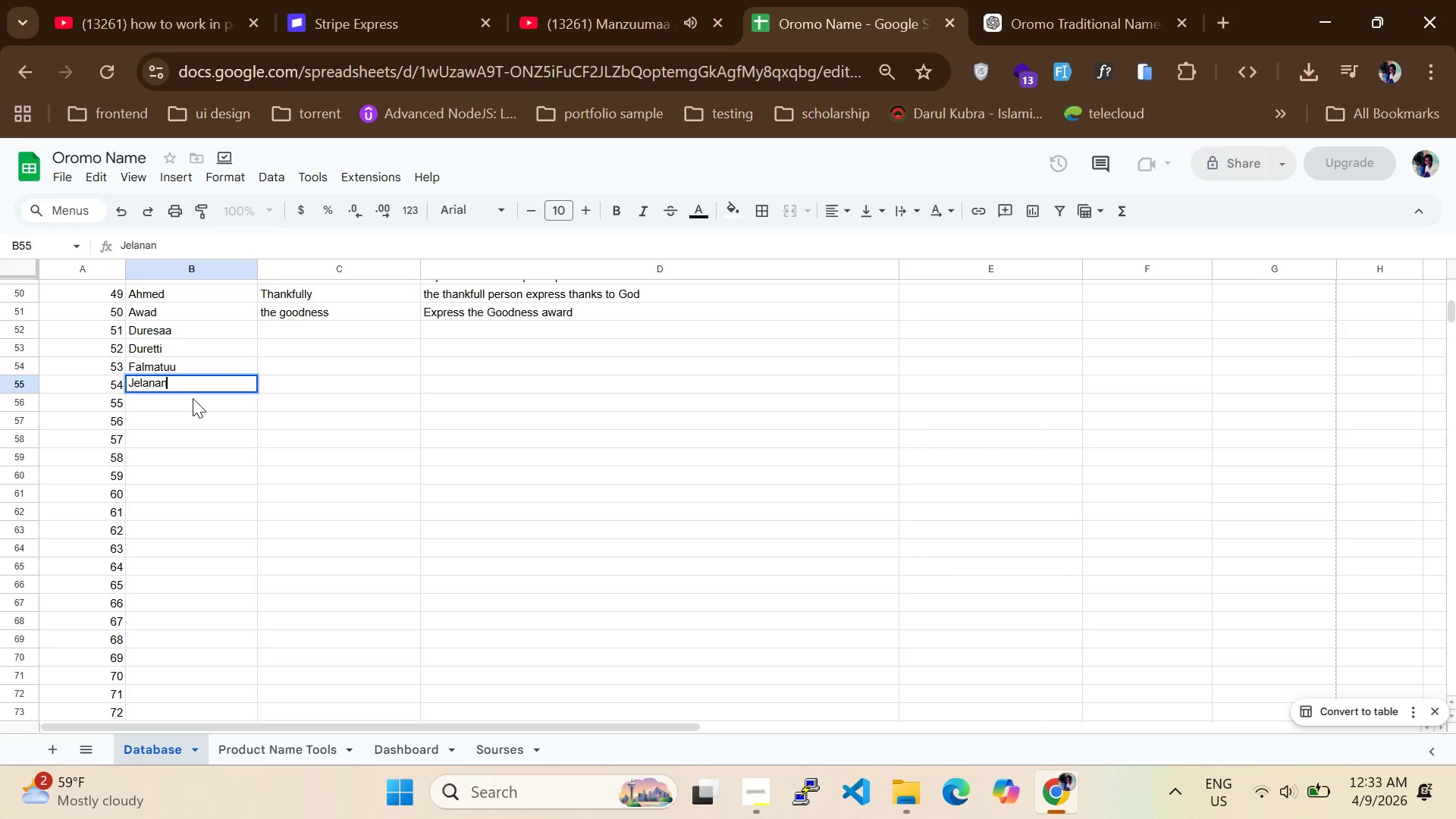 
double_click([193, 398])
 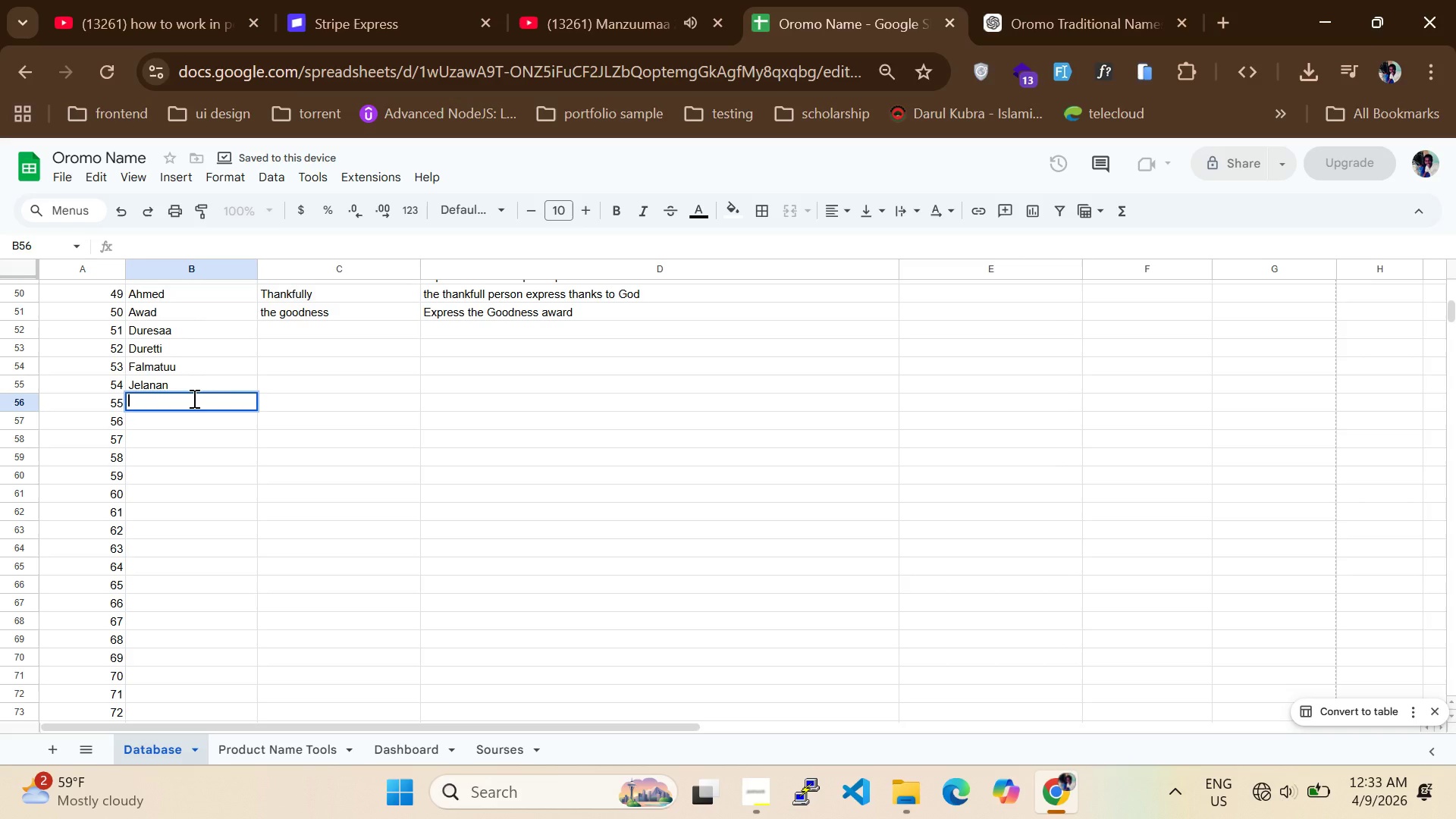 
type(Boru)
 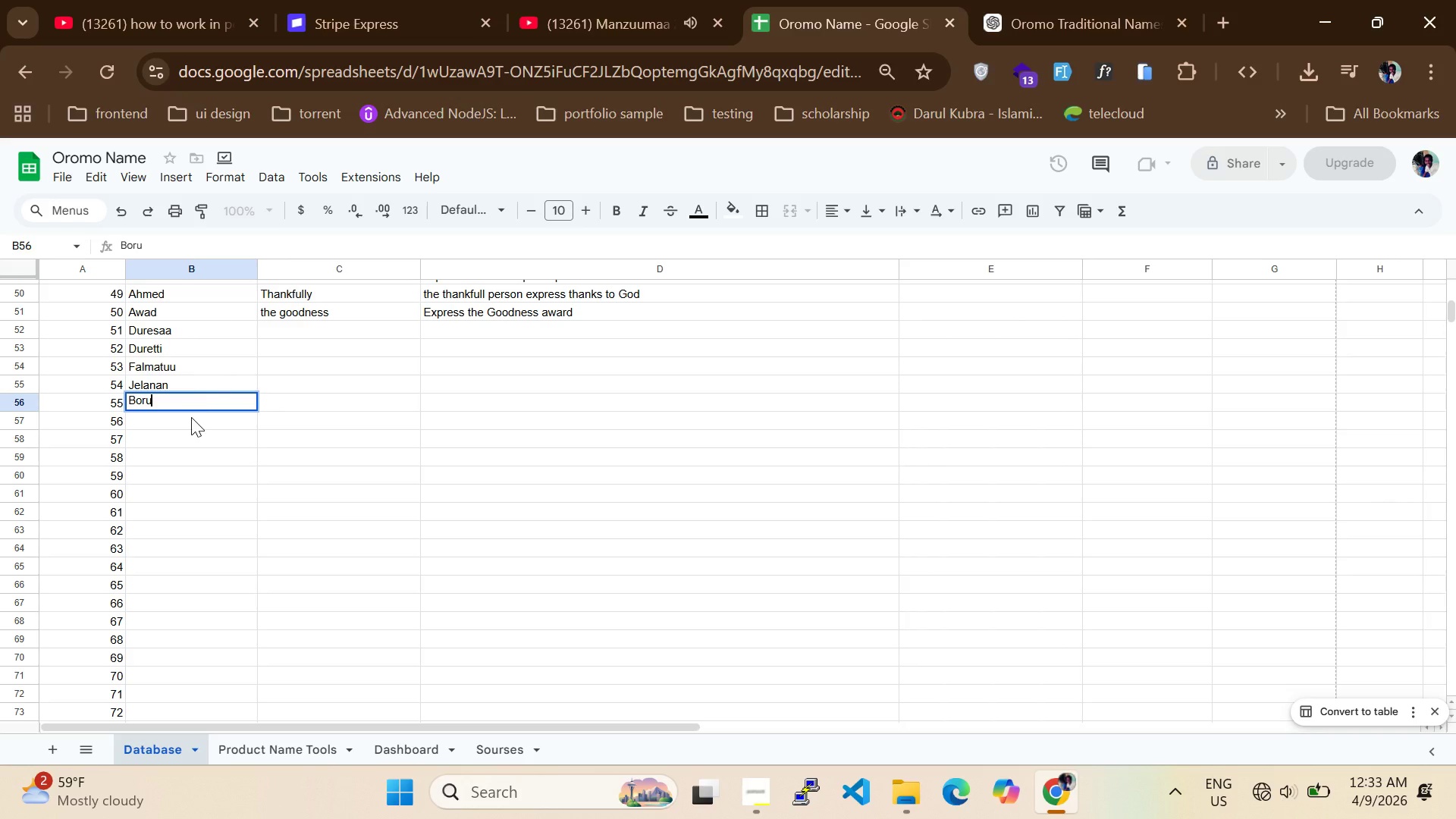 
type(Gudataa)
 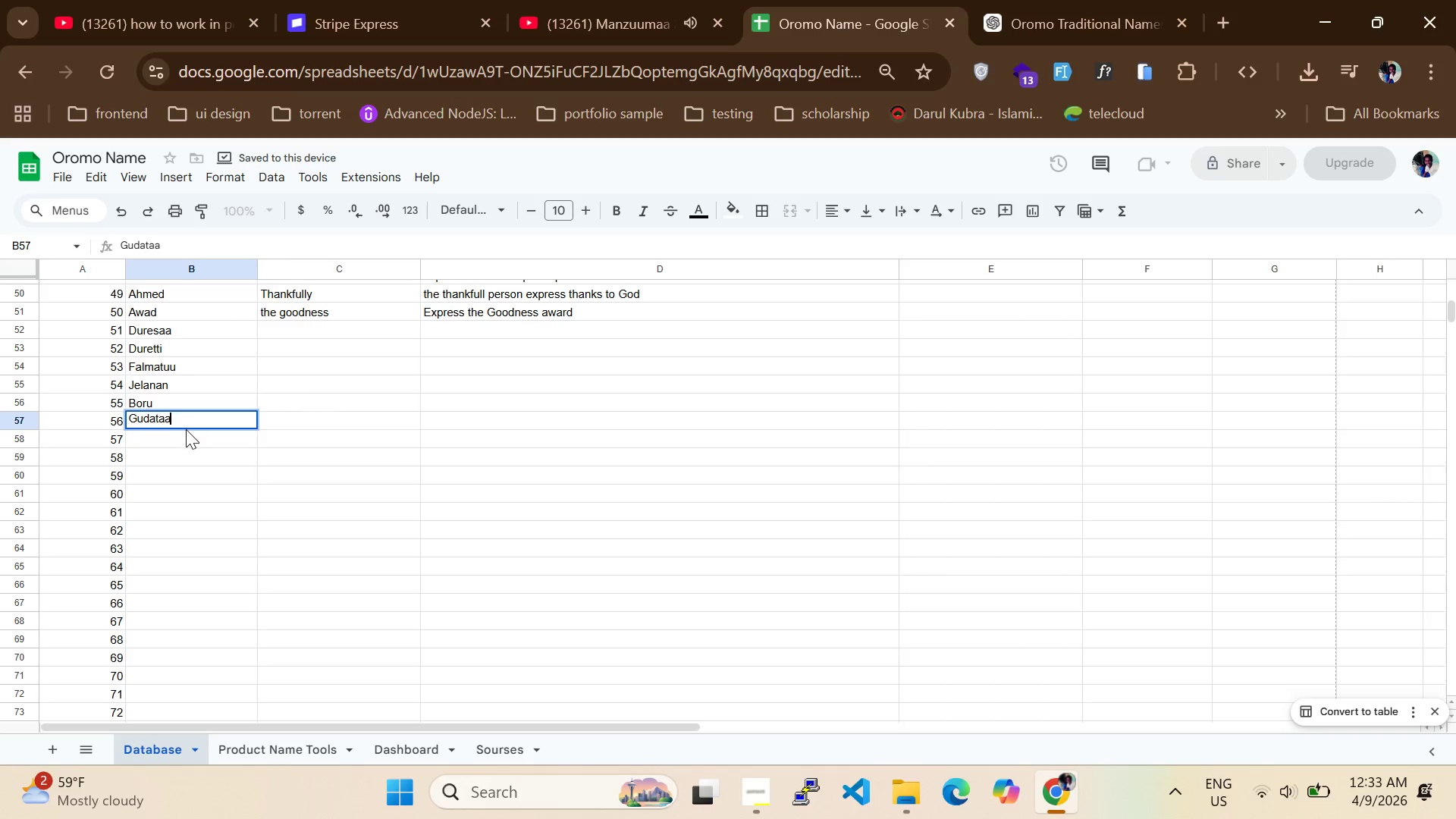 
left_click([186, 431])
 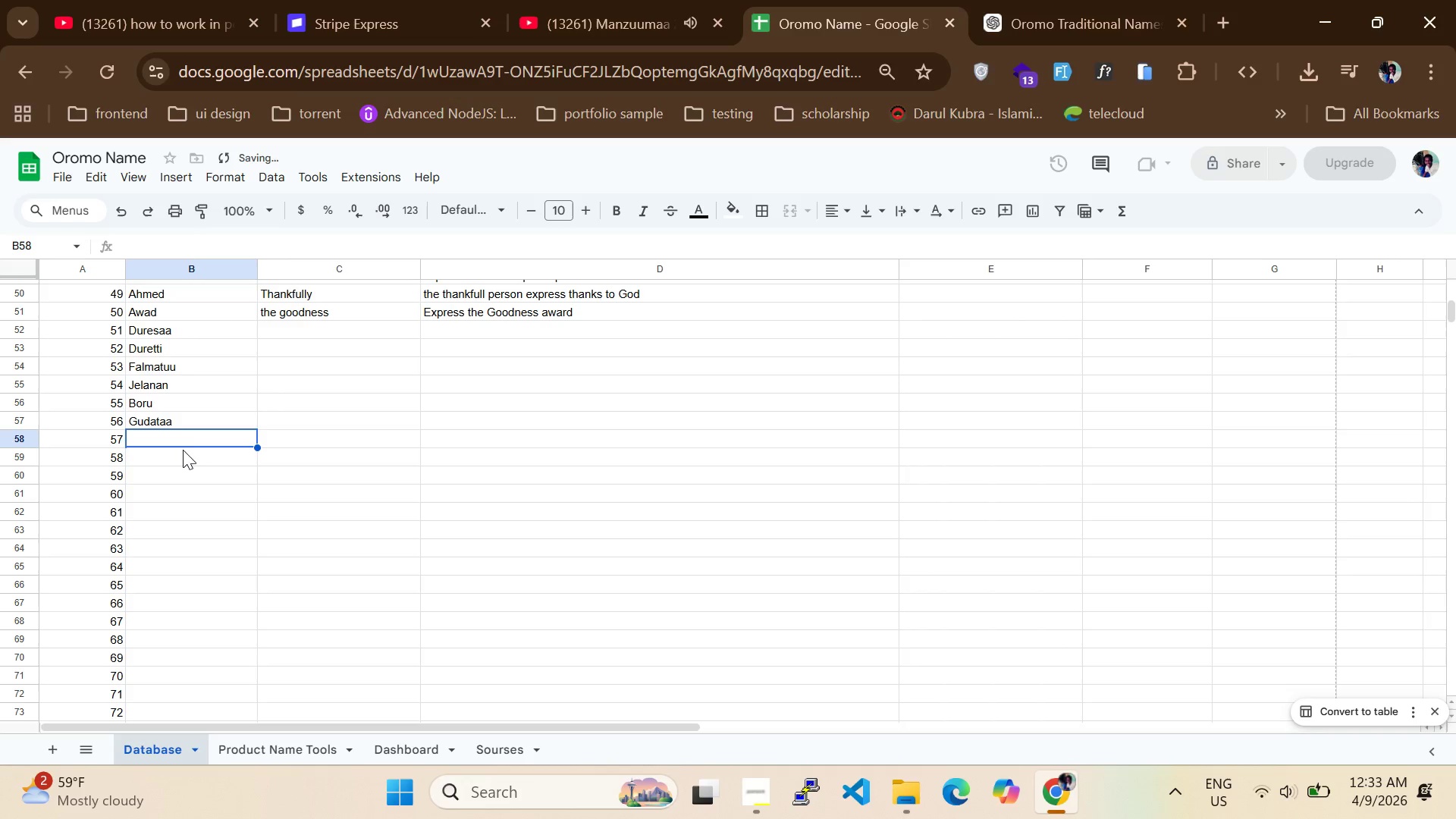 
left_click([187, 435])
 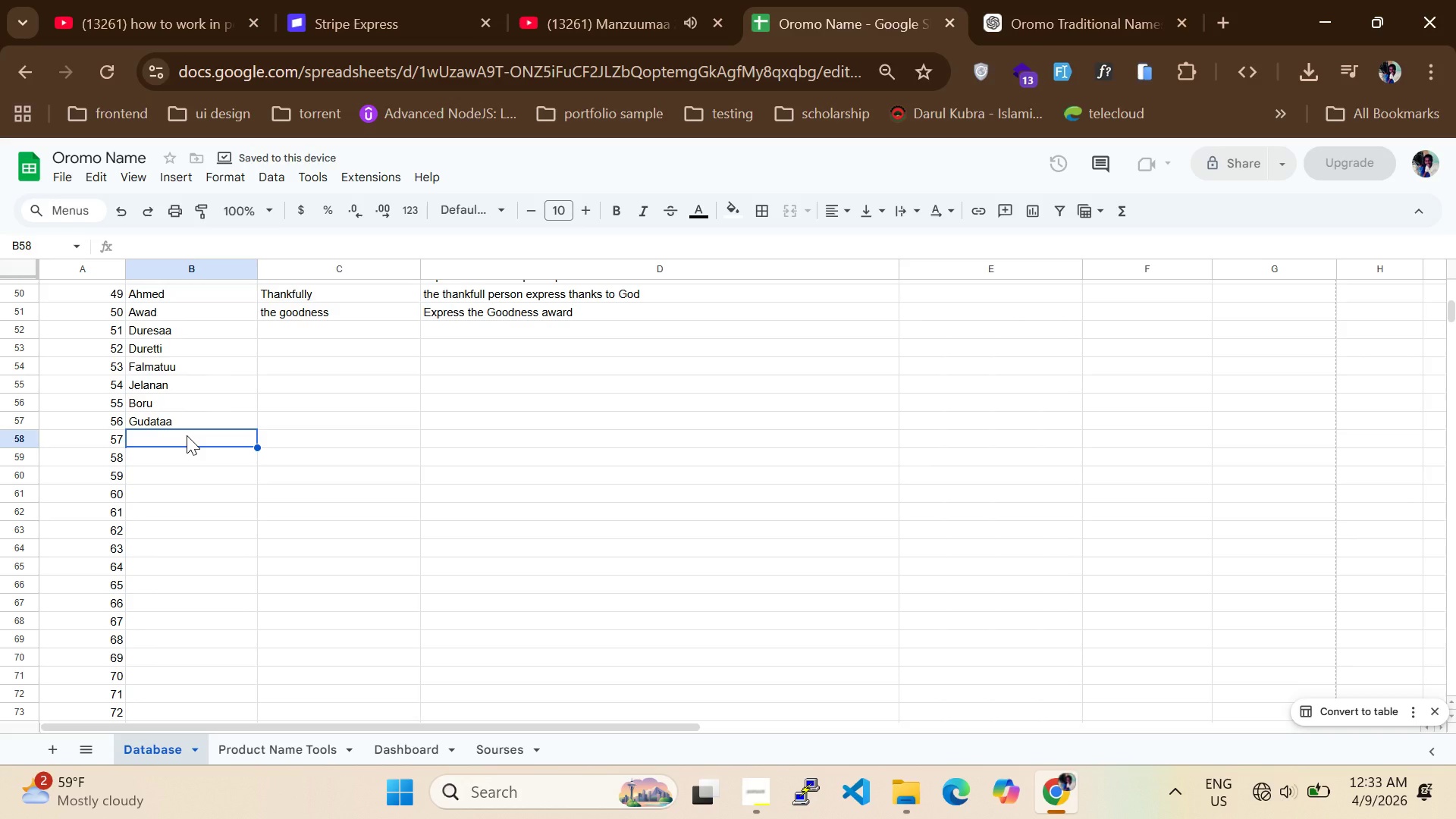 
left_click([182, 441])
 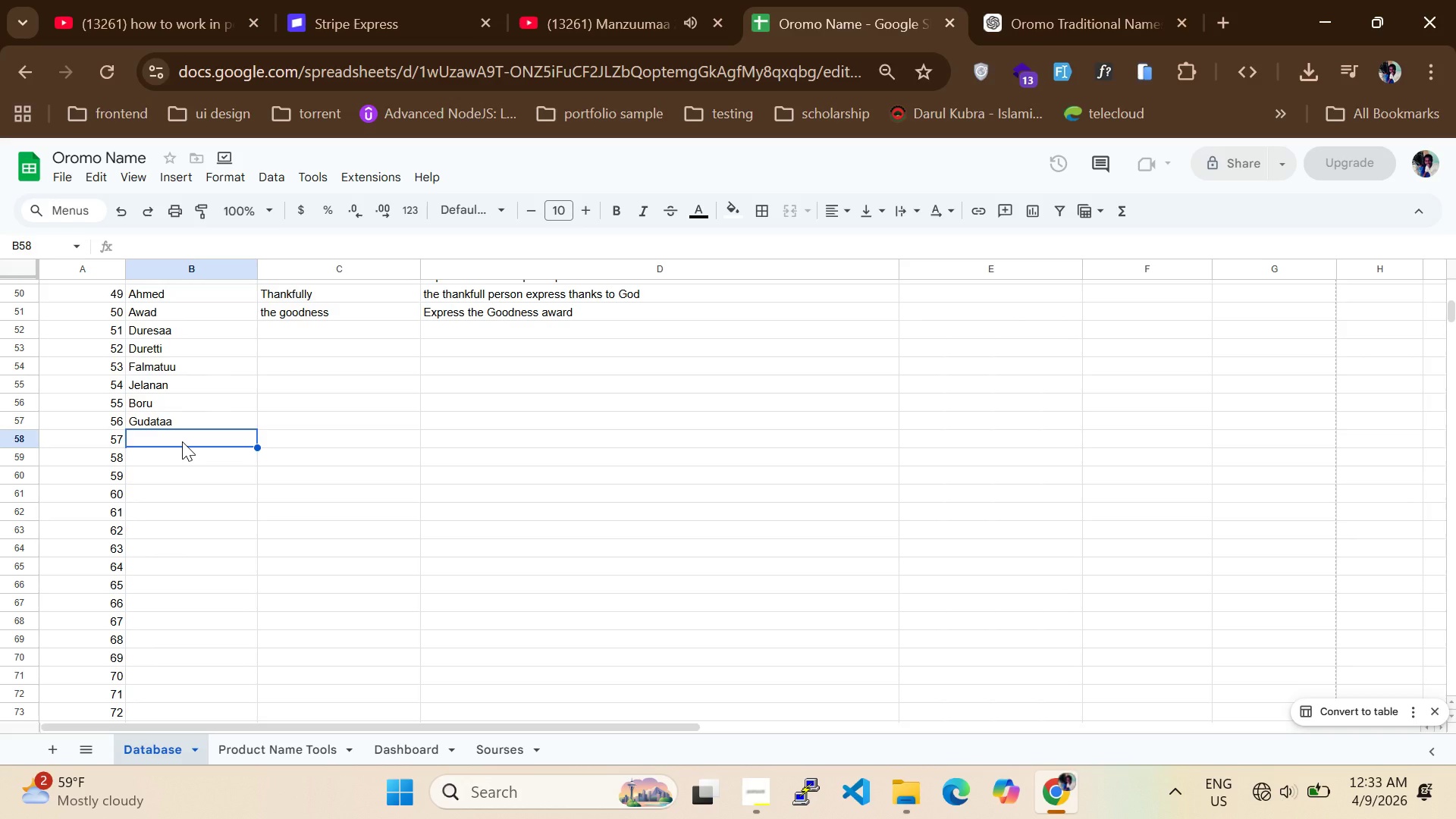 
key(CapsLock)
 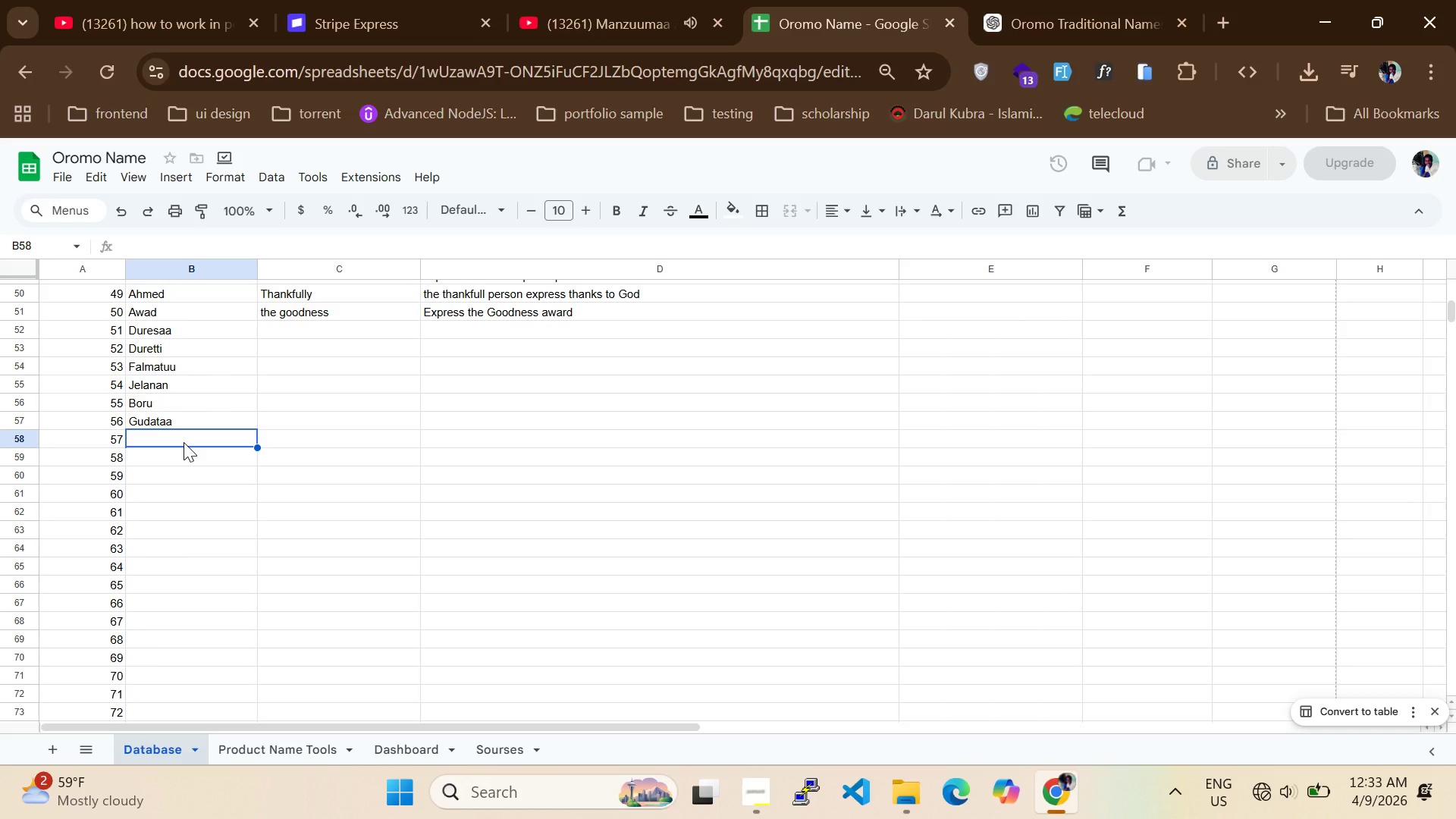 
key(A)
 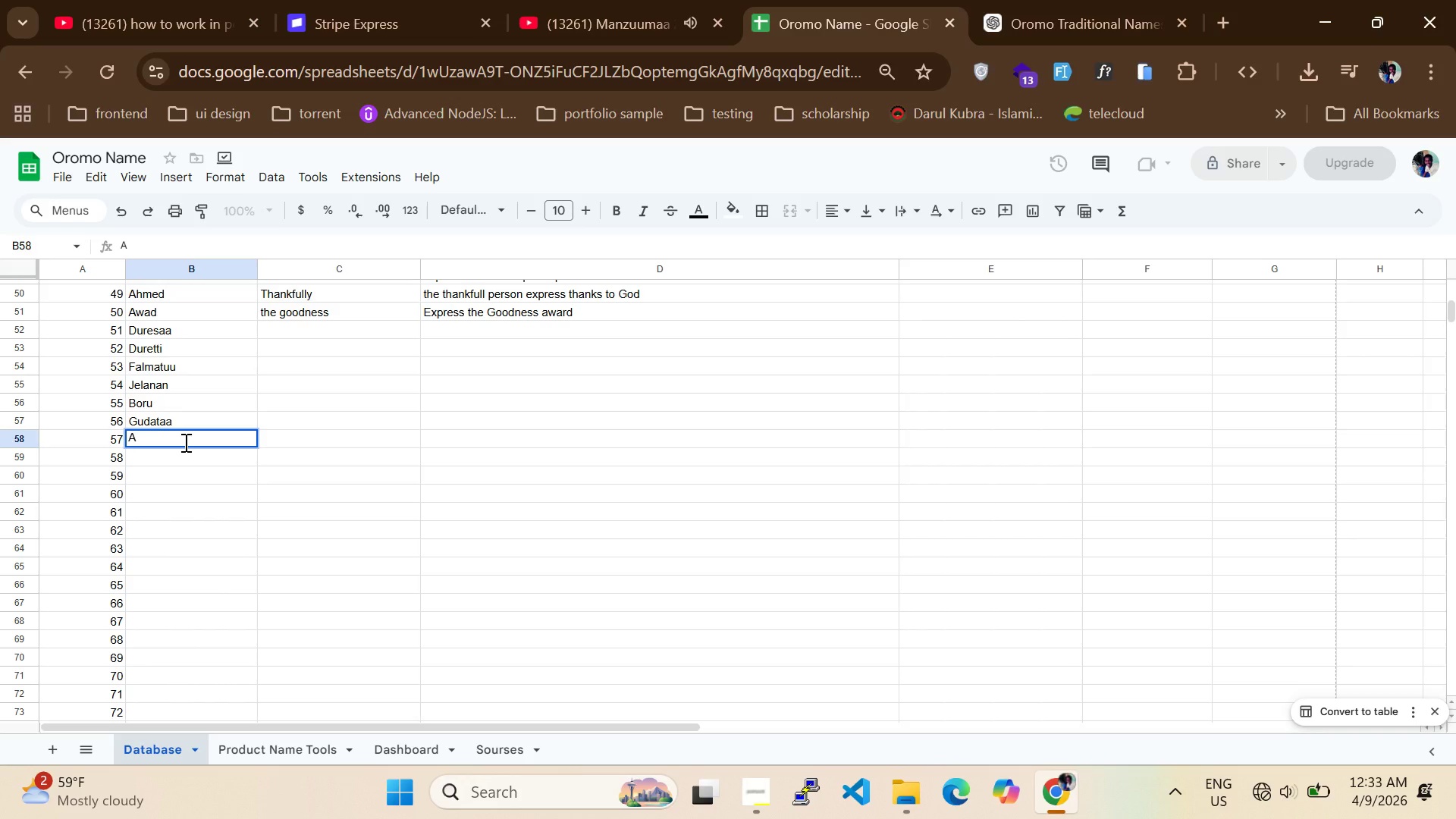 
key(Backspace)
 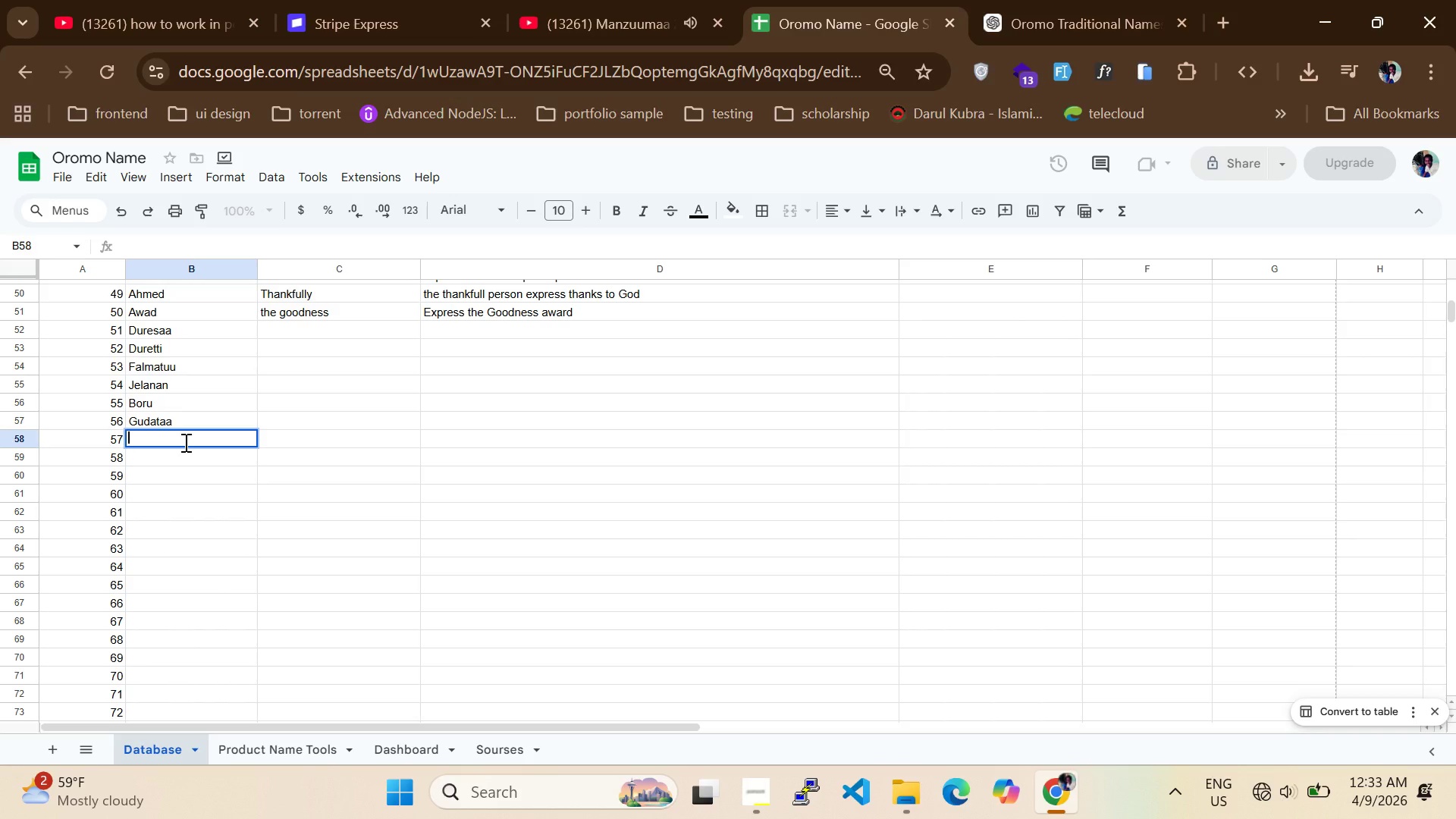 
type(Genaa)
 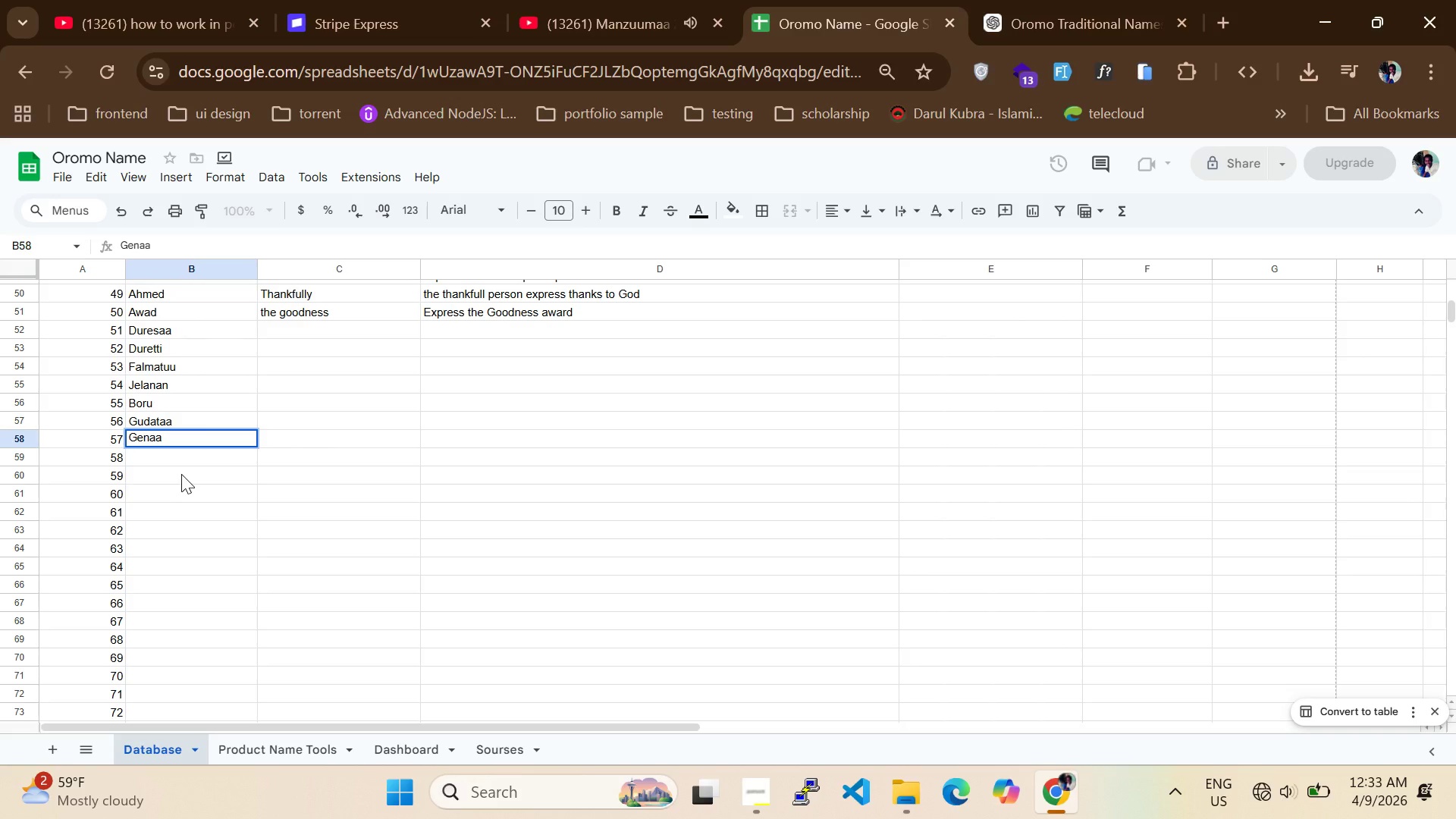 
left_click([180, 461])
 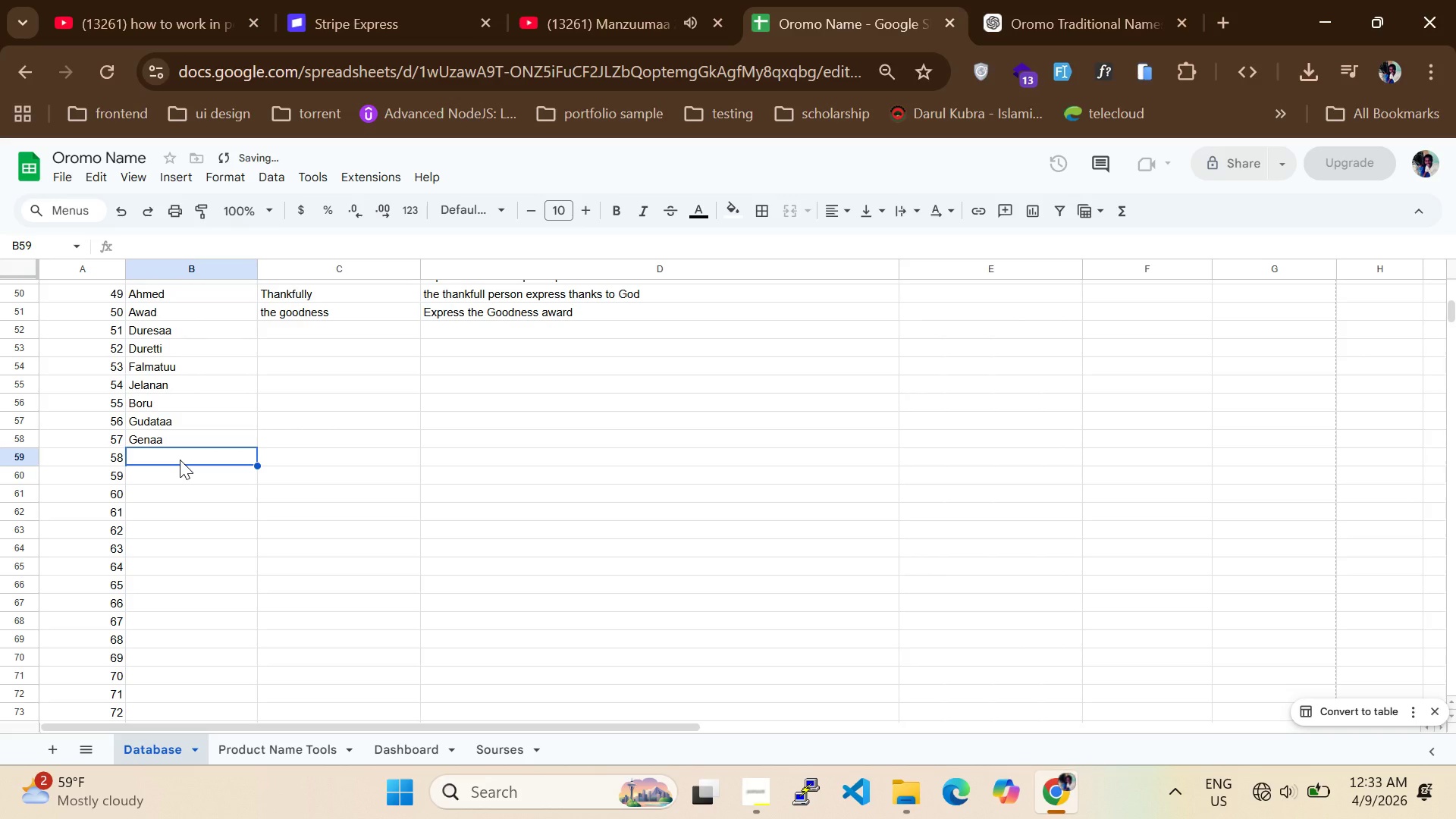 
type(Endetoo)
 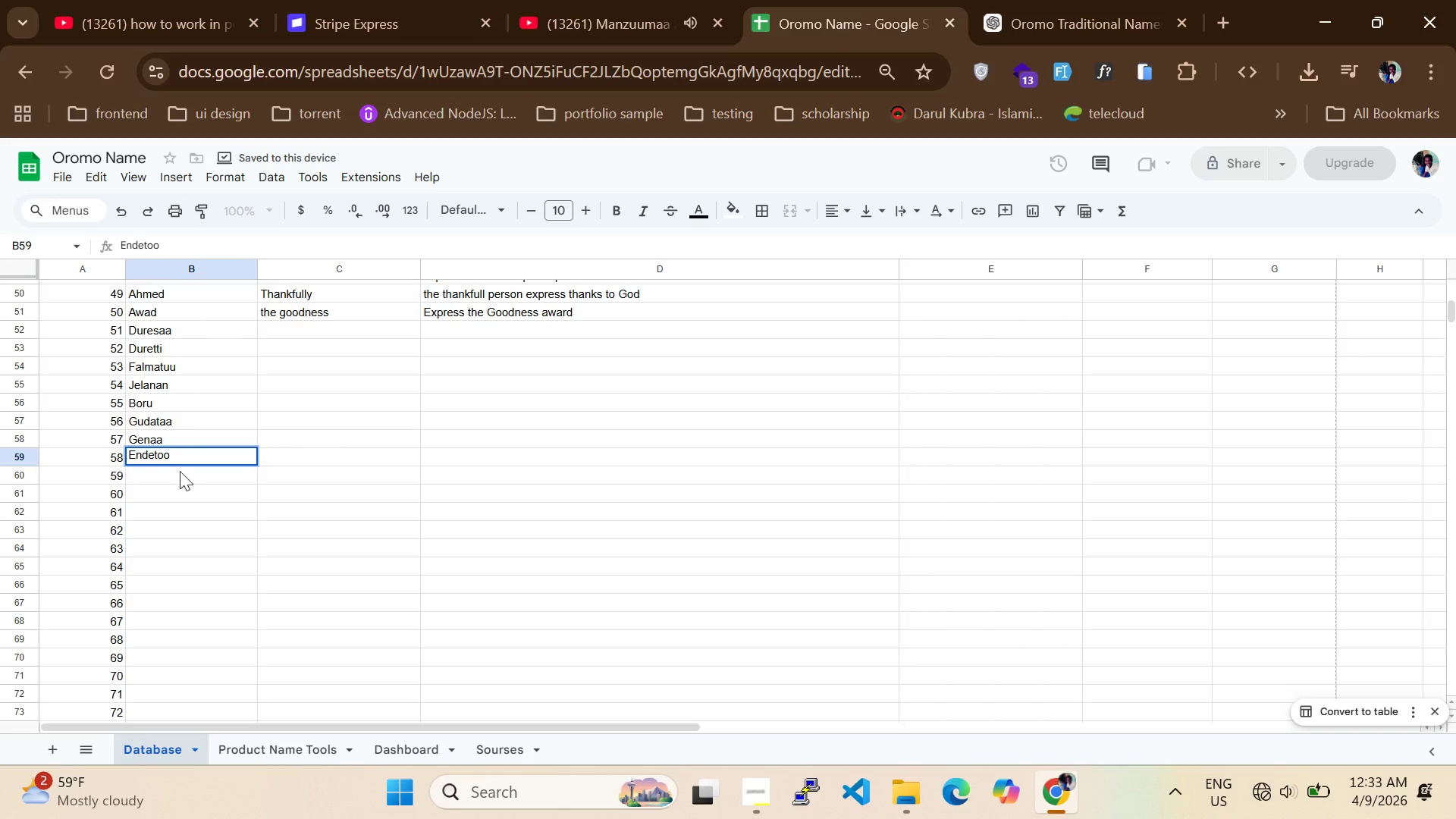 
left_click([180, 473])
 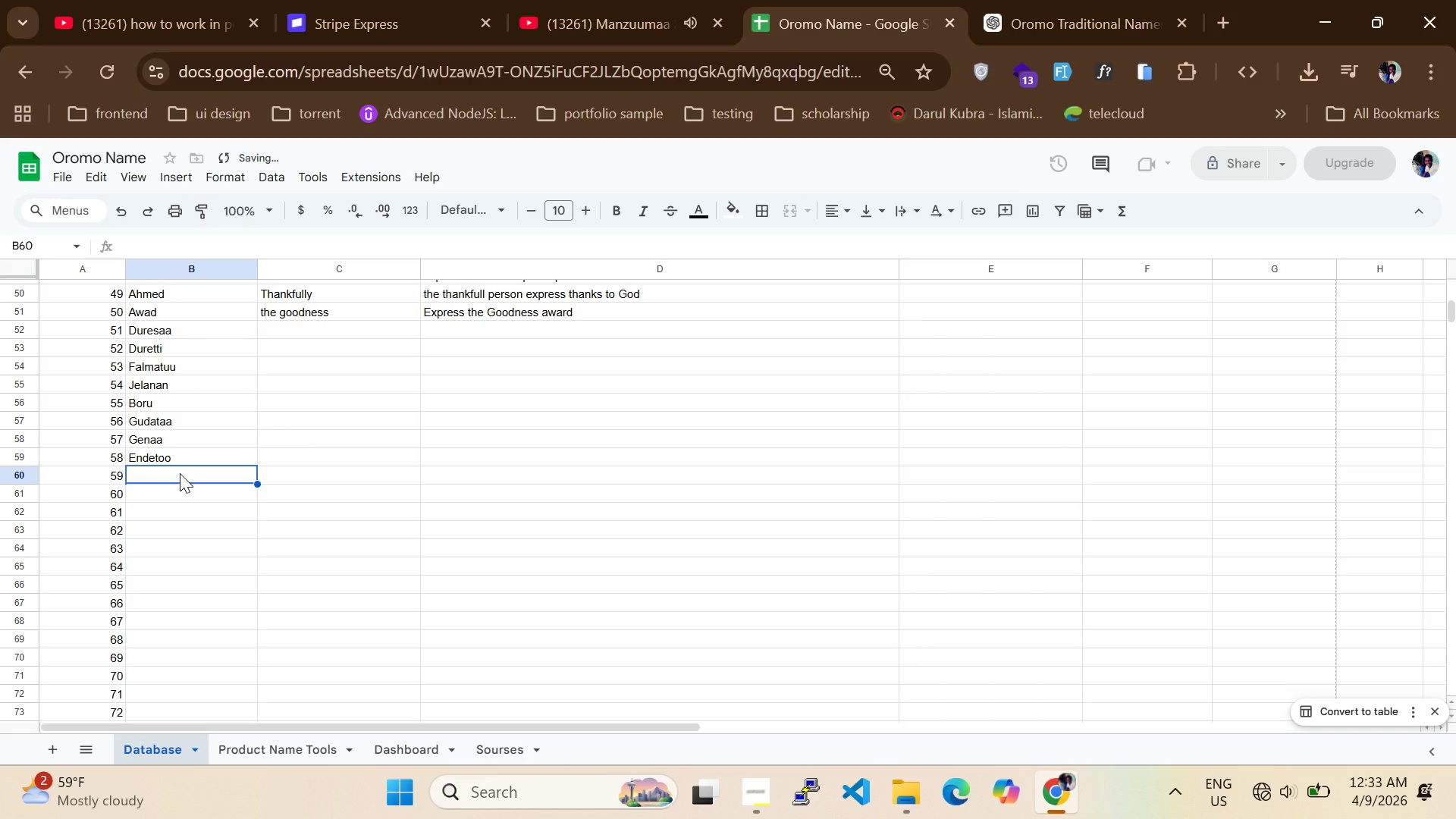 
type(Adamaa)
 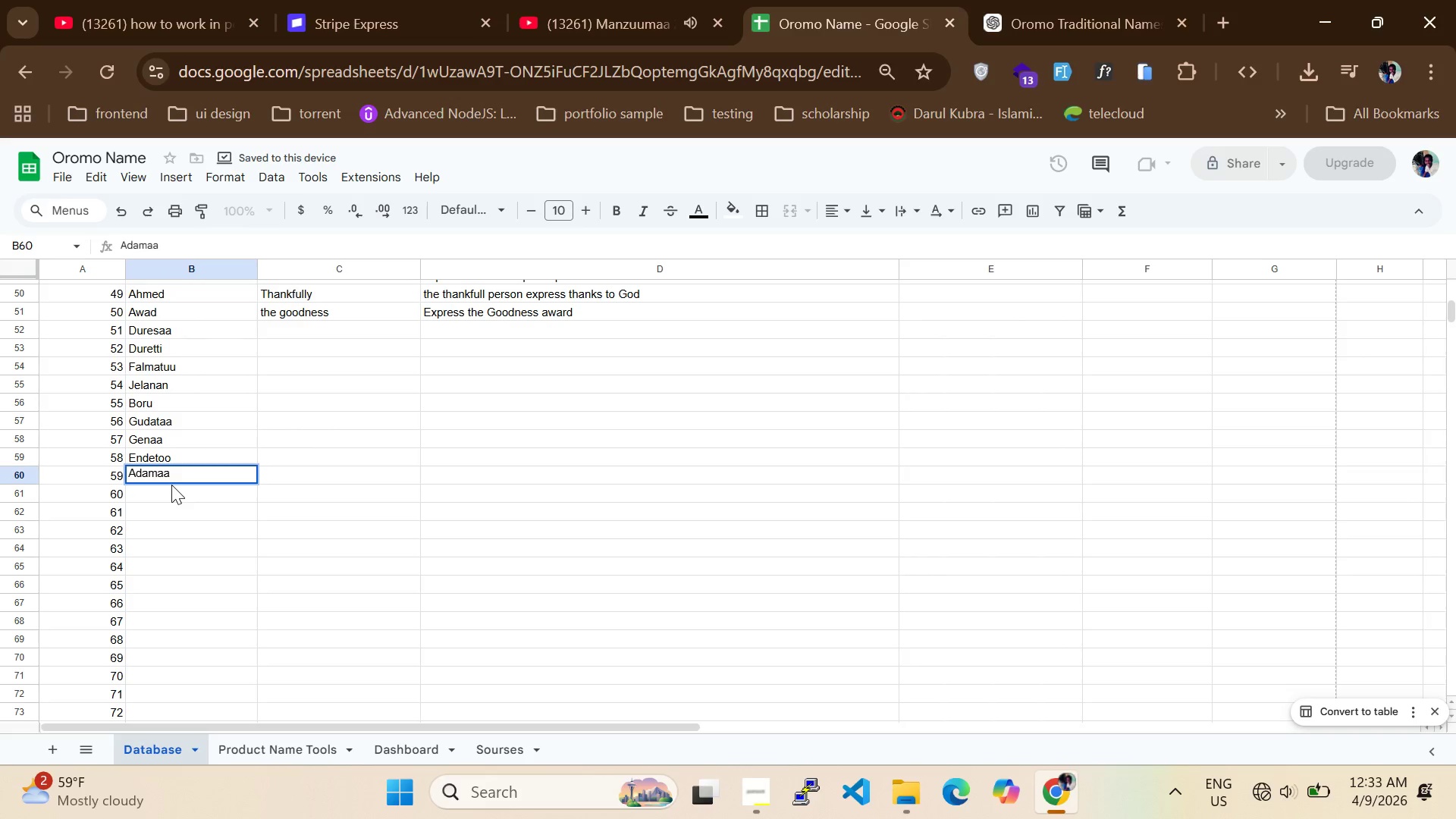 
left_click([171, 490])
 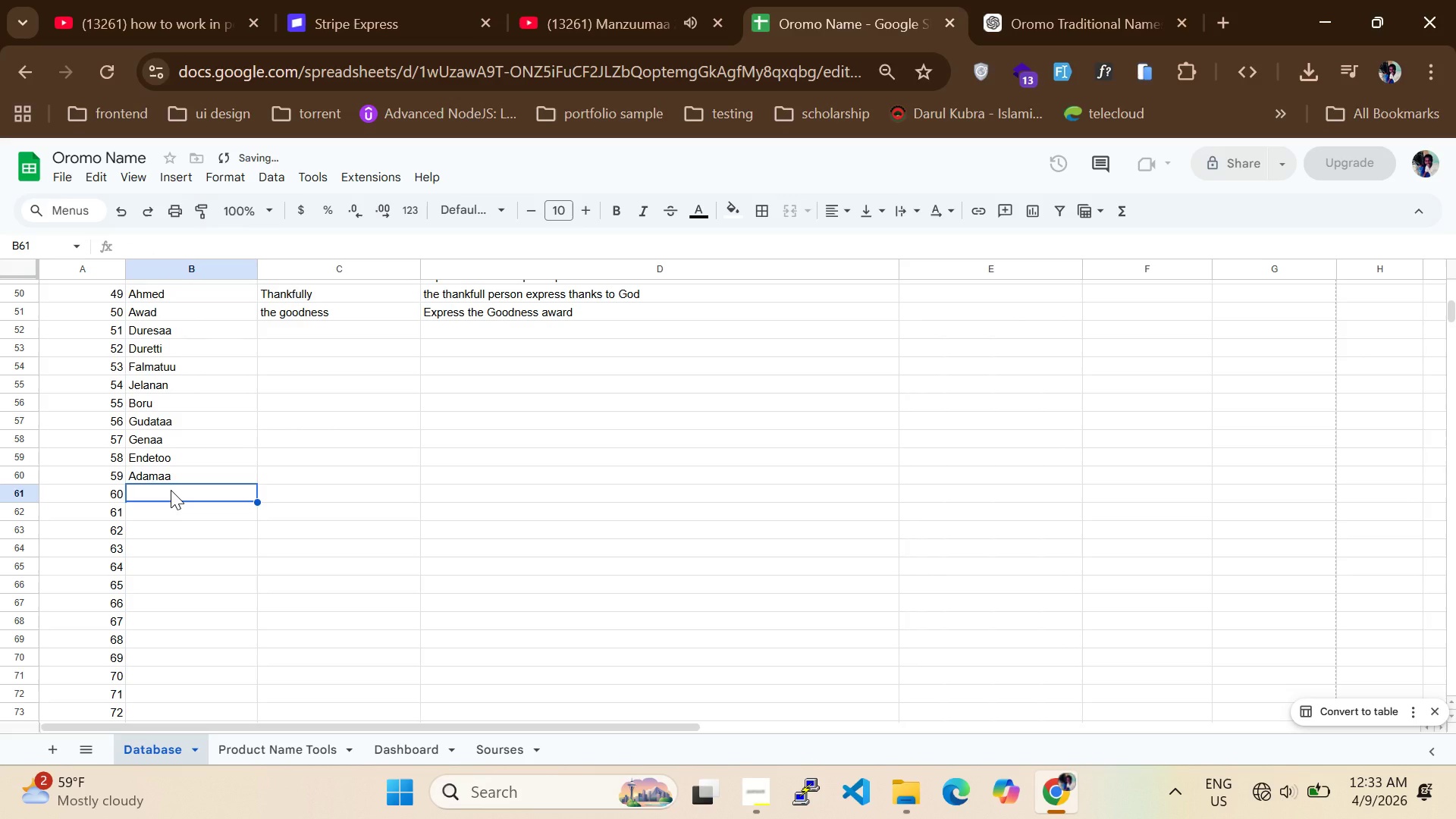 
type(Bishoftu)
 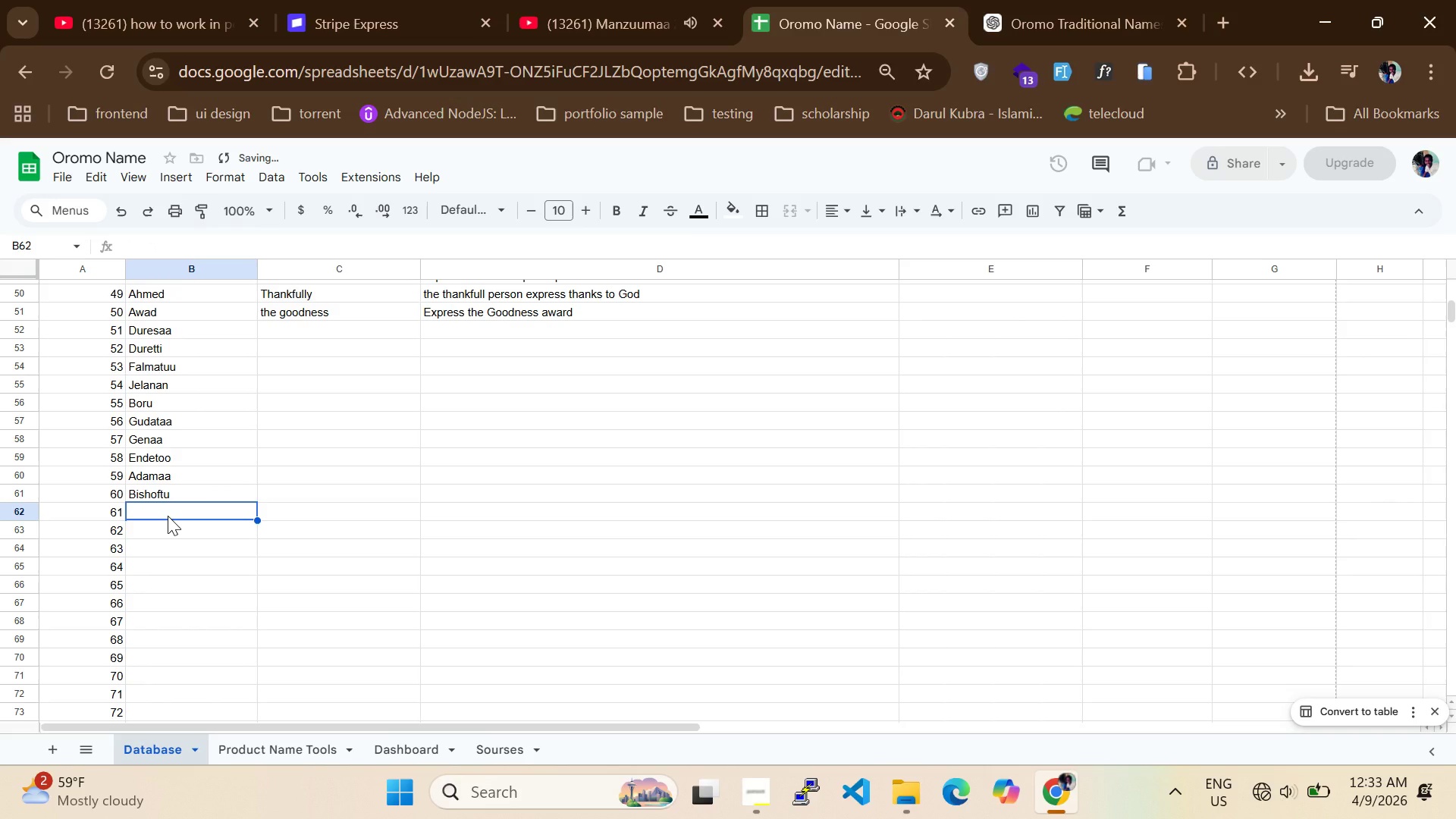 
key(CapsLock)
 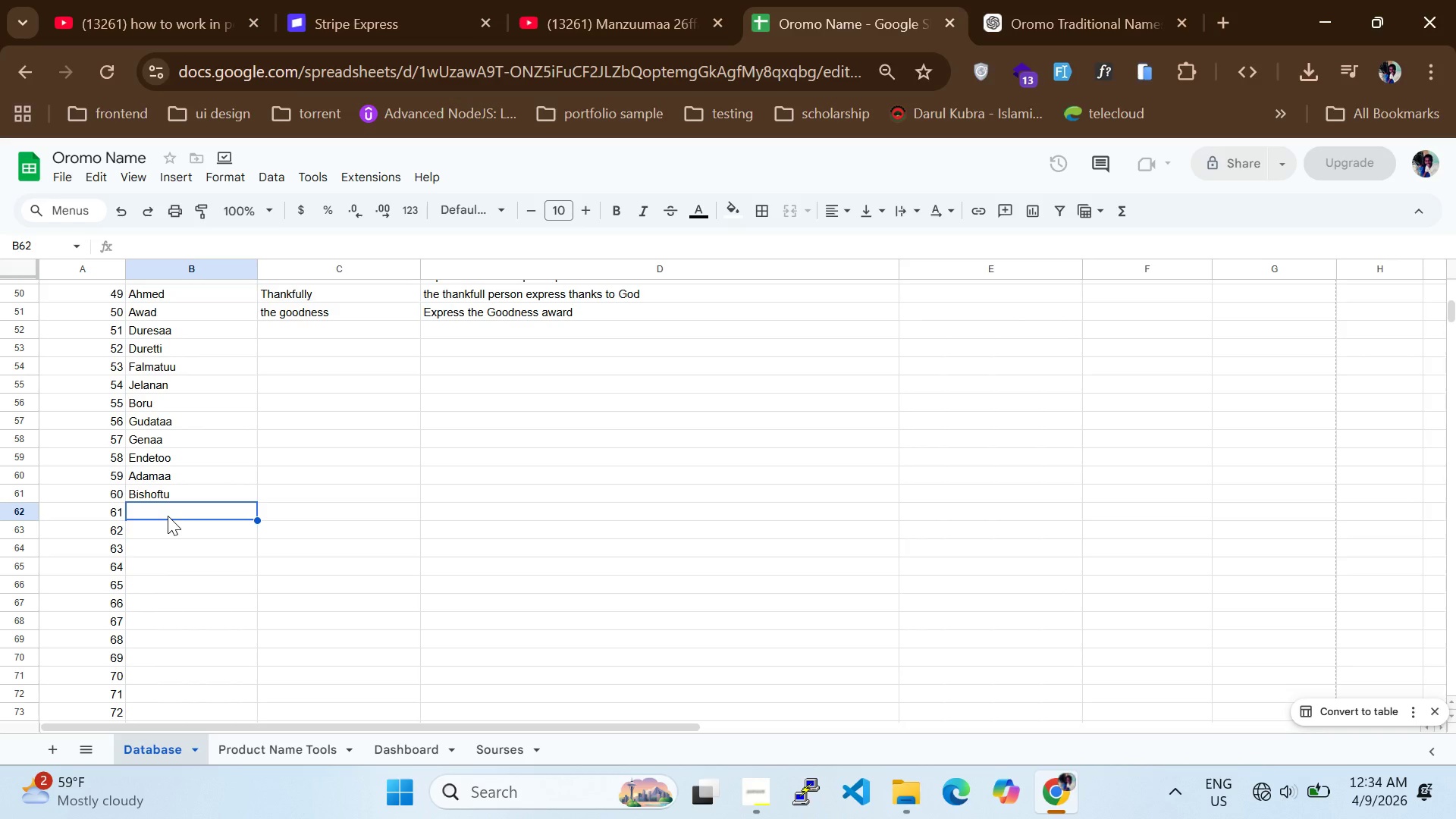 
wait(24.28)
 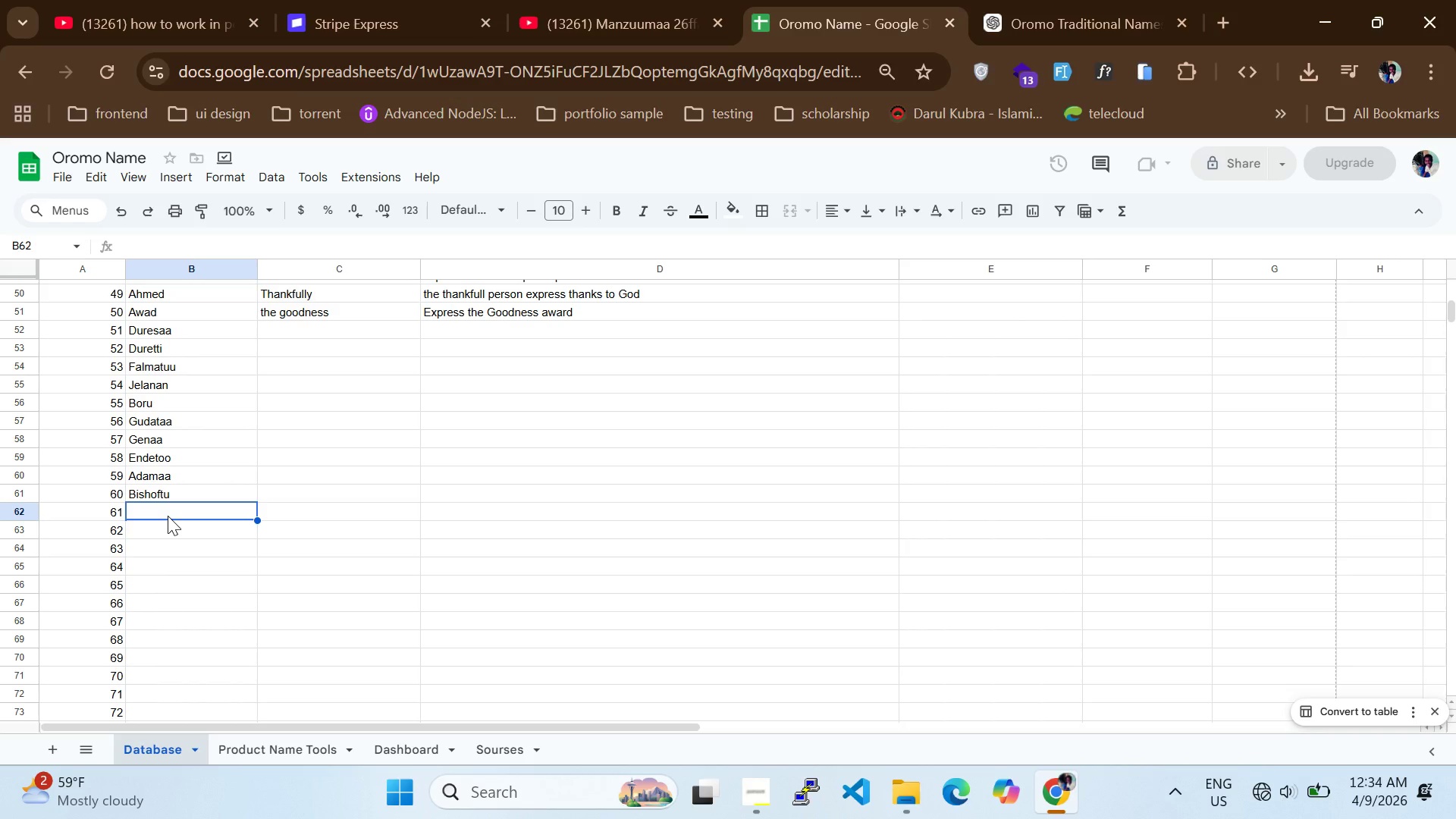 
type(Jibat)
 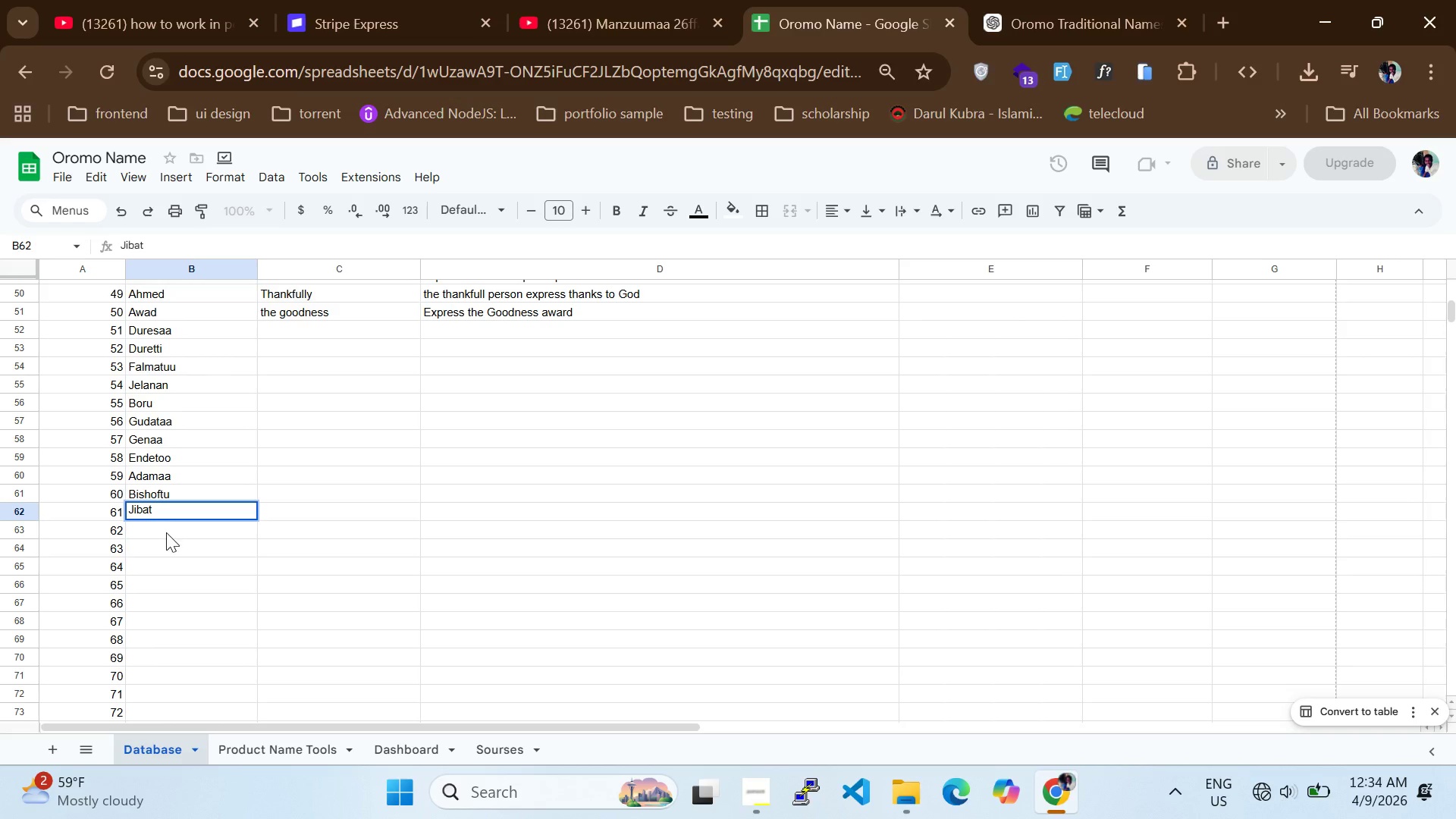 
left_click([166, 533])
 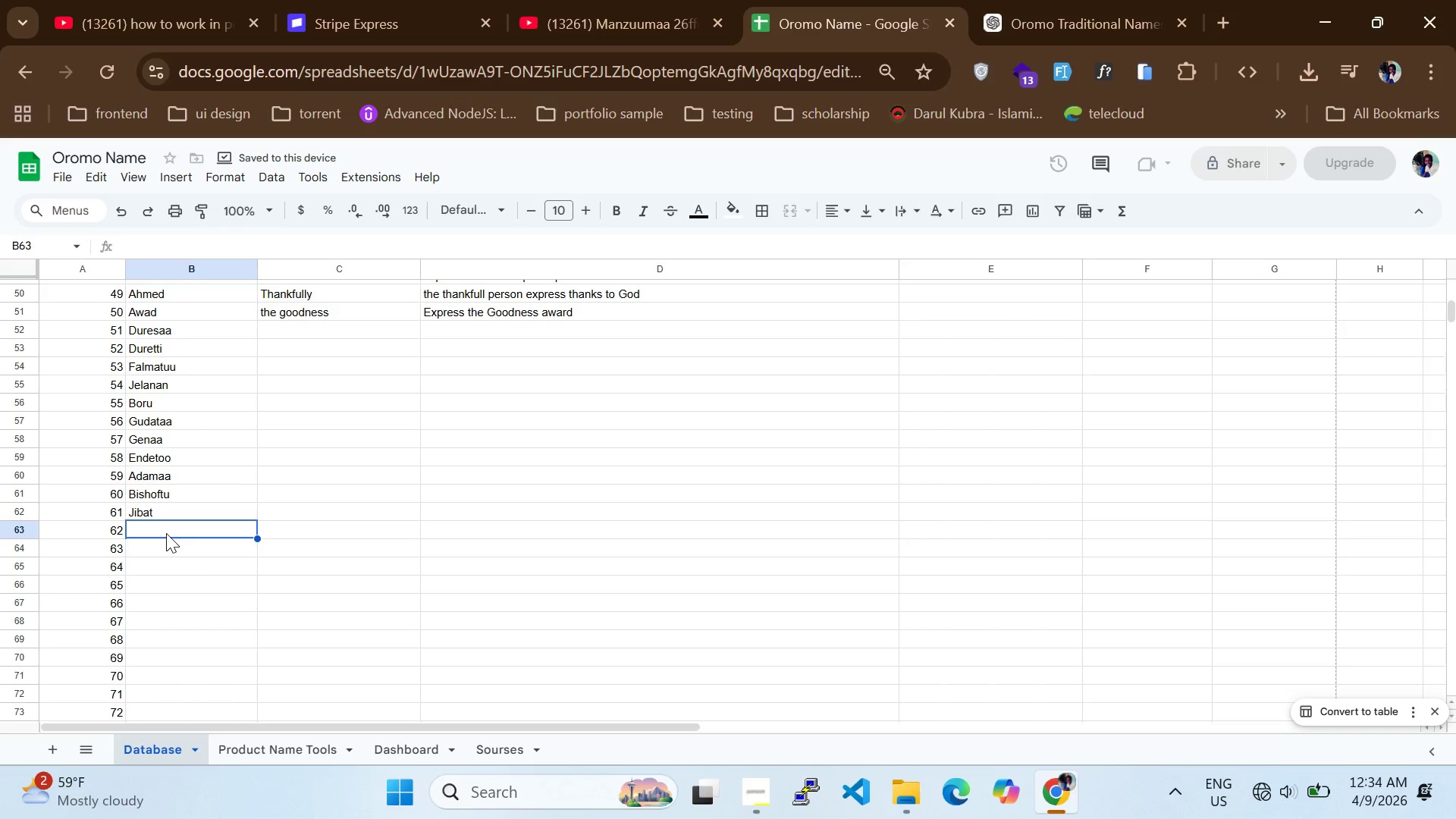 
wait(5.22)
 